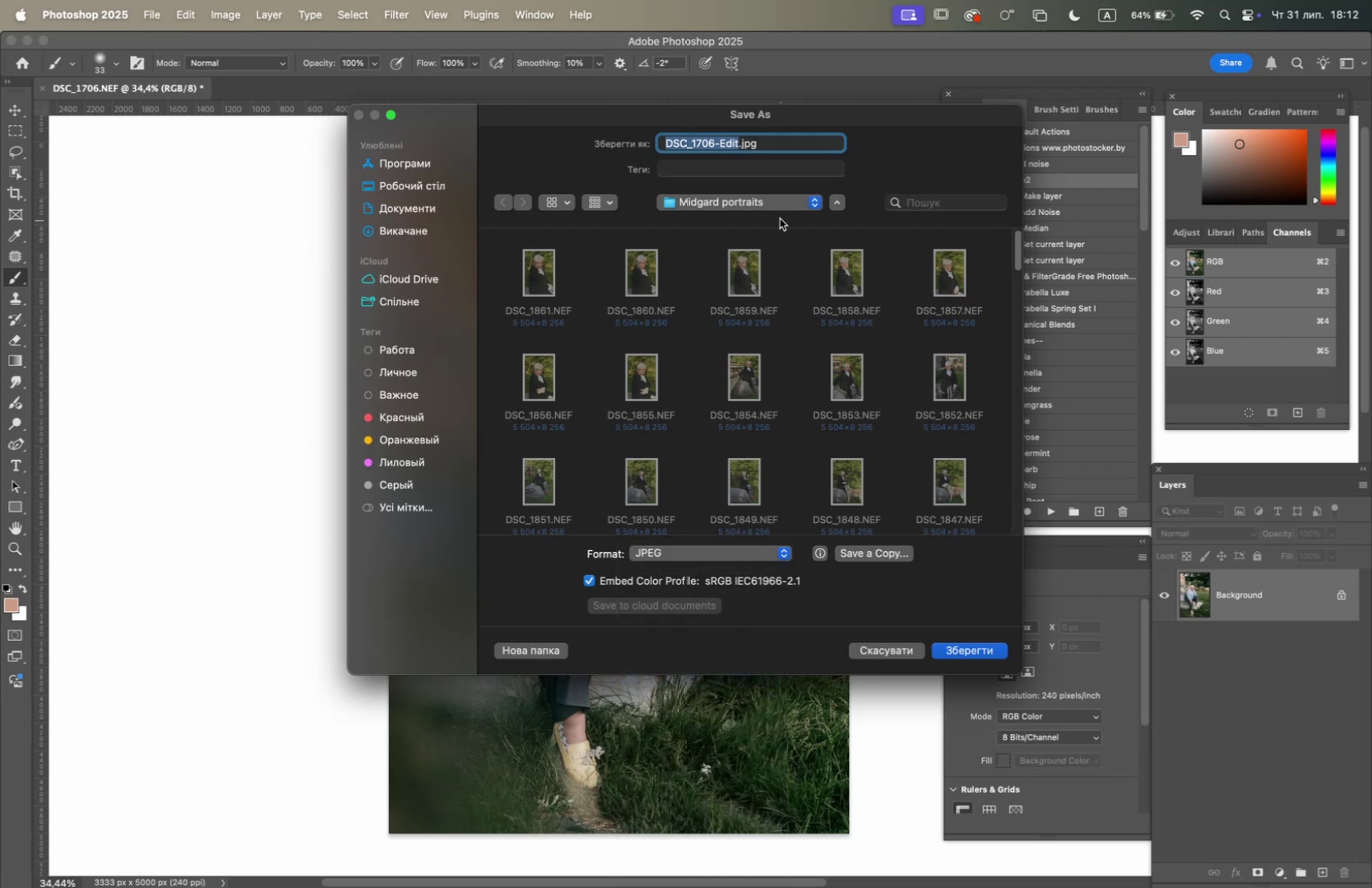 
left_click([779, 209])
 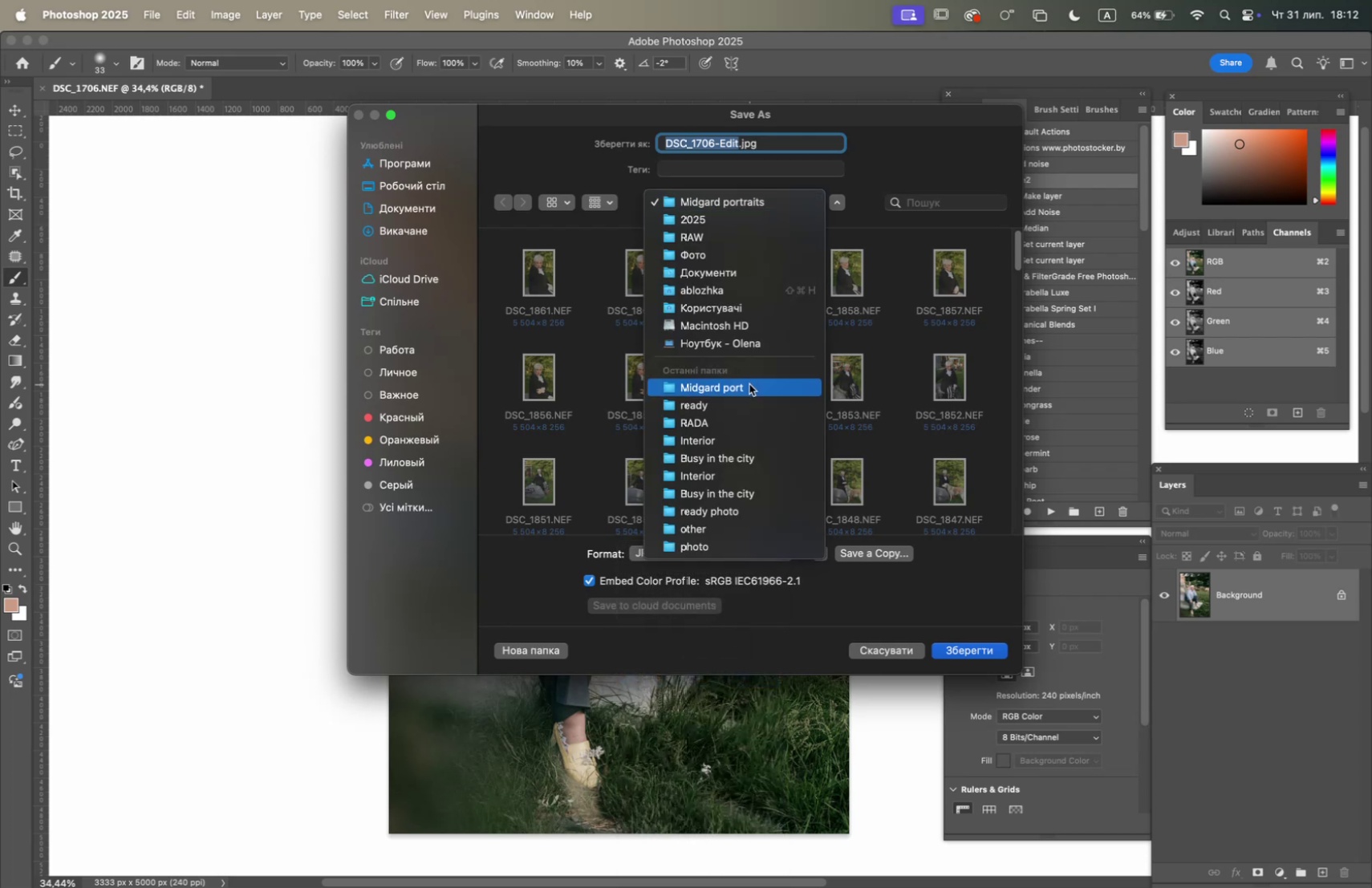 
left_click([749, 383])
 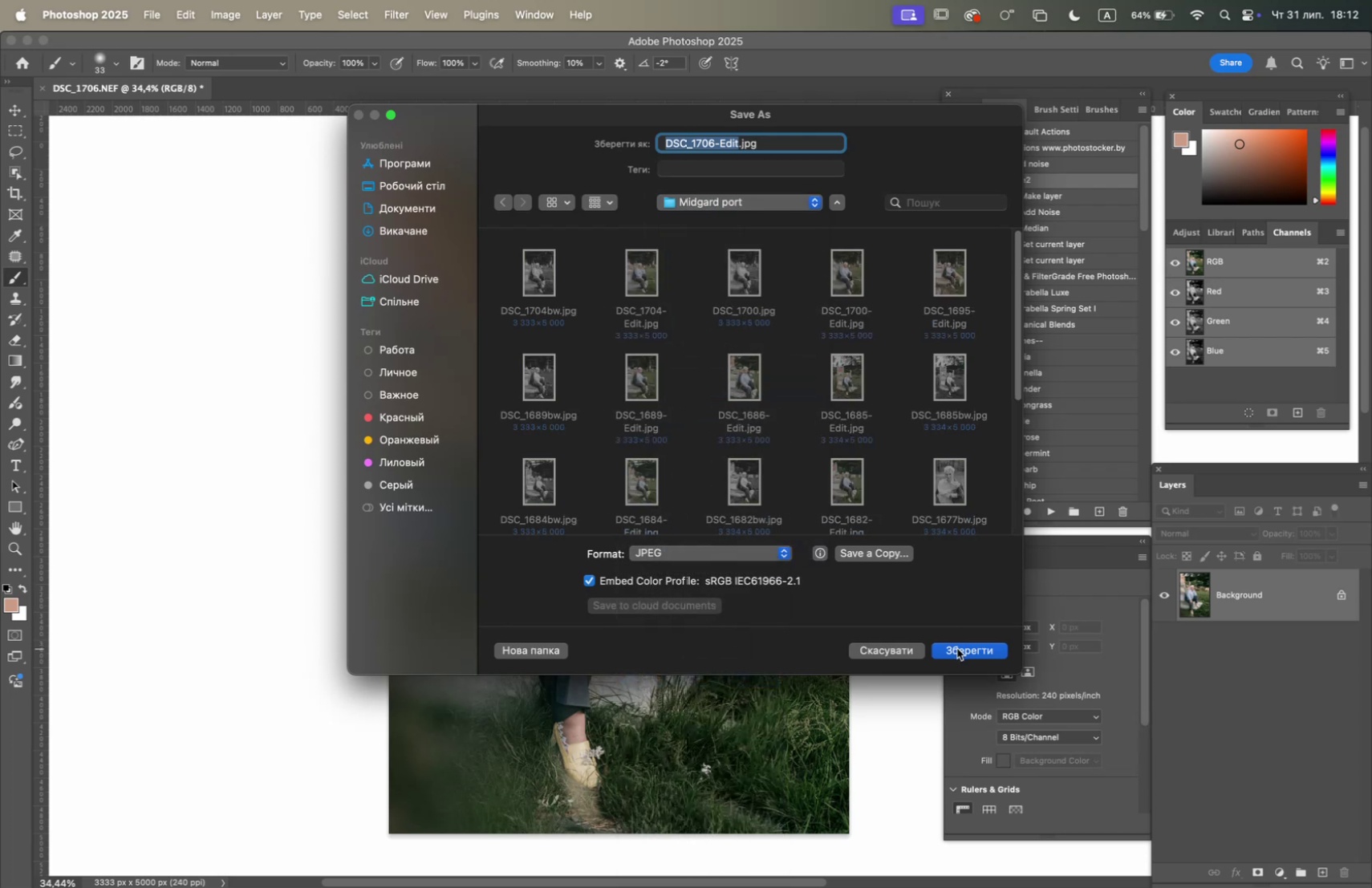 
left_click([958, 647])
 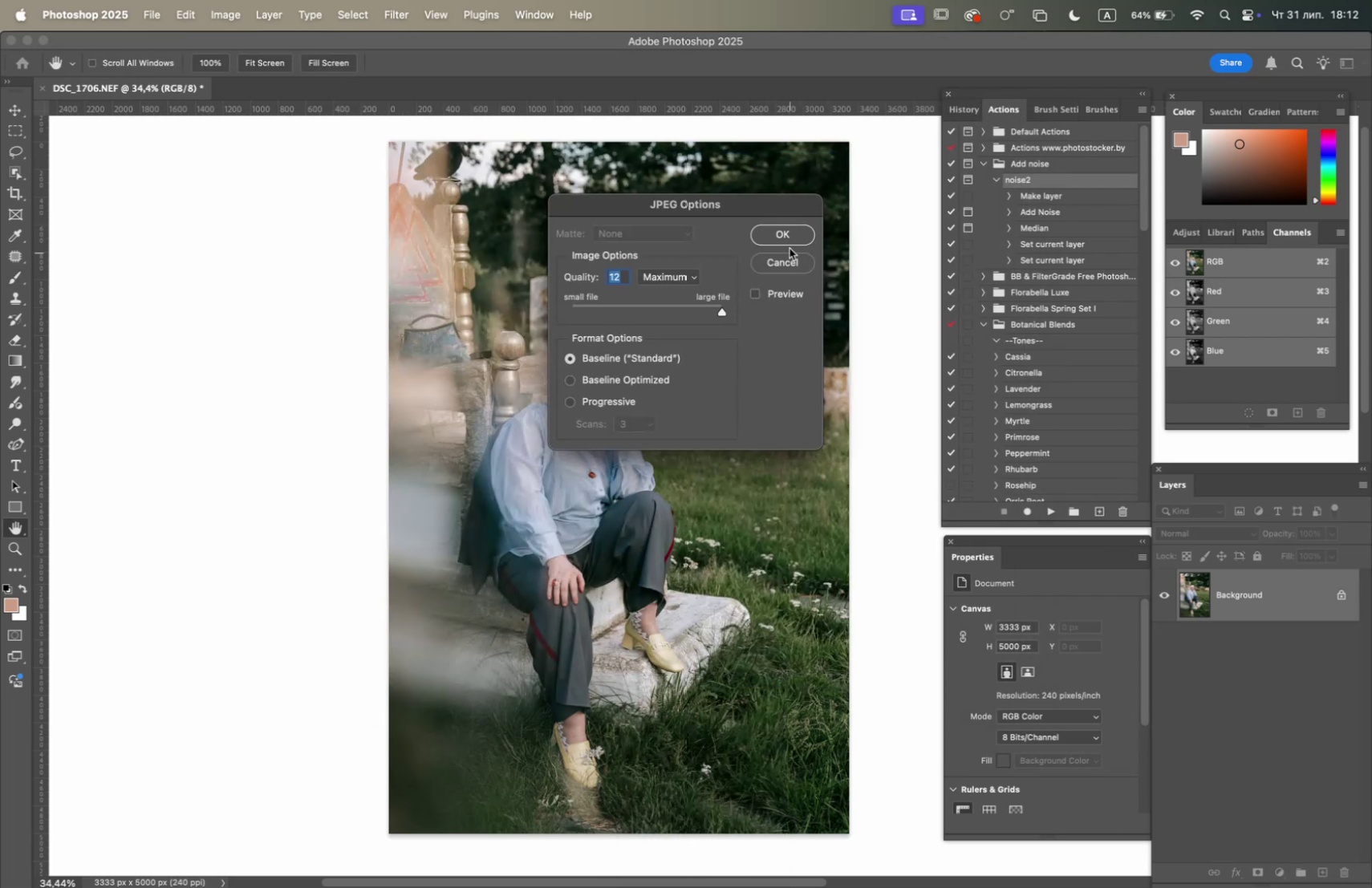 
left_click([790, 237])
 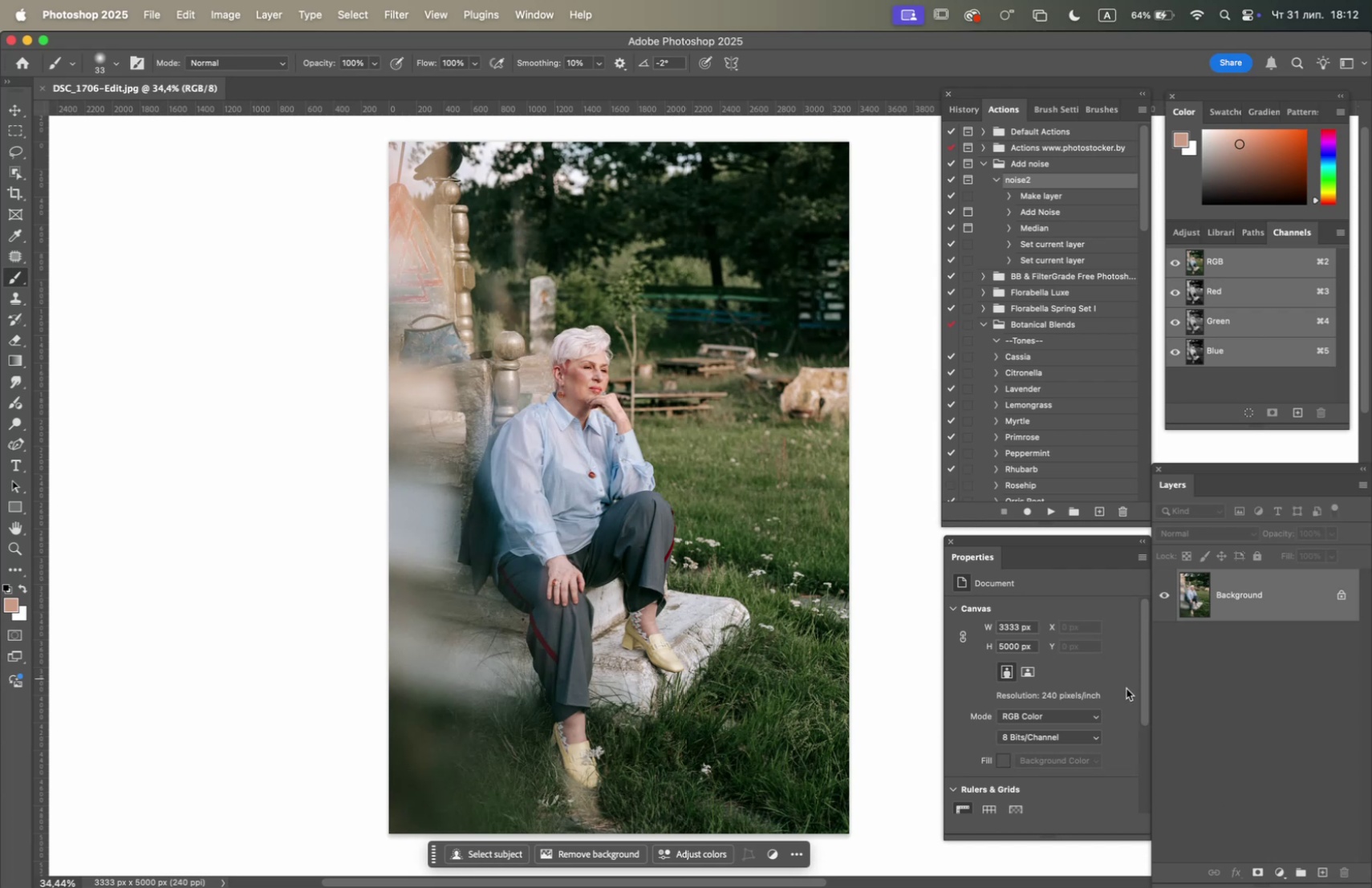 
left_click([1278, 870])
 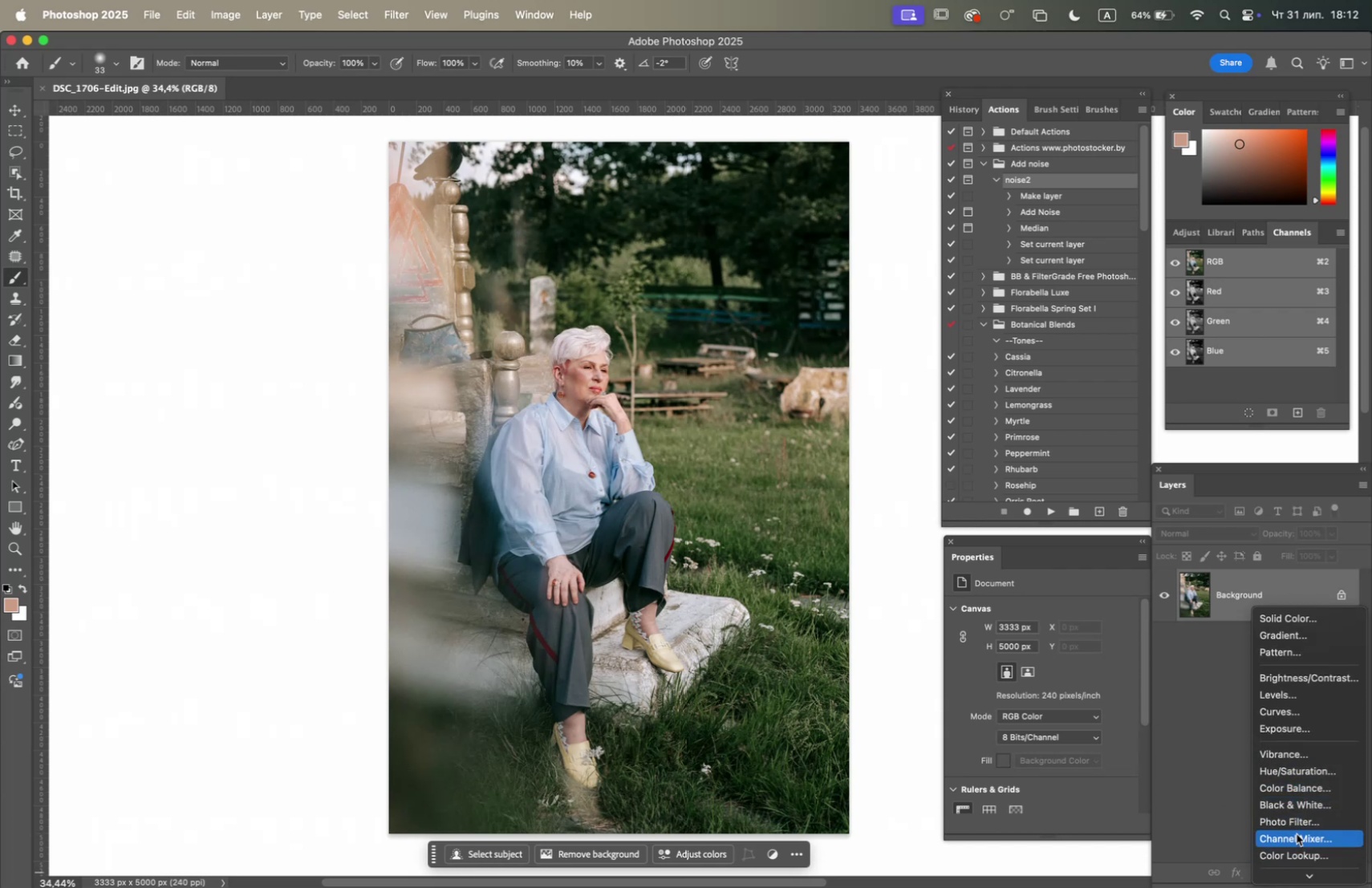 
left_click([1297, 835])
 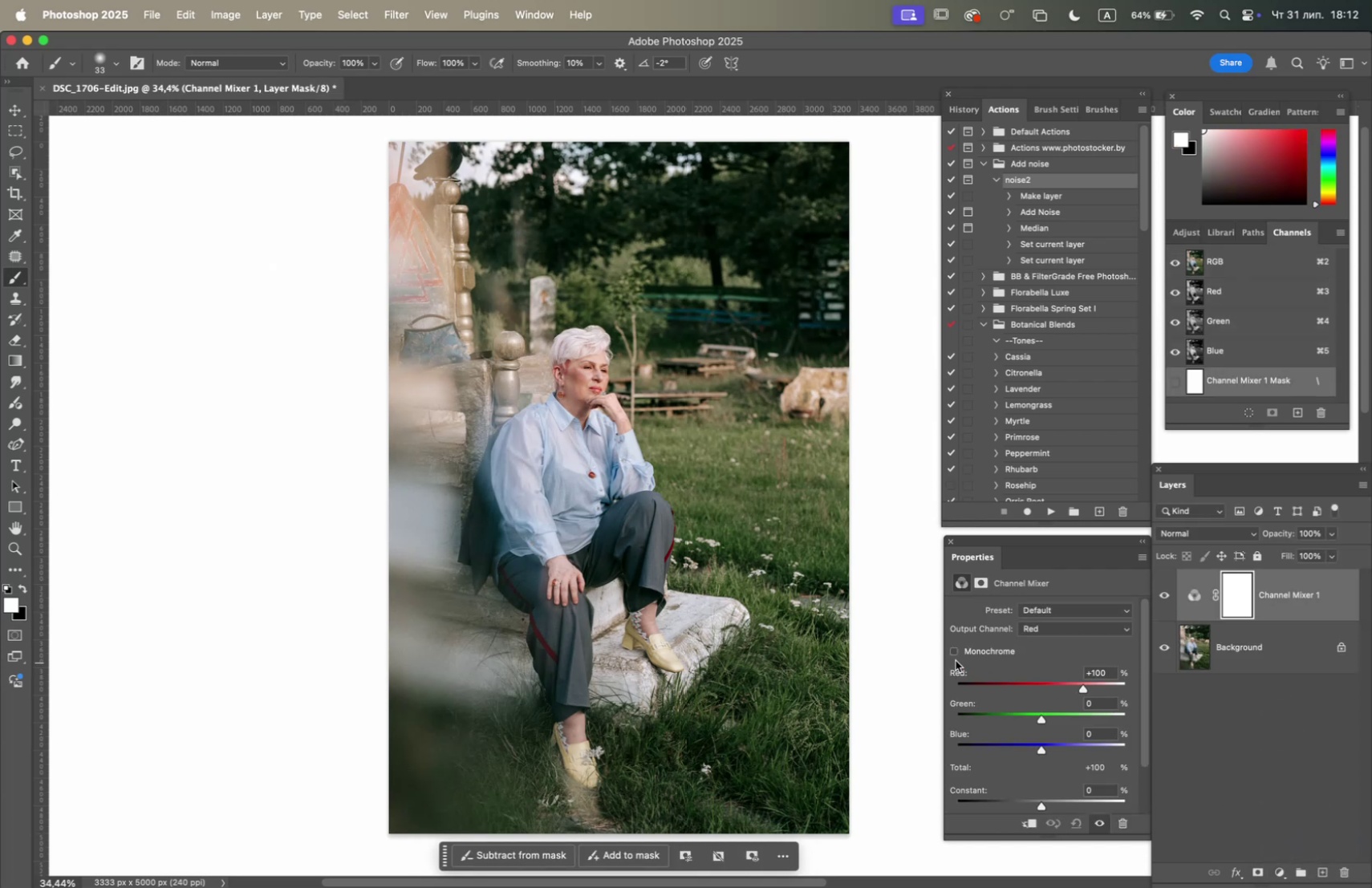 
left_click([956, 648])
 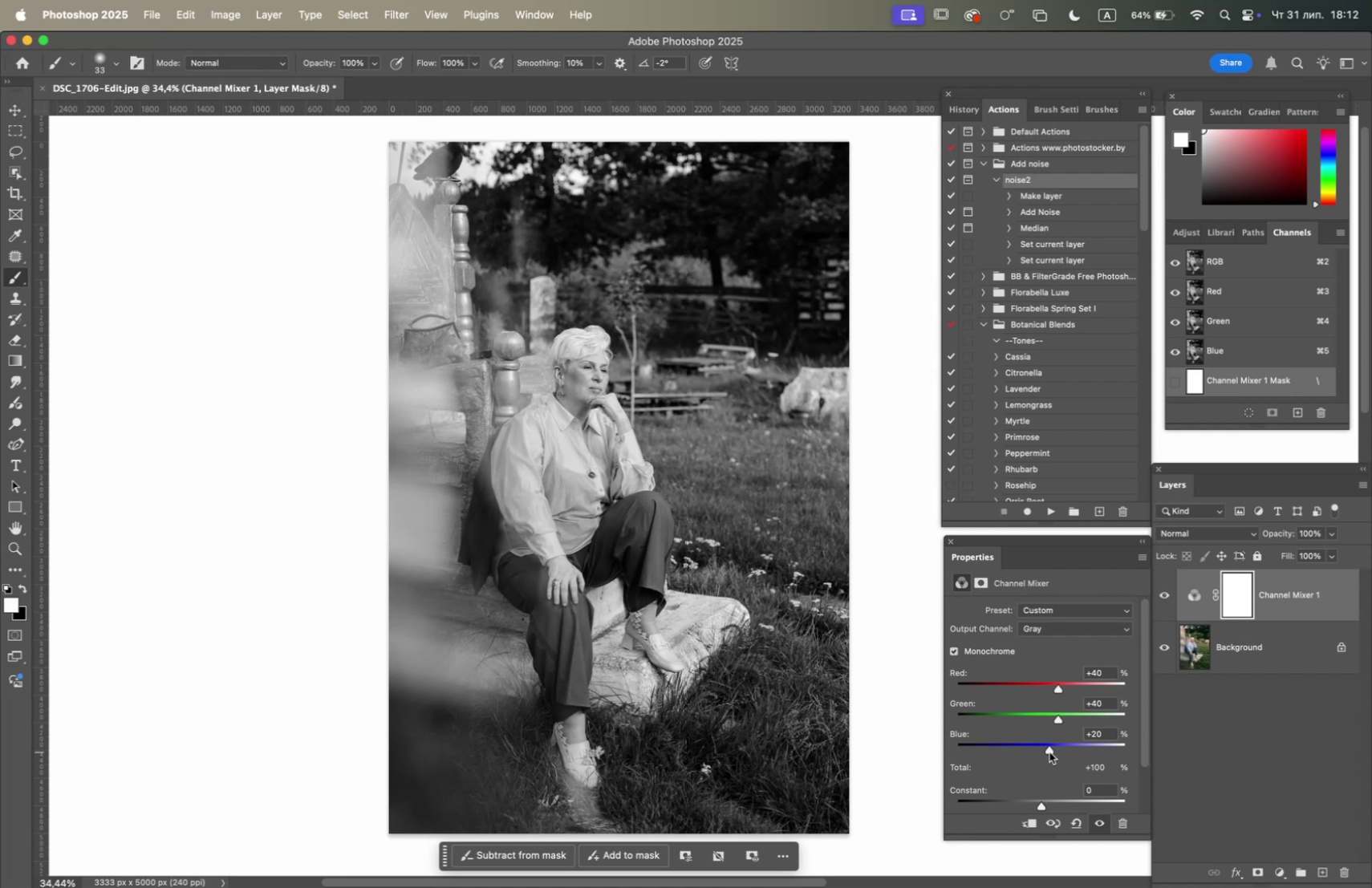 
left_click_drag(start_coordinate=[1049, 751], to_coordinate=[1041, 748])
 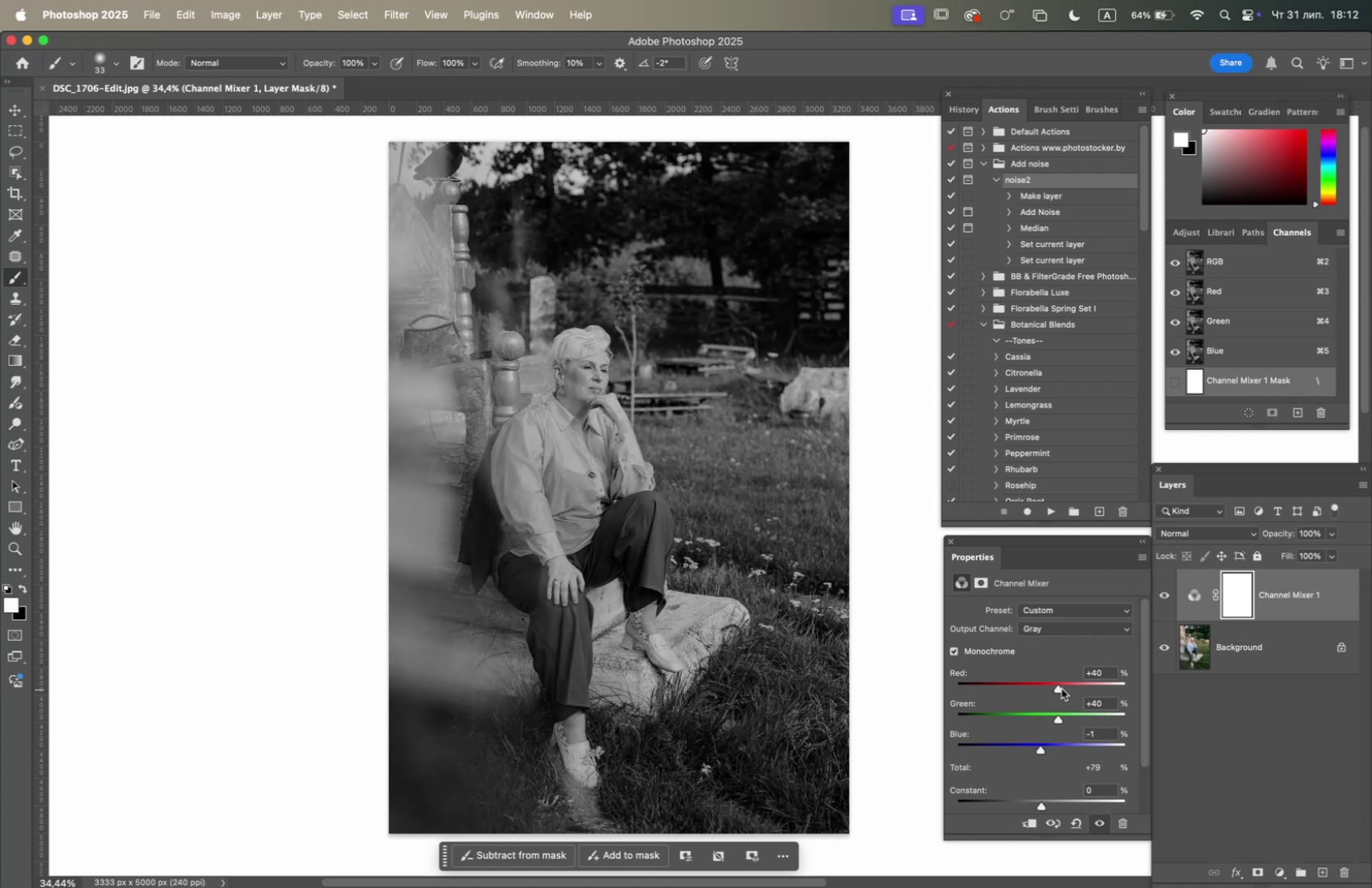 
left_click_drag(start_coordinate=[1061, 687], to_coordinate=[1051, 687])
 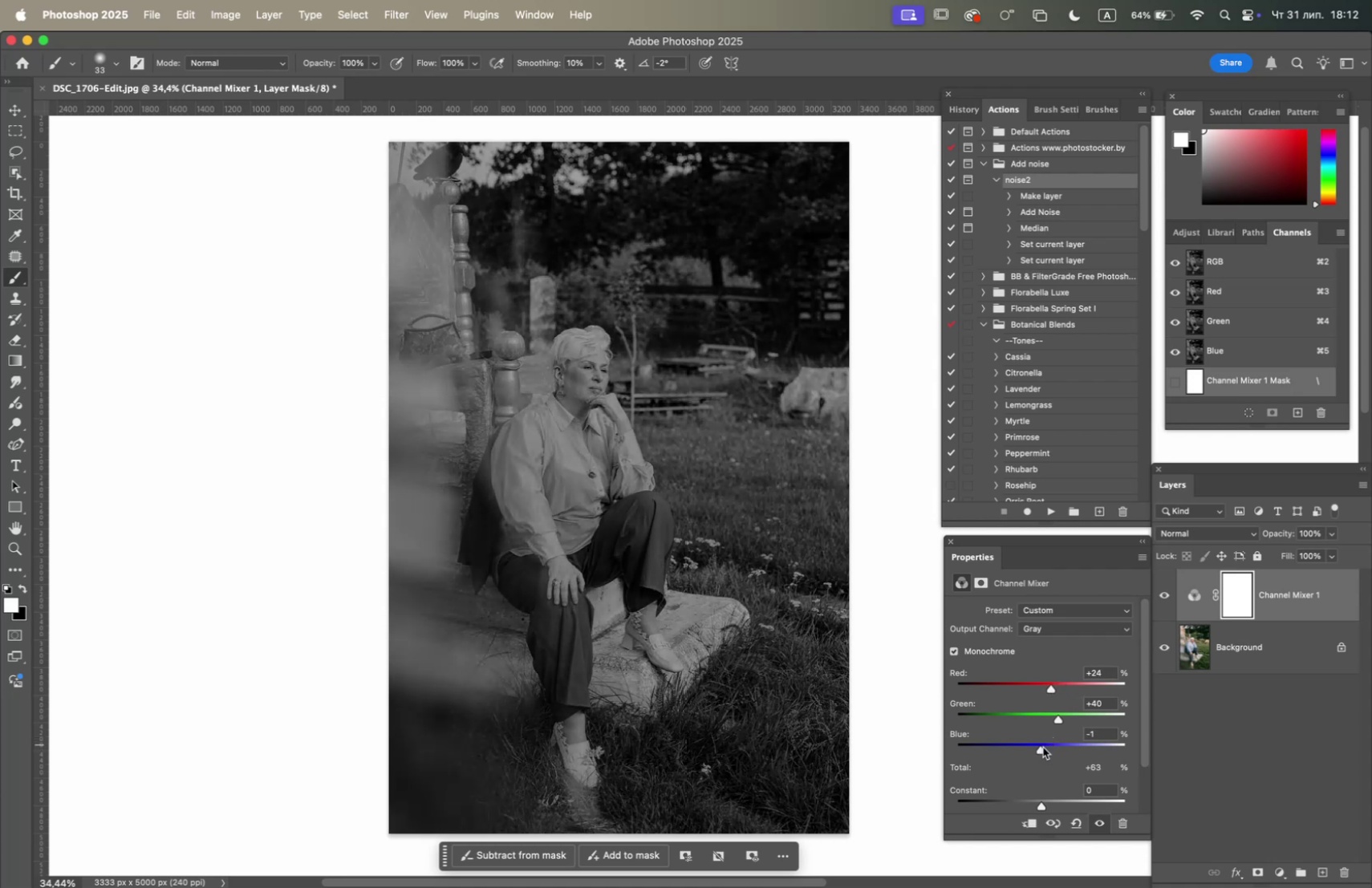 
left_click_drag(start_coordinate=[1043, 748], to_coordinate=[1059, 746])
 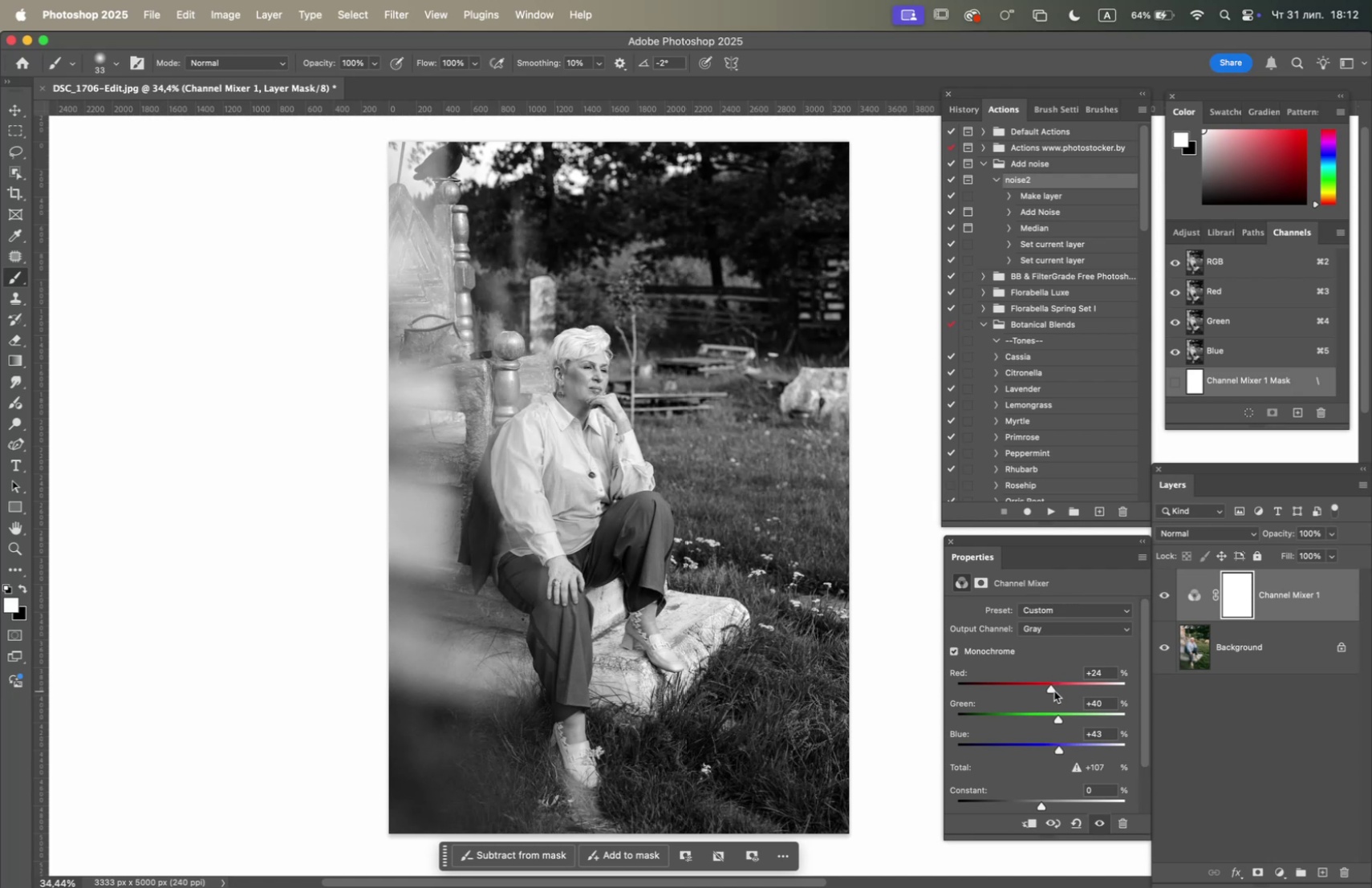 
left_click_drag(start_coordinate=[1050, 687], to_coordinate=[1054, 687])
 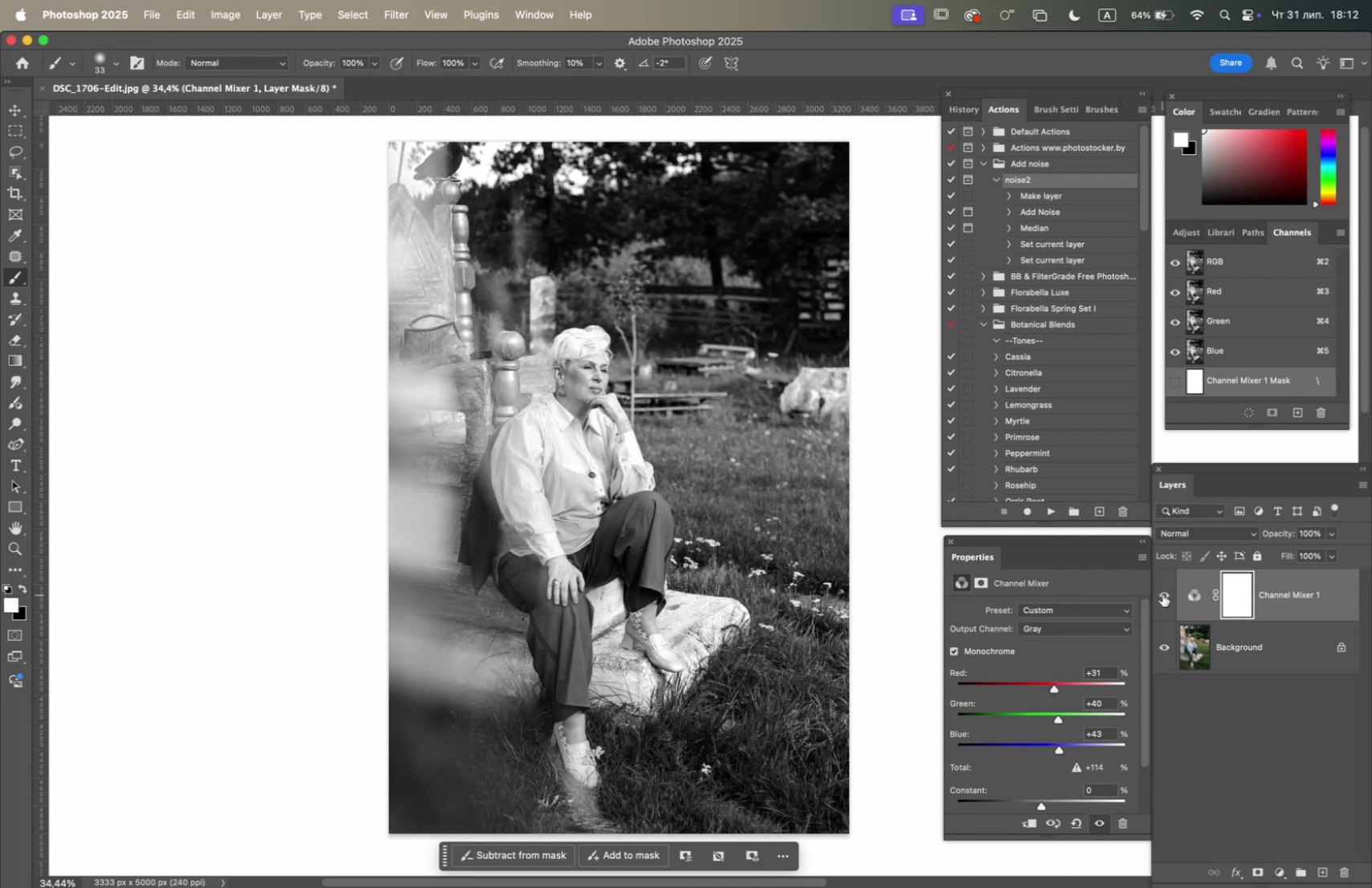 
left_click([1163, 593])
 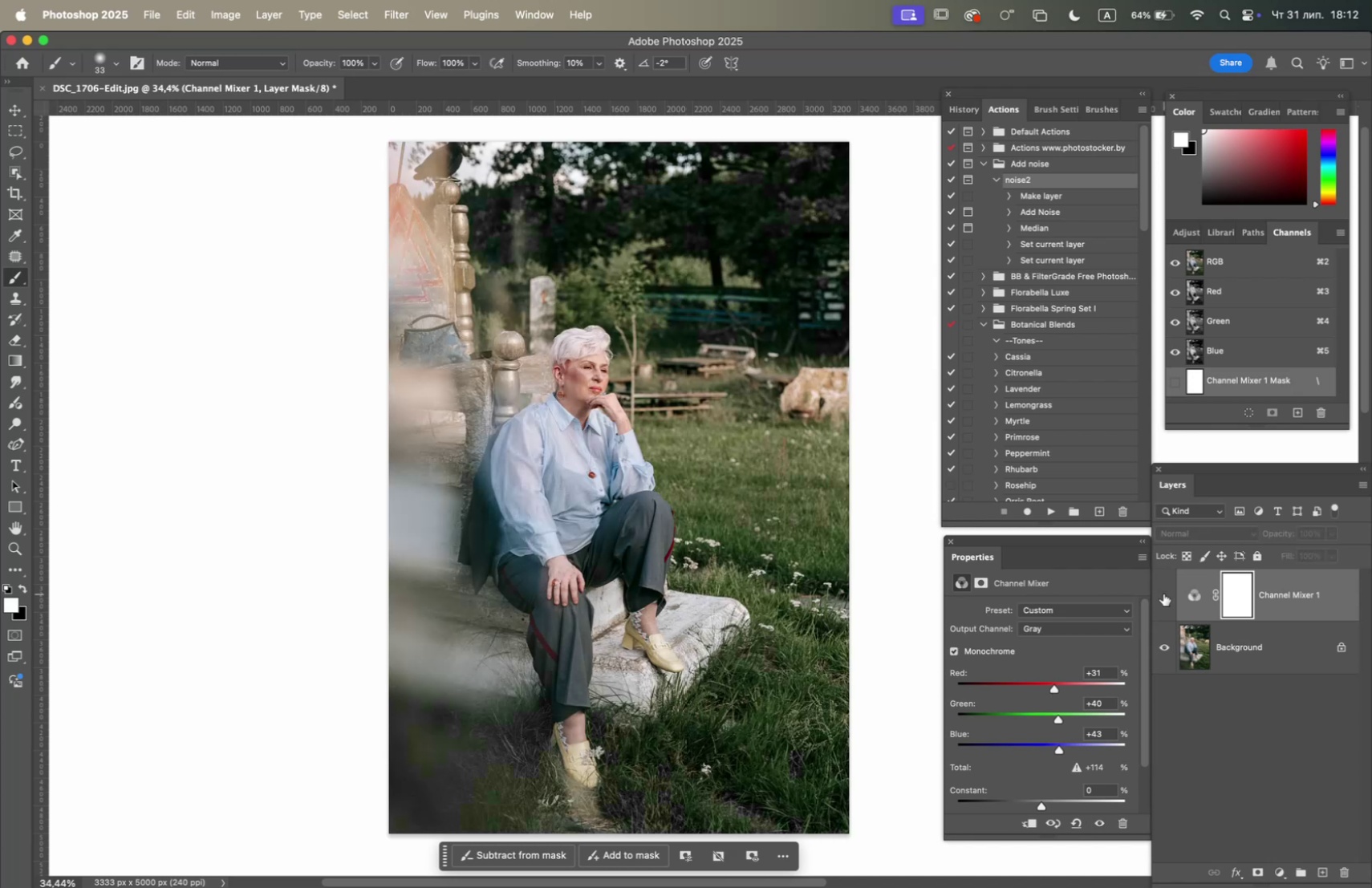 
left_click([1163, 593])
 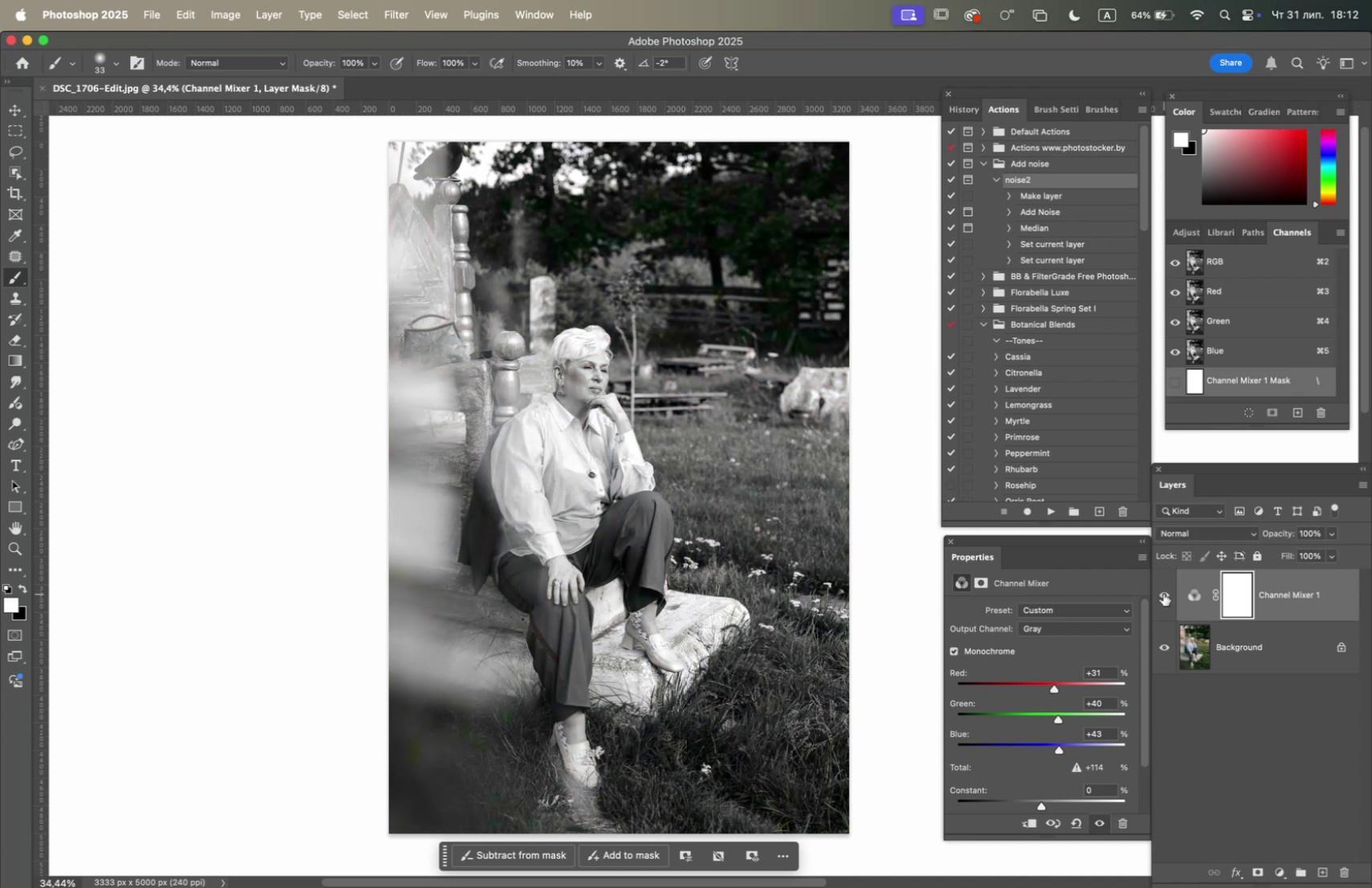 
left_click([1163, 593])
 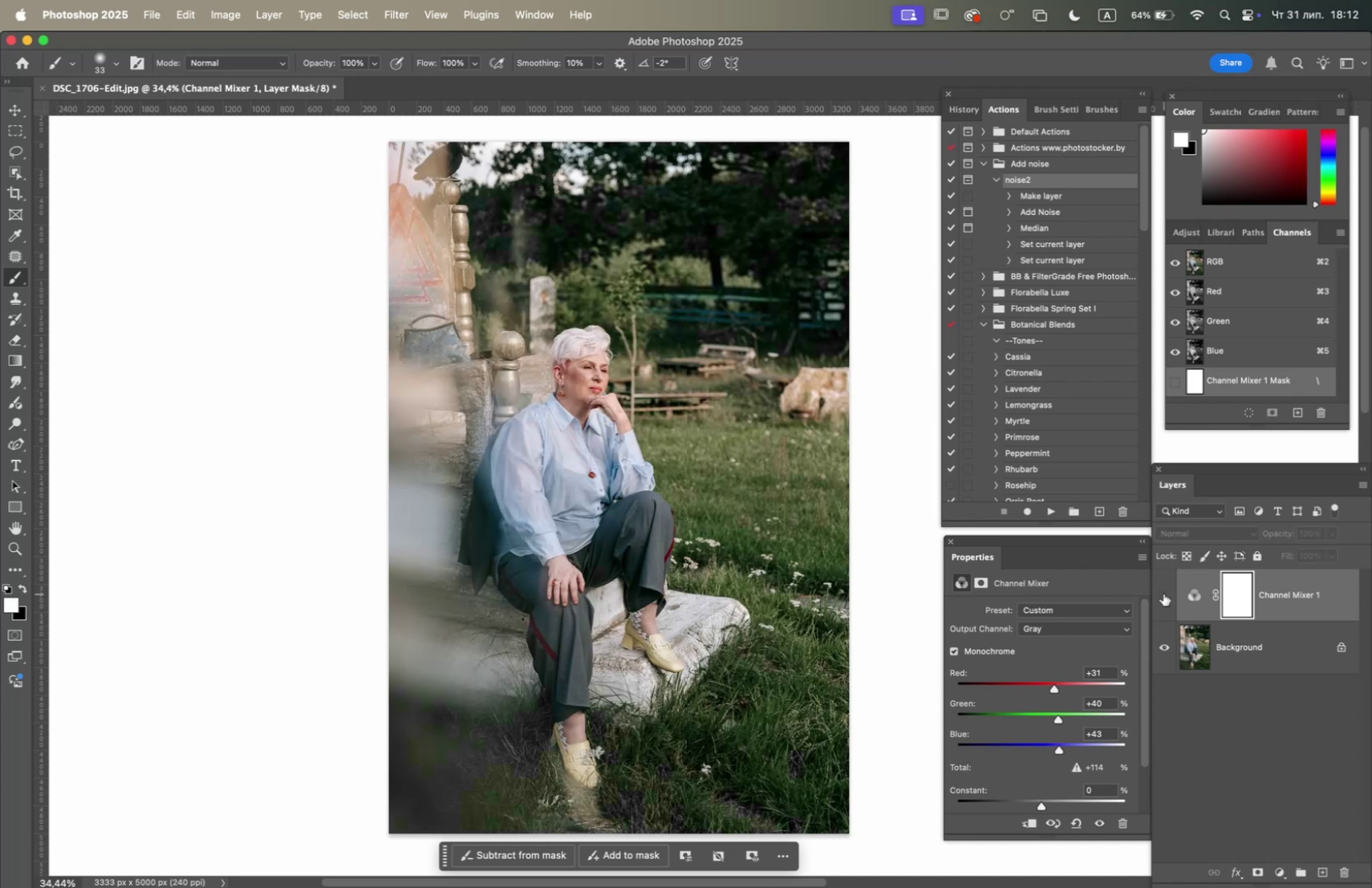 
left_click([1163, 593])
 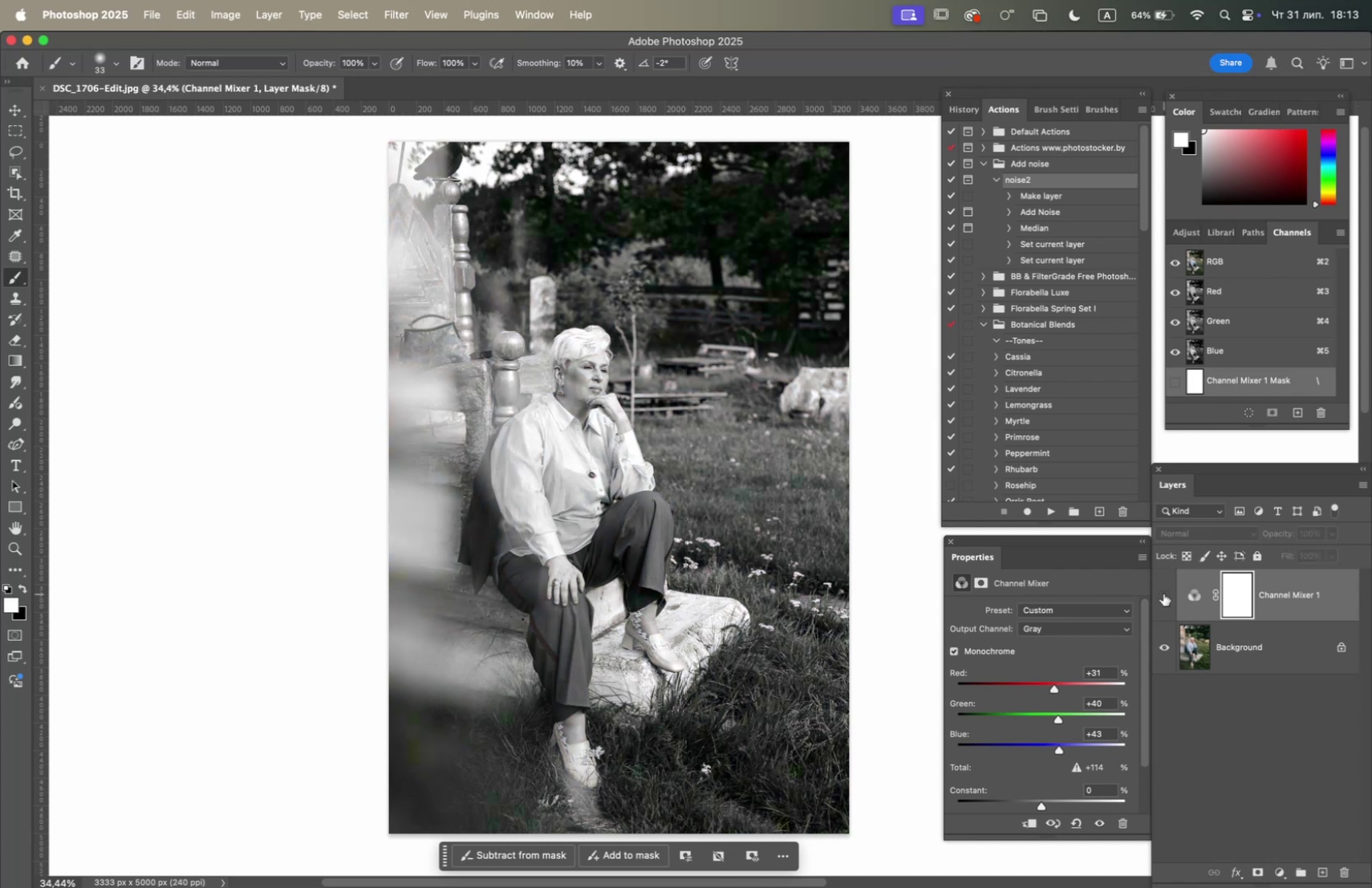 
double_click([1163, 593])
 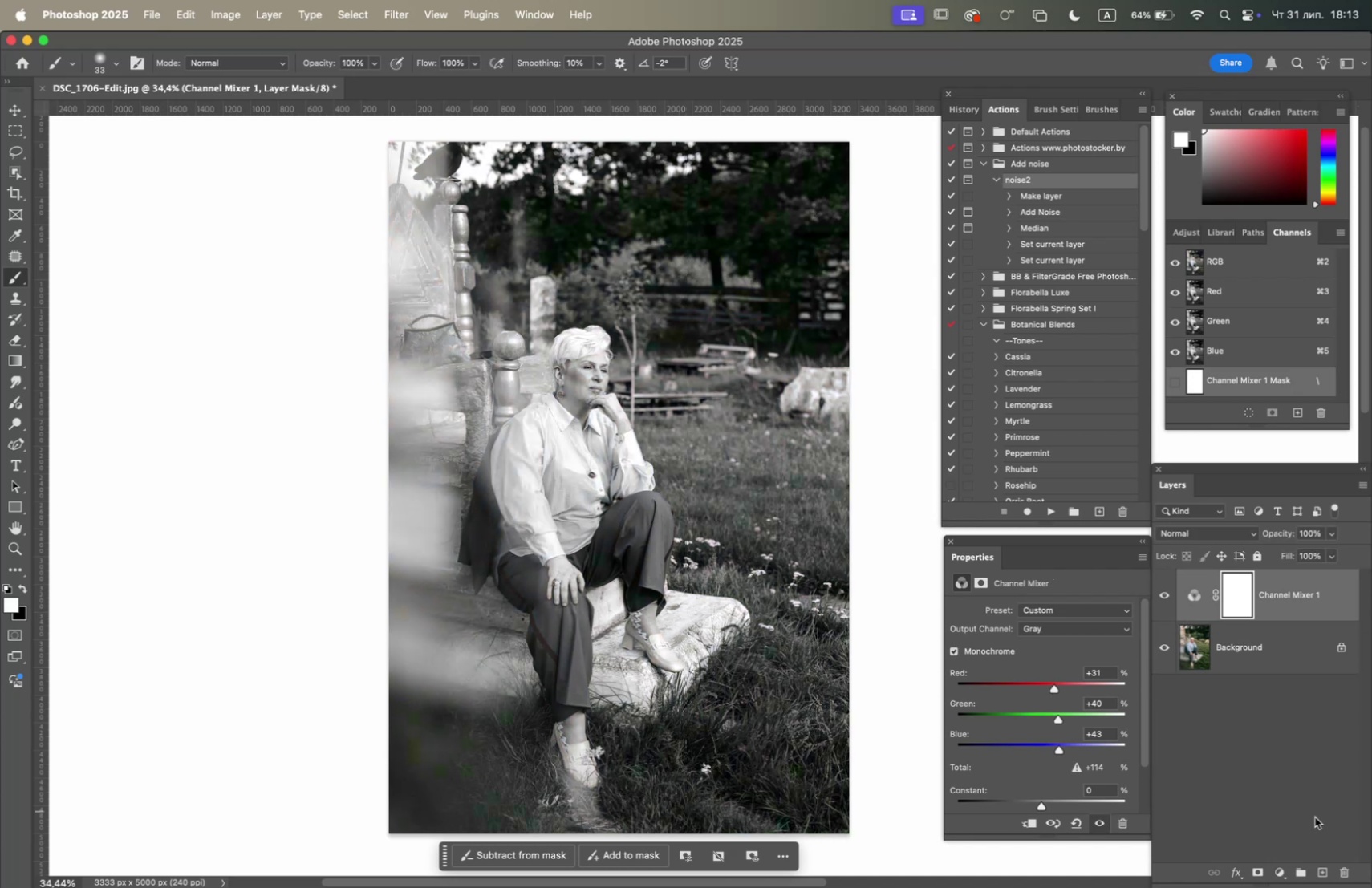 
left_click([1273, 870])
 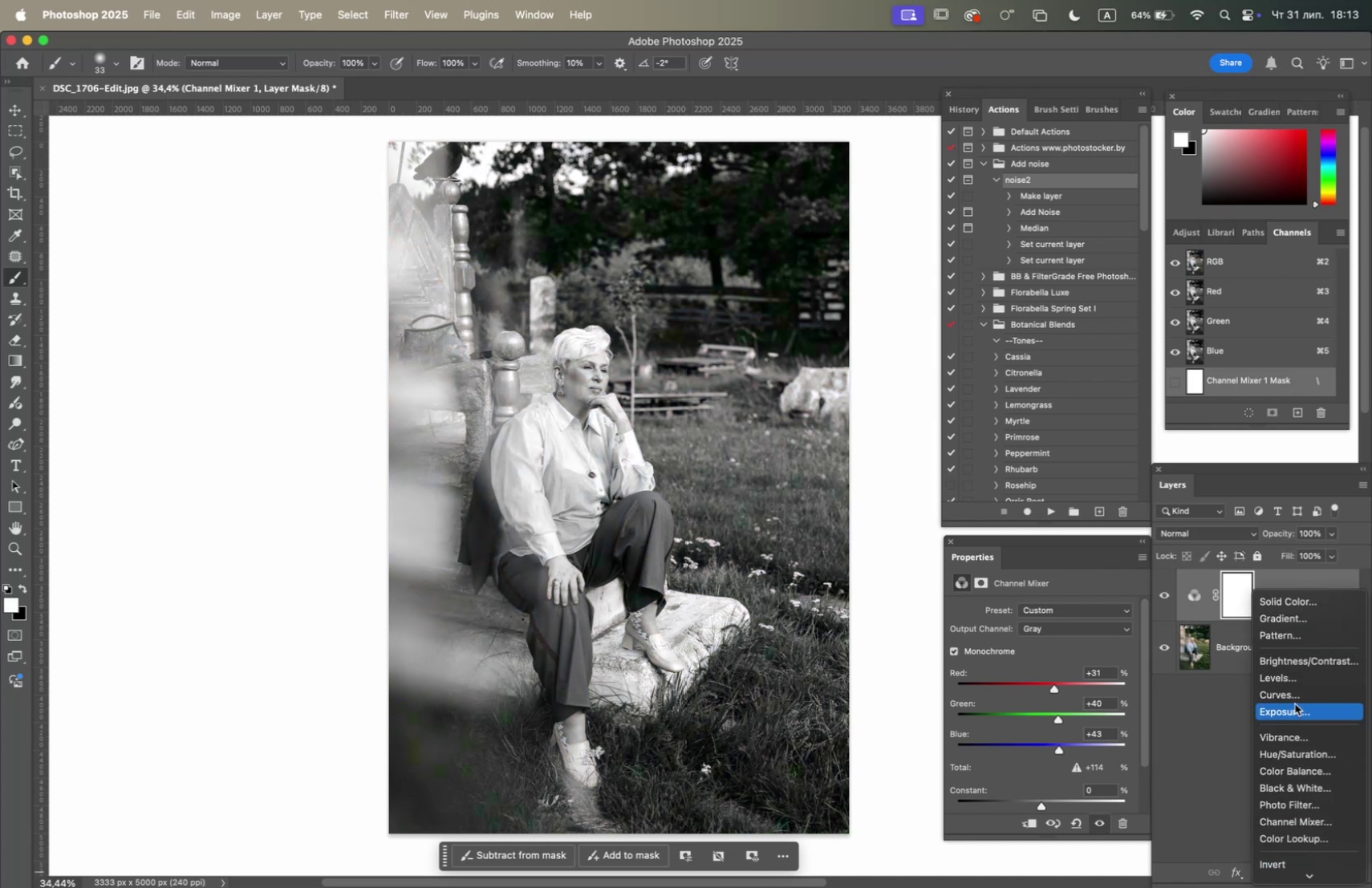 
left_click([1295, 696])
 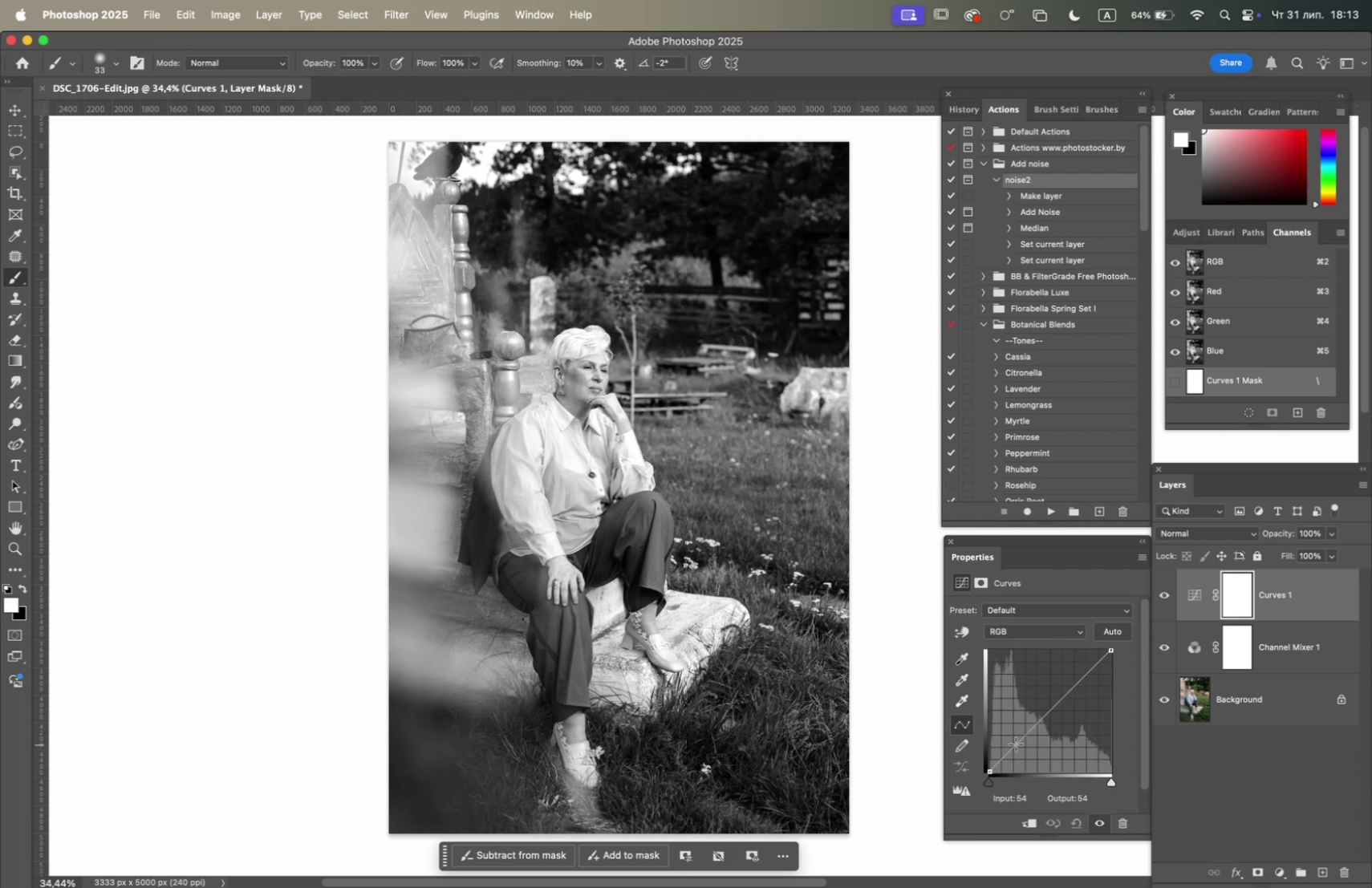 
left_click([994, 769])
 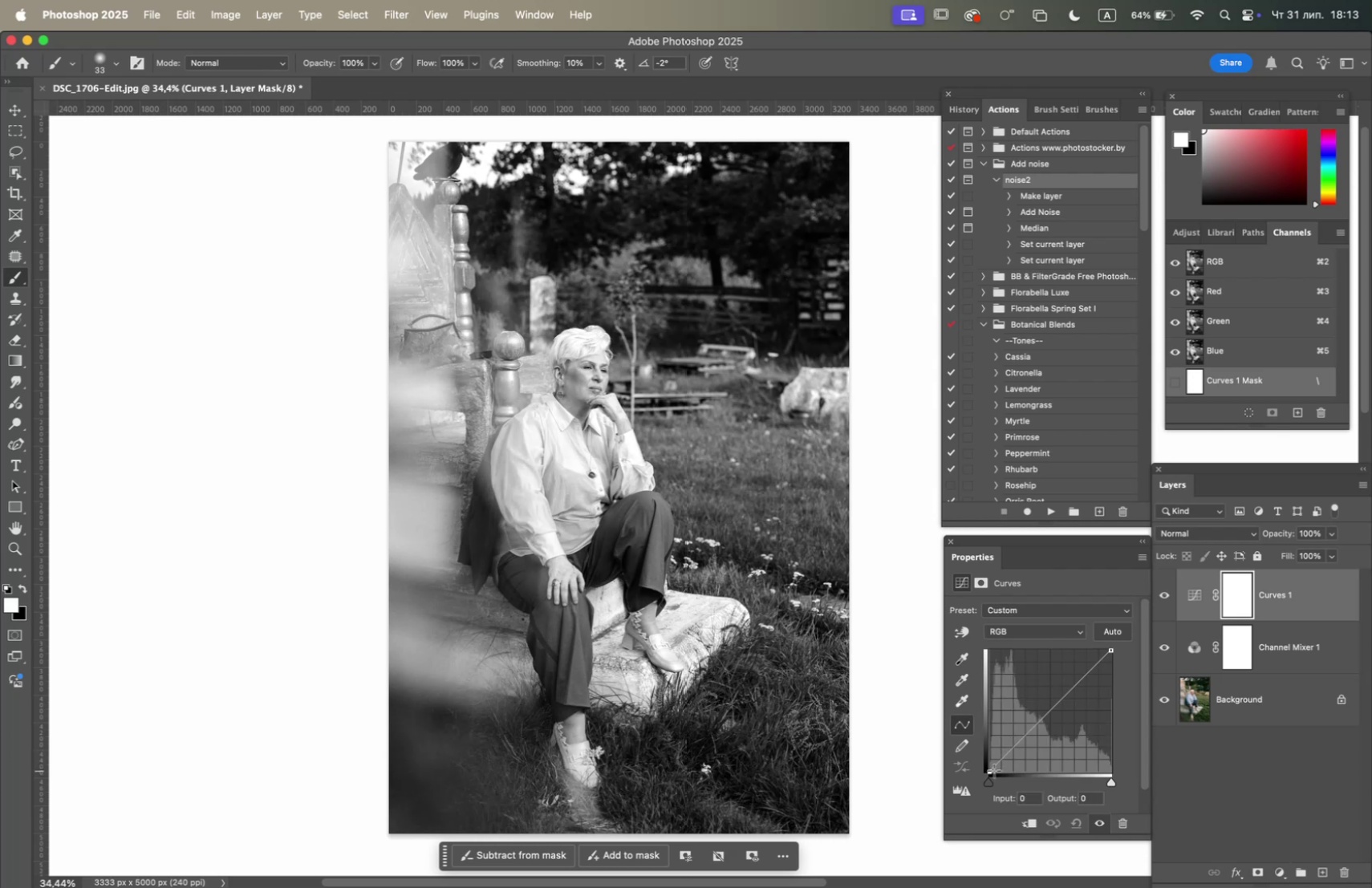 
left_click_drag(start_coordinate=[994, 769], to_coordinate=[977, 774])
 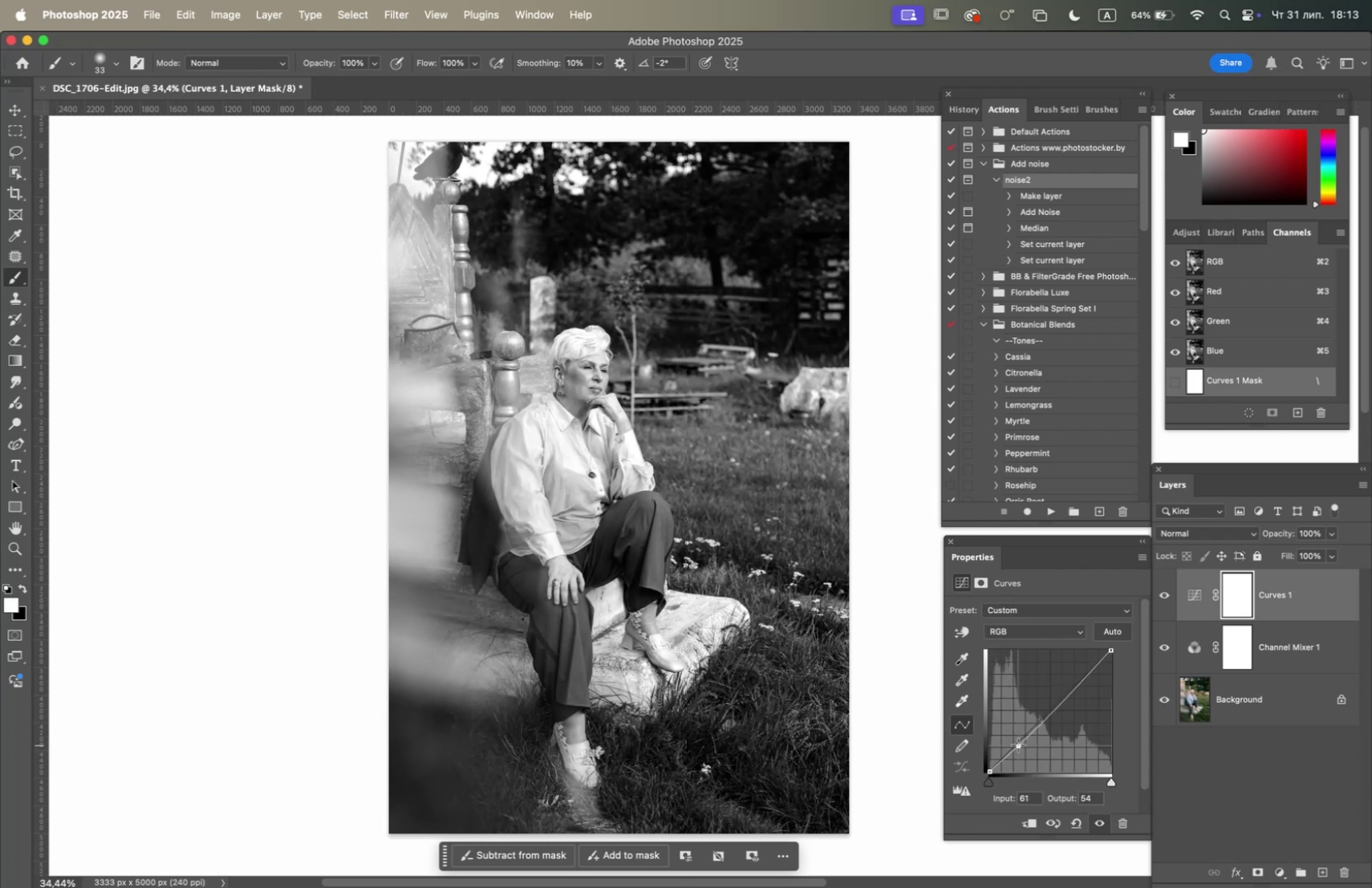 
left_click_drag(start_coordinate=[1042, 723], to_coordinate=[1041, 718])
 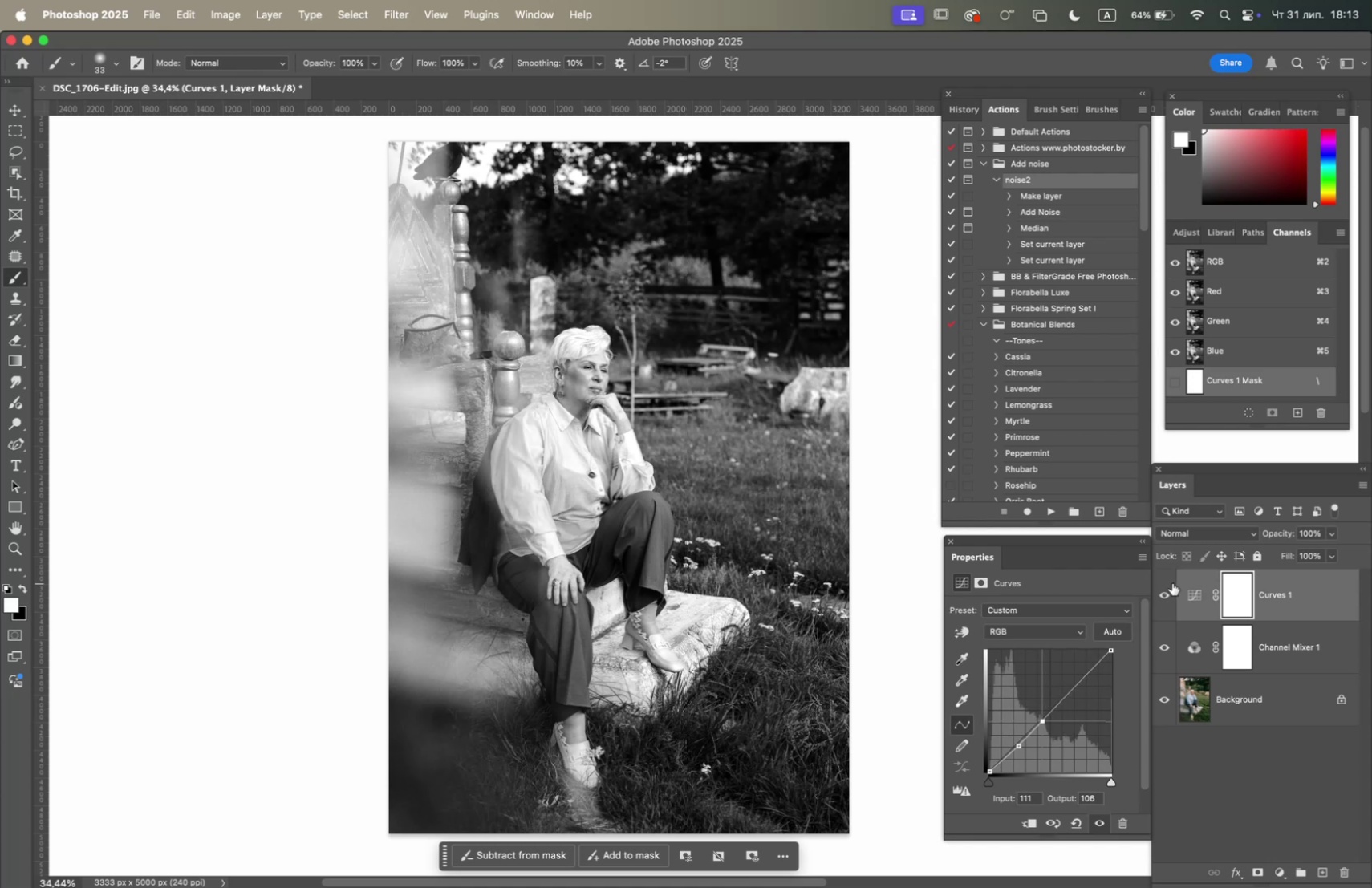 
double_click([1162, 594])
 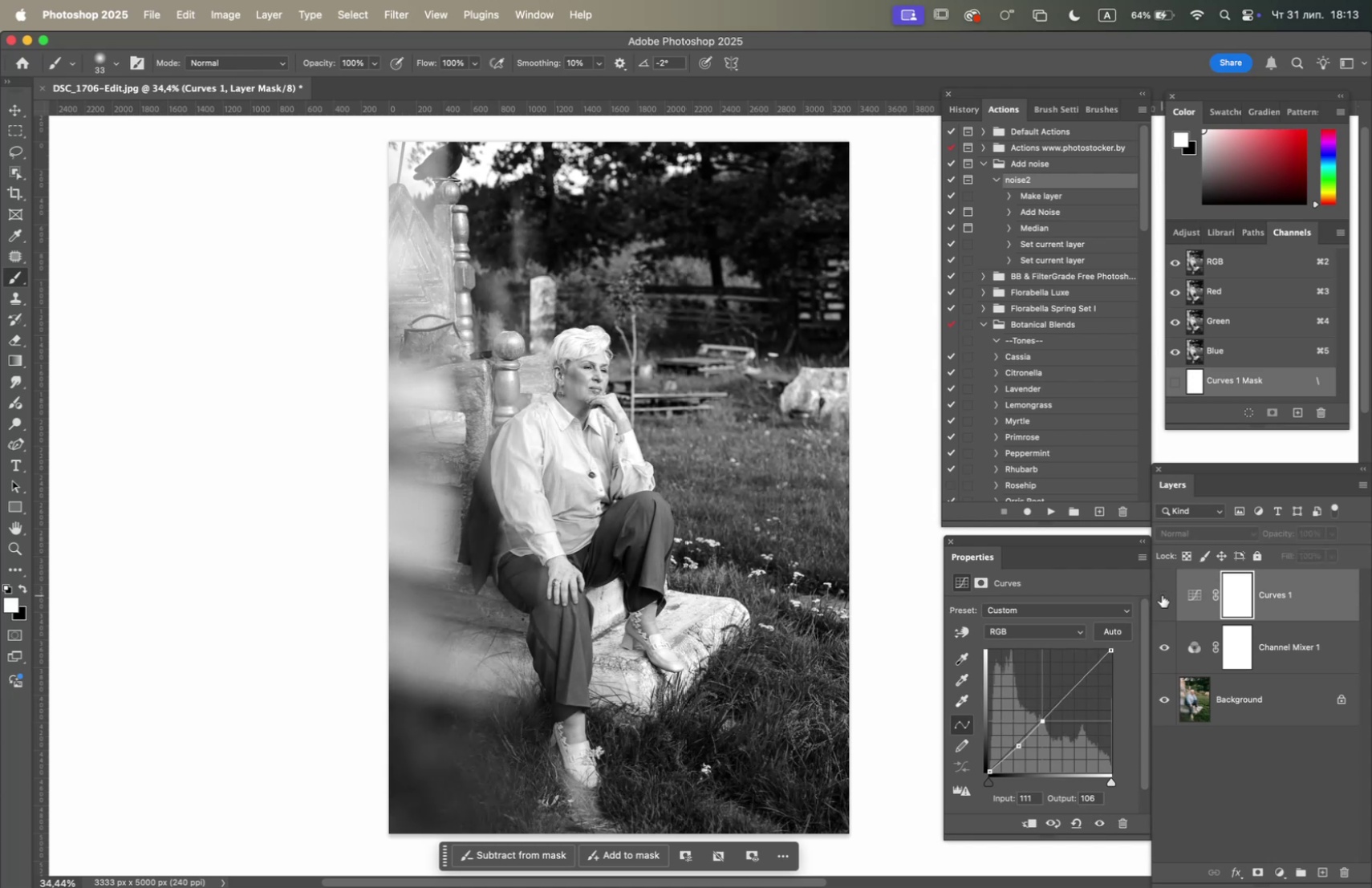 
double_click([1162, 594])
 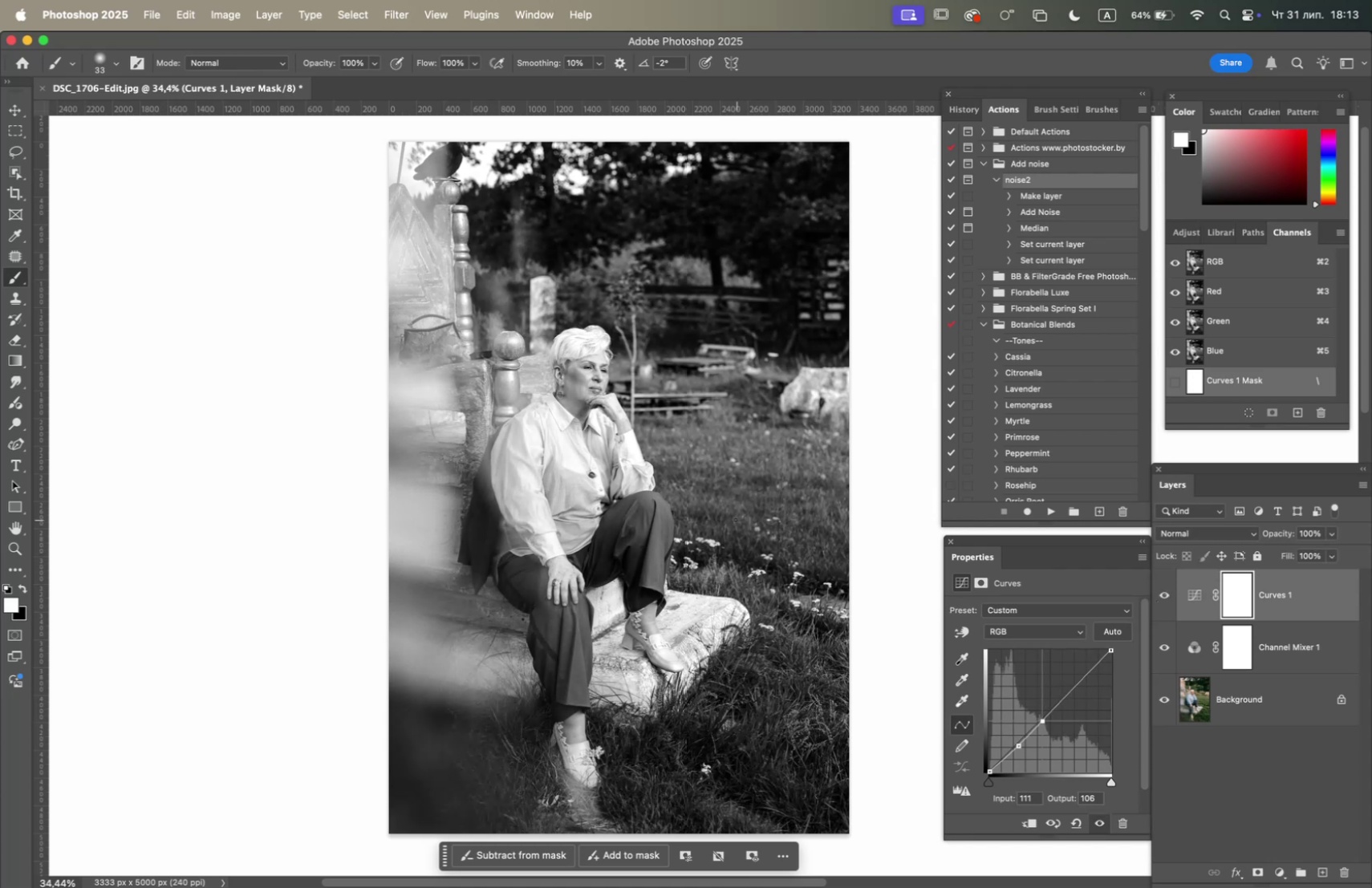 
hold_key(key=OptionLeft, duration=1.5)
scroll: coordinate [706, 507], scroll_direction: none, amount: 0.0
 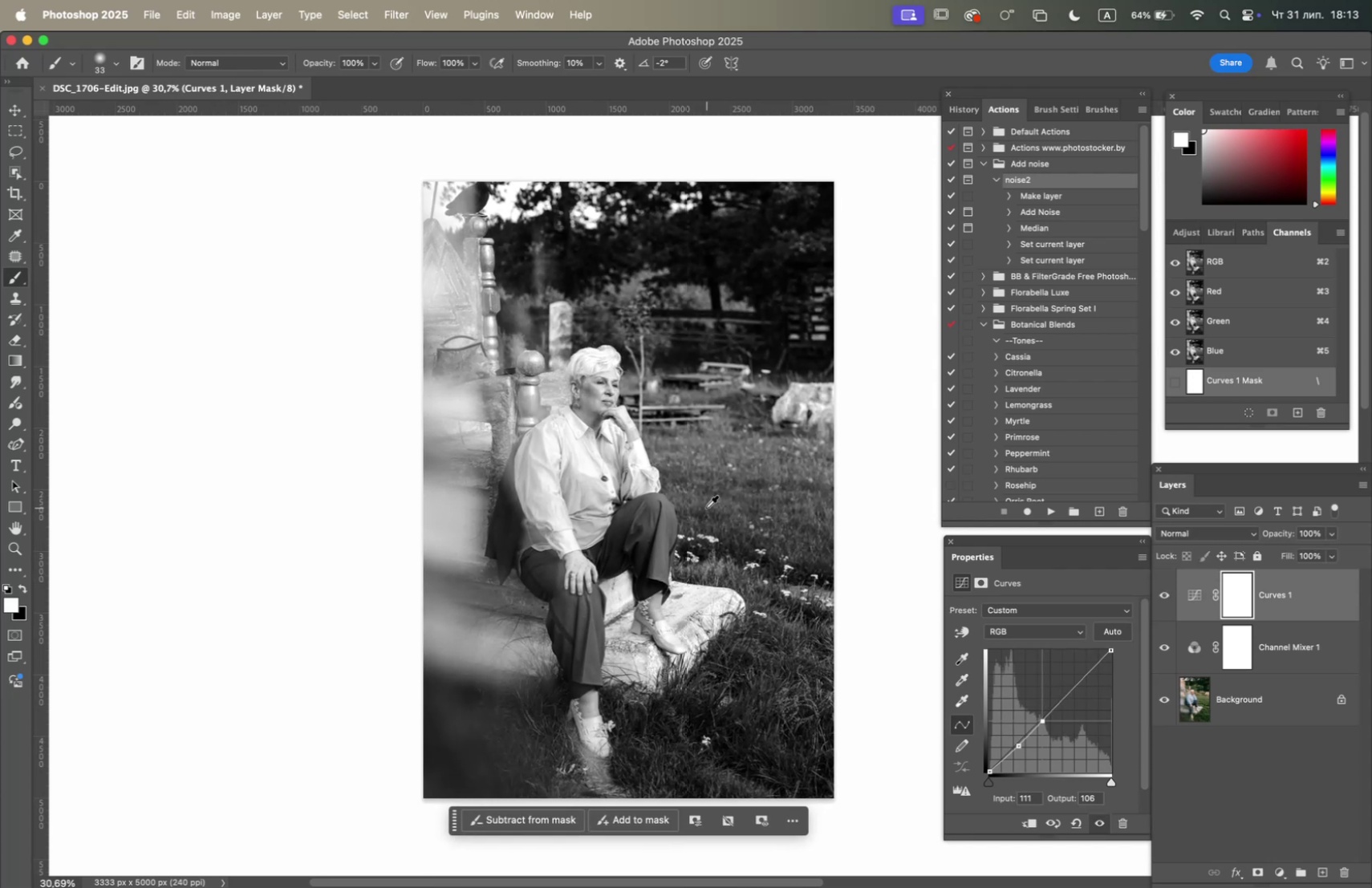 
scroll: coordinate [706, 507], scroll_direction: up, amount: 1.0
 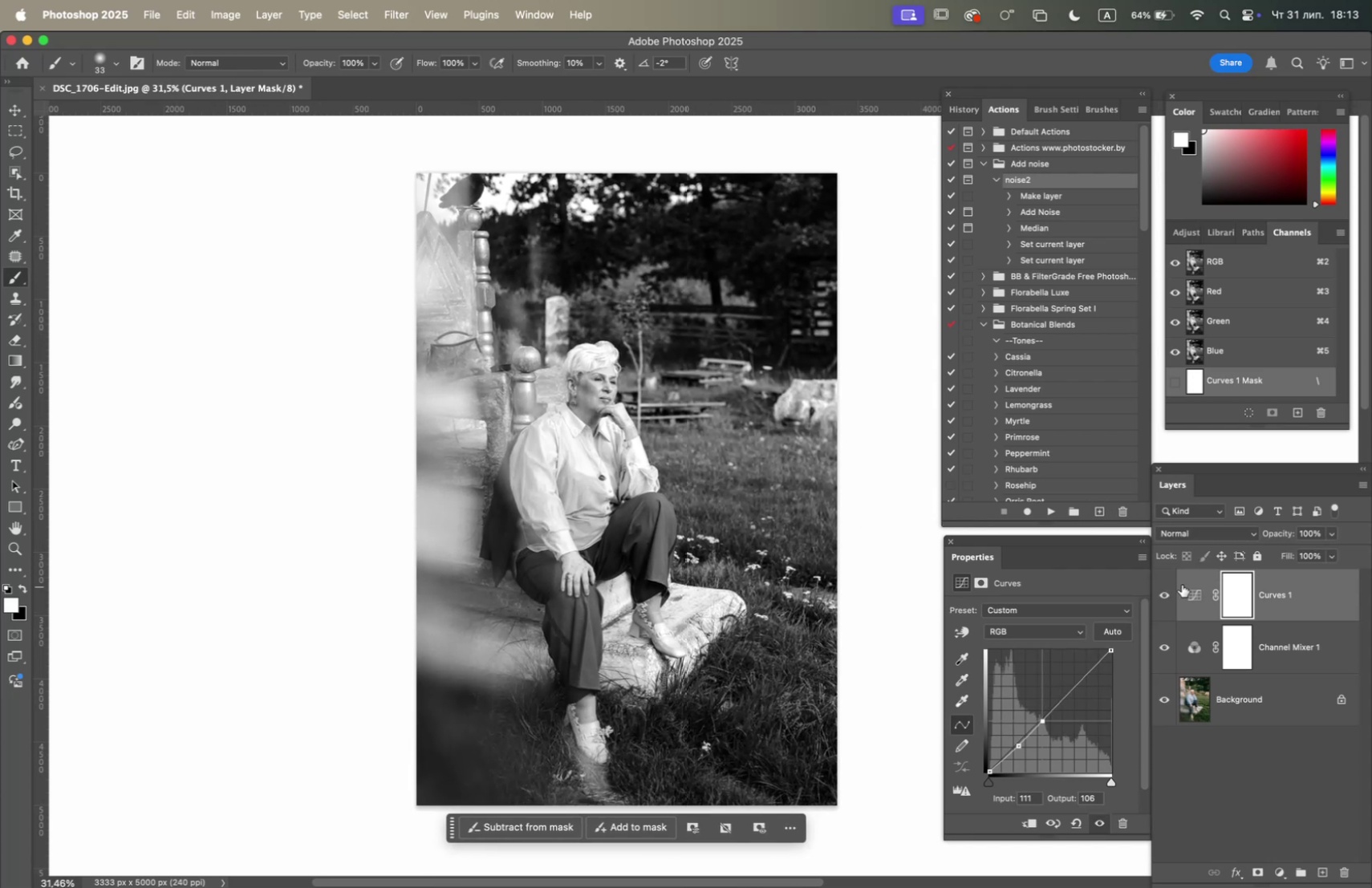 
left_click([1163, 590])
 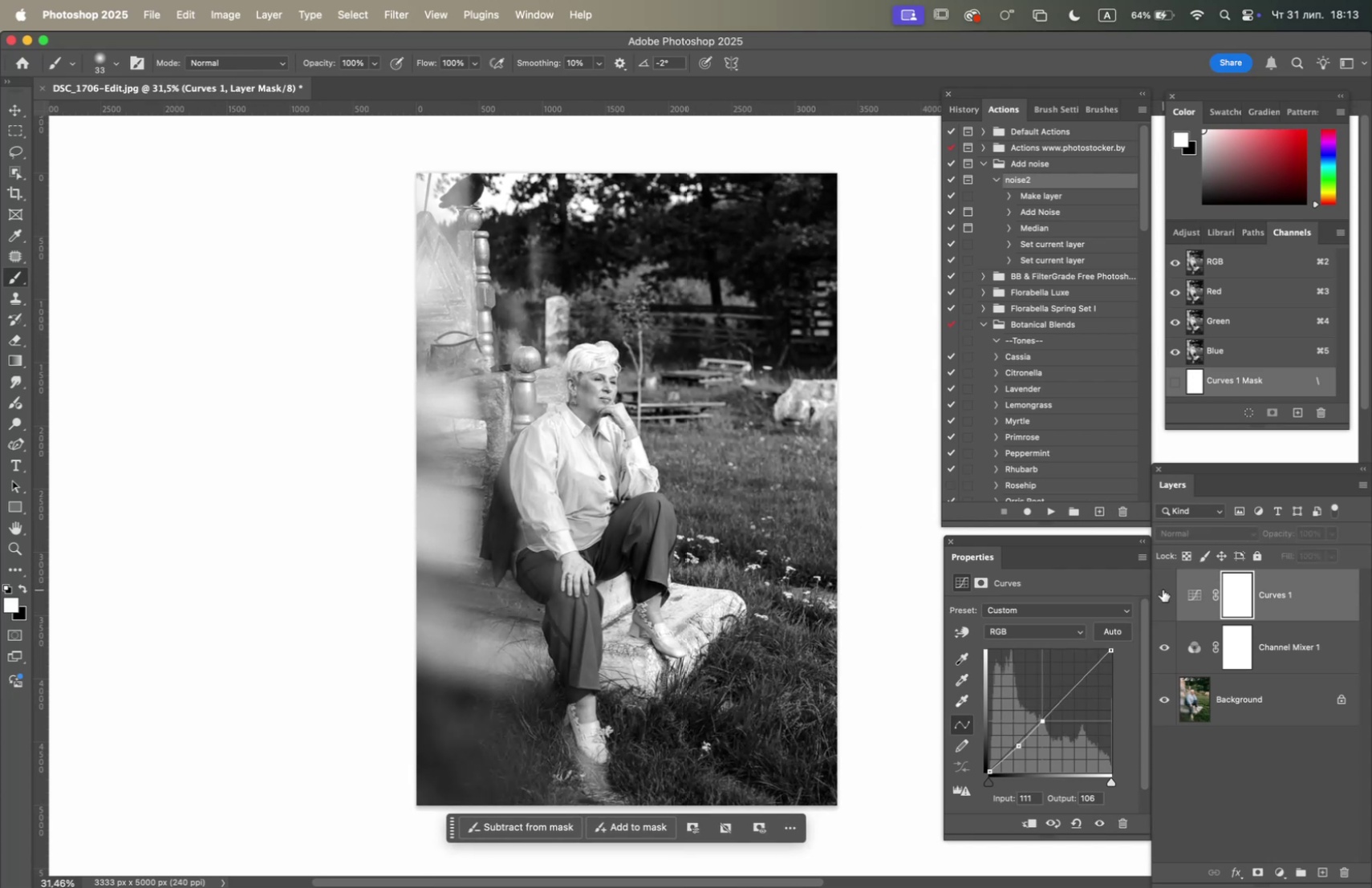 
left_click([1163, 588])
 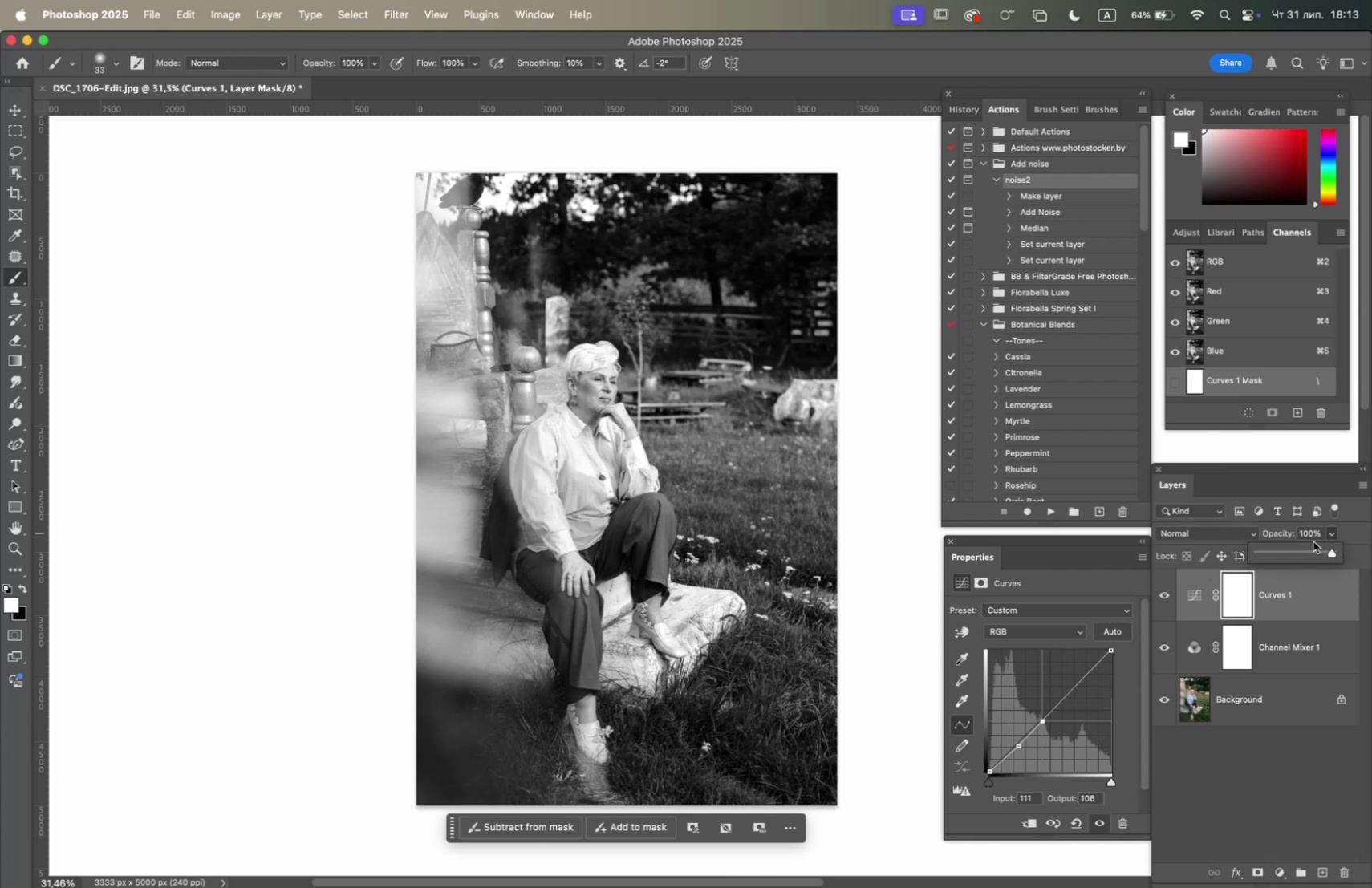 
left_click([1288, 549])
 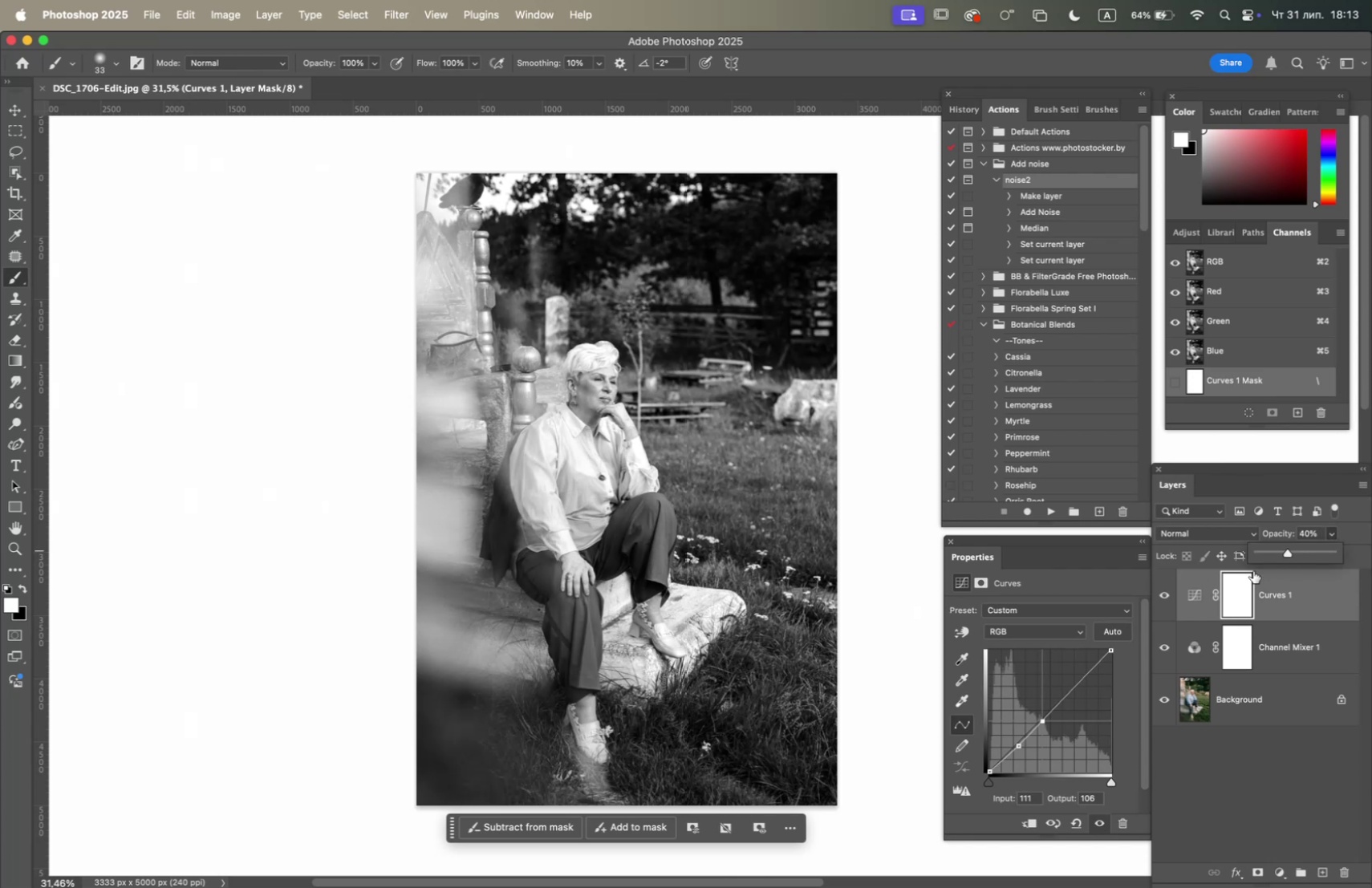 
hold_key(key=OptionLeft, duration=2.11)
 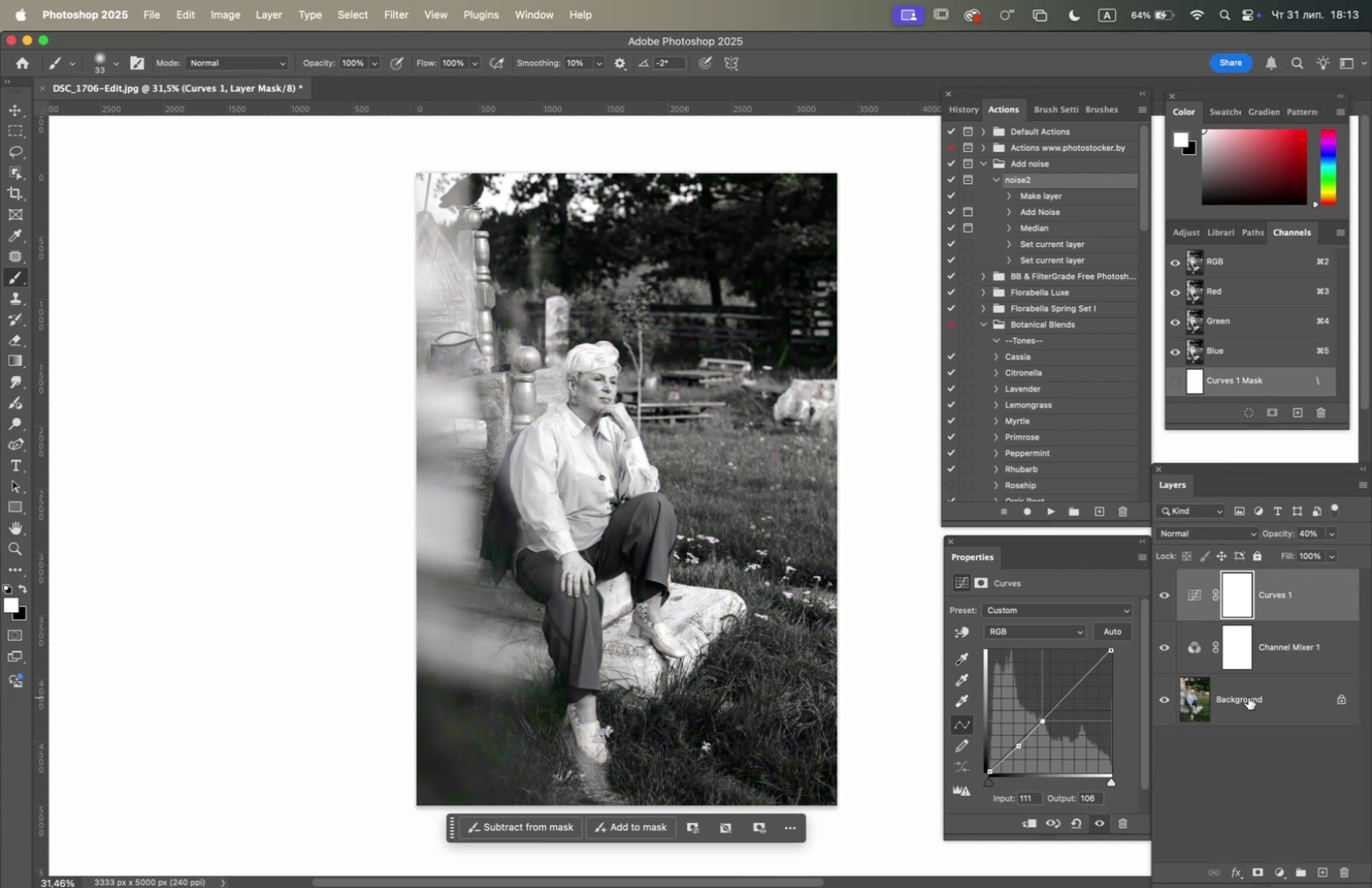 
right_click([1248, 696])
 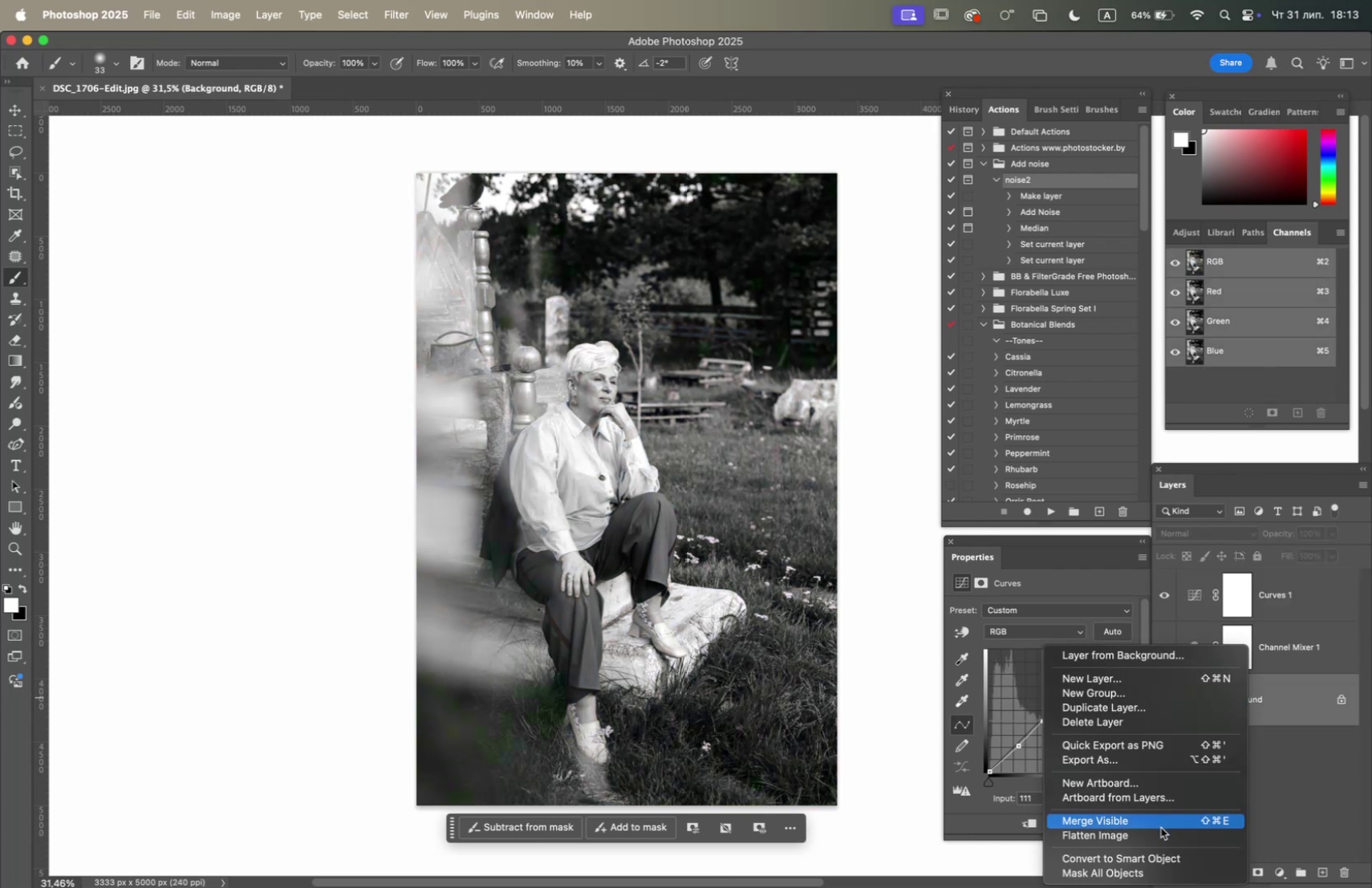 
left_click([1163, 832])
 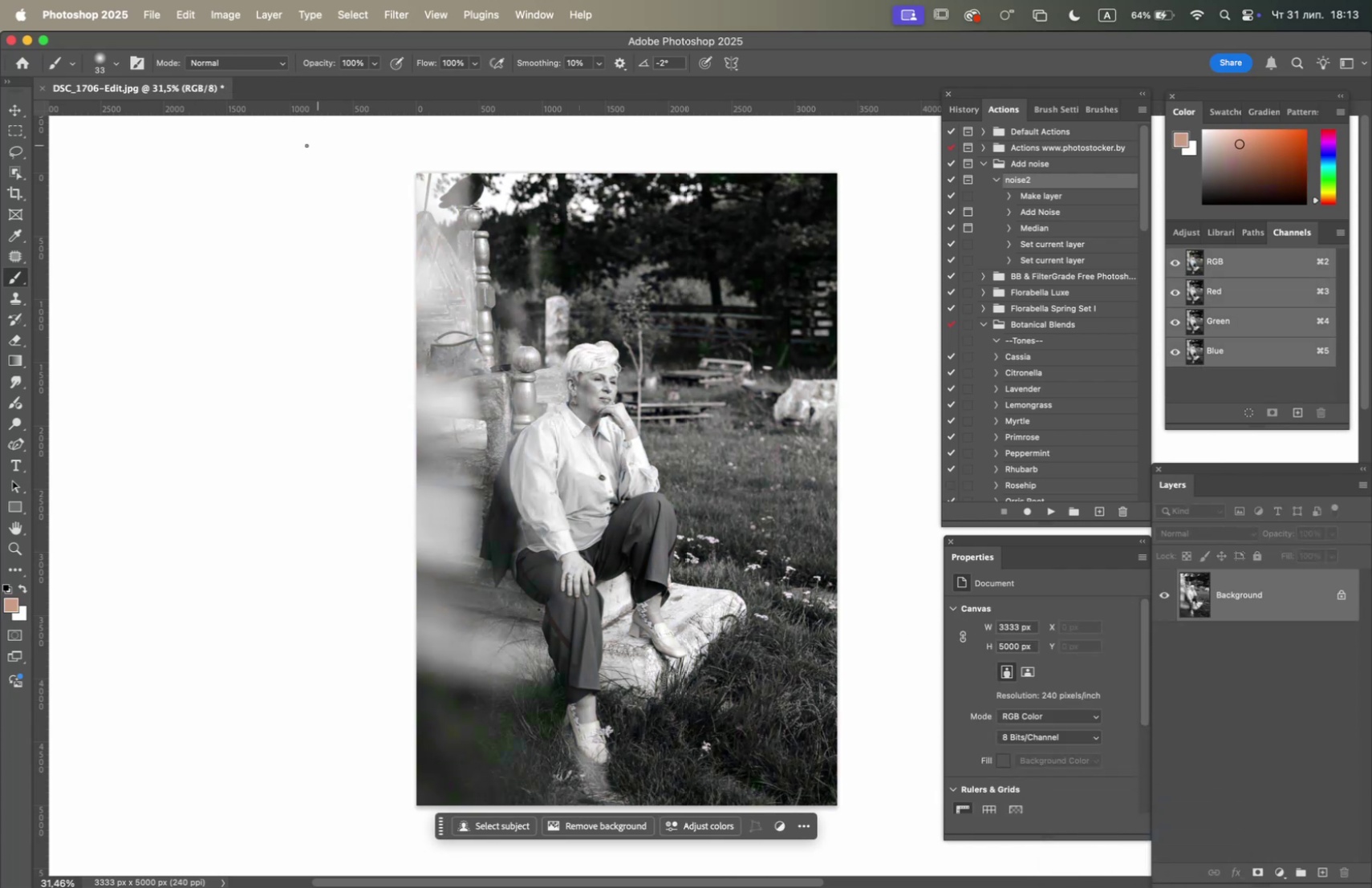 
left_click([148, 22])
 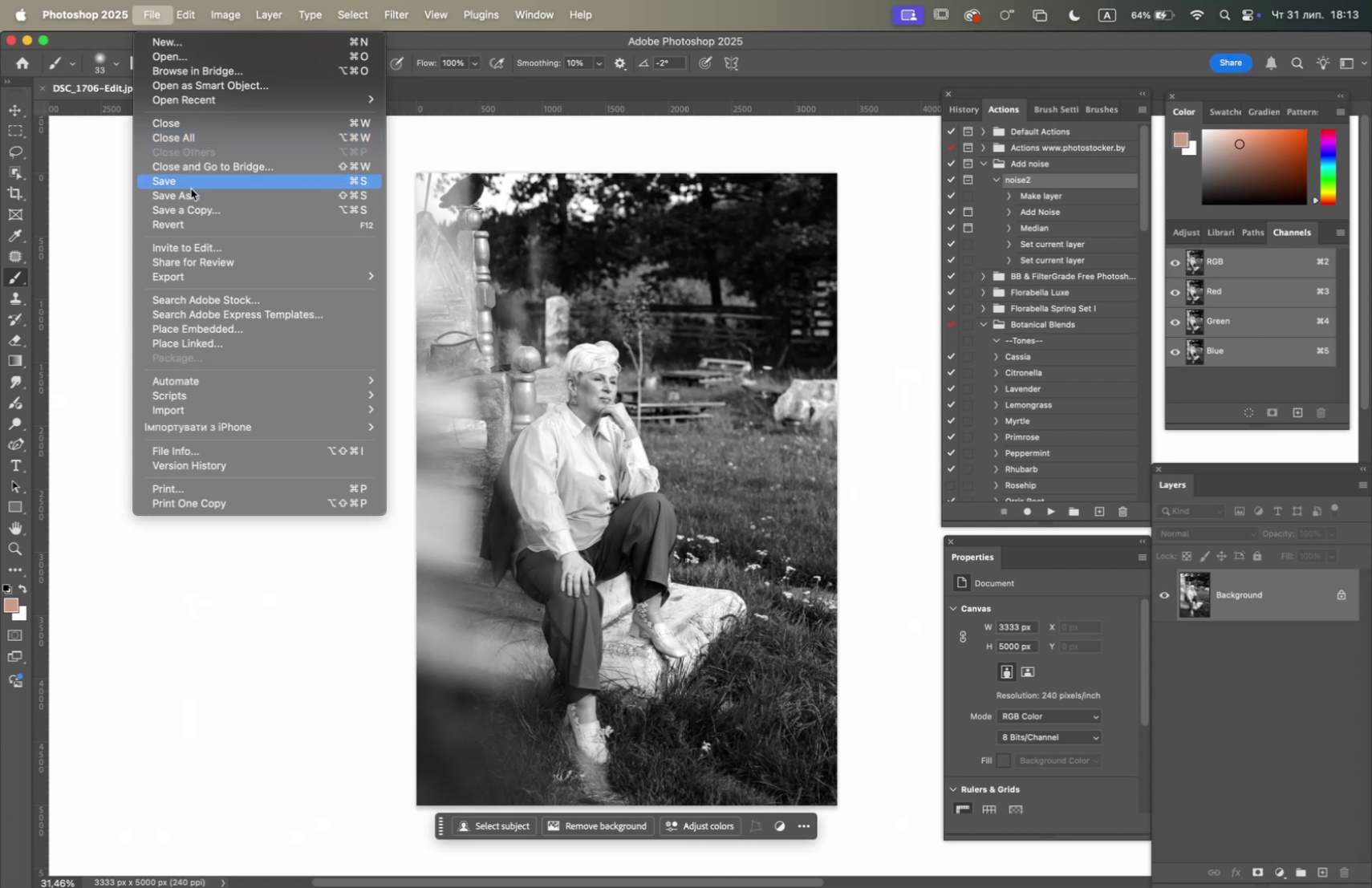 
left_click([193, 193])
 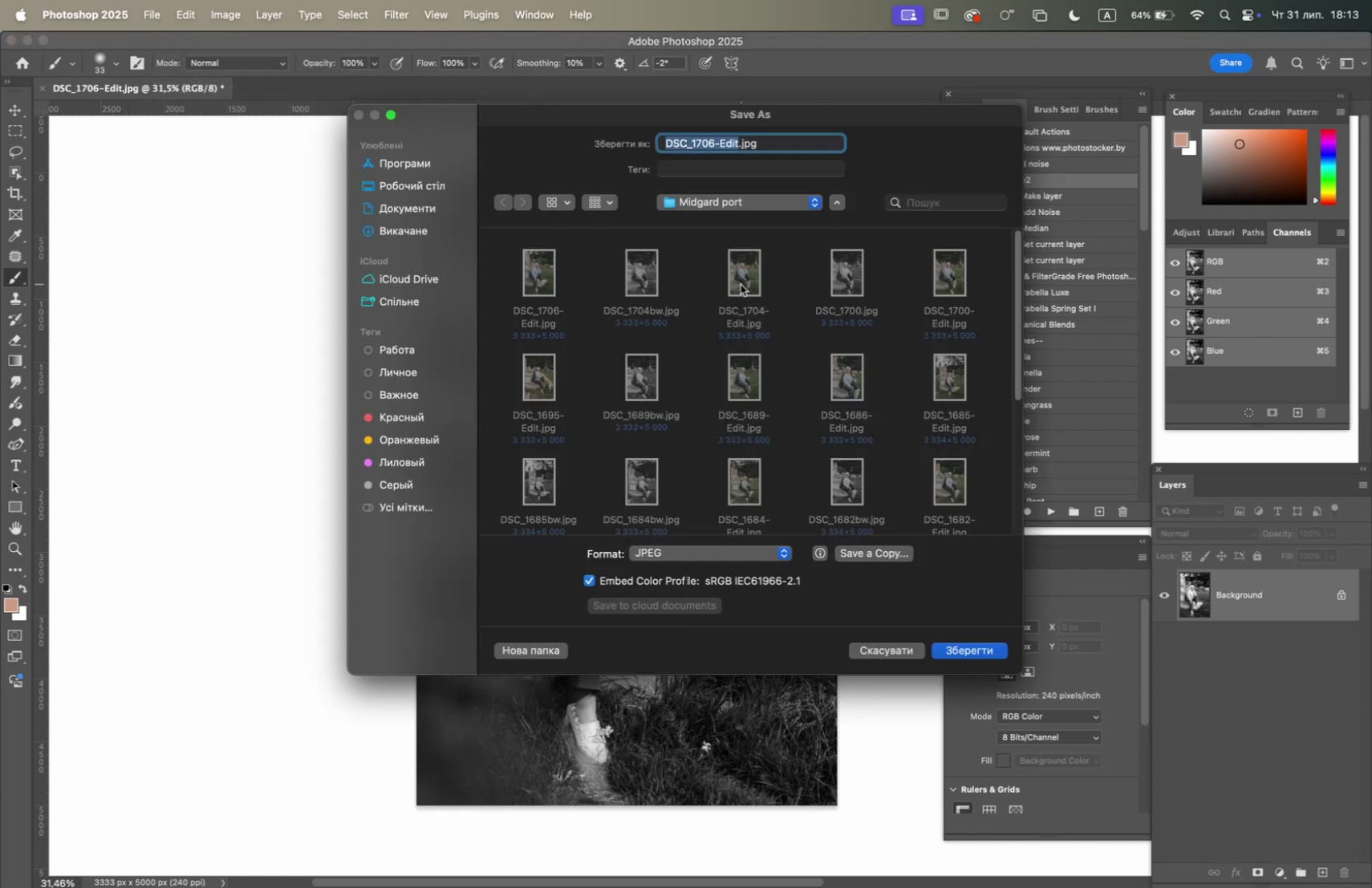 
left_click([737, 145])
 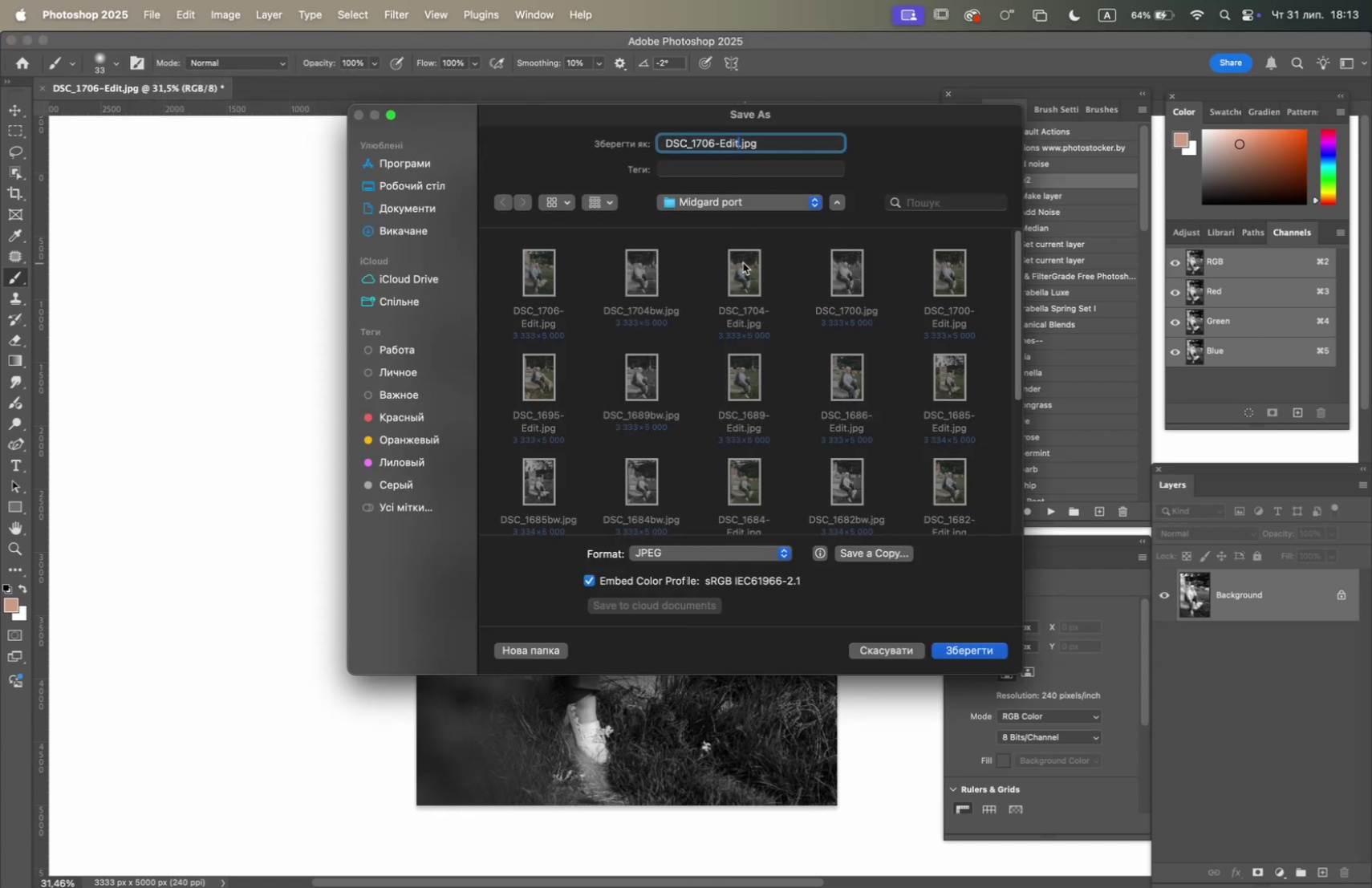 
key(Backspace)
key(Backspace)
key(Backspace)
key(Backspace)
key(Backspace)
type(bw)
 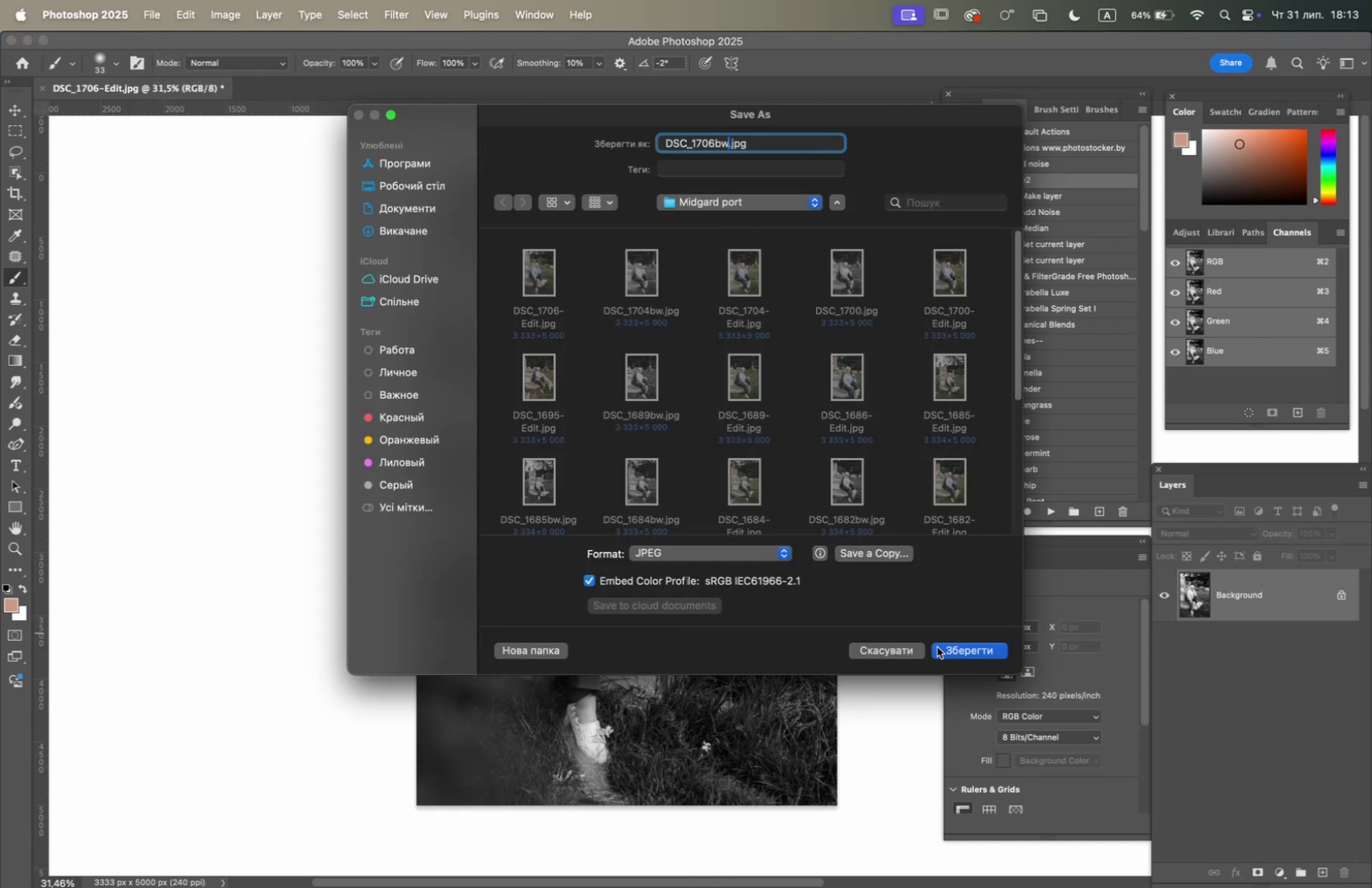 
left_click([955, 647])
 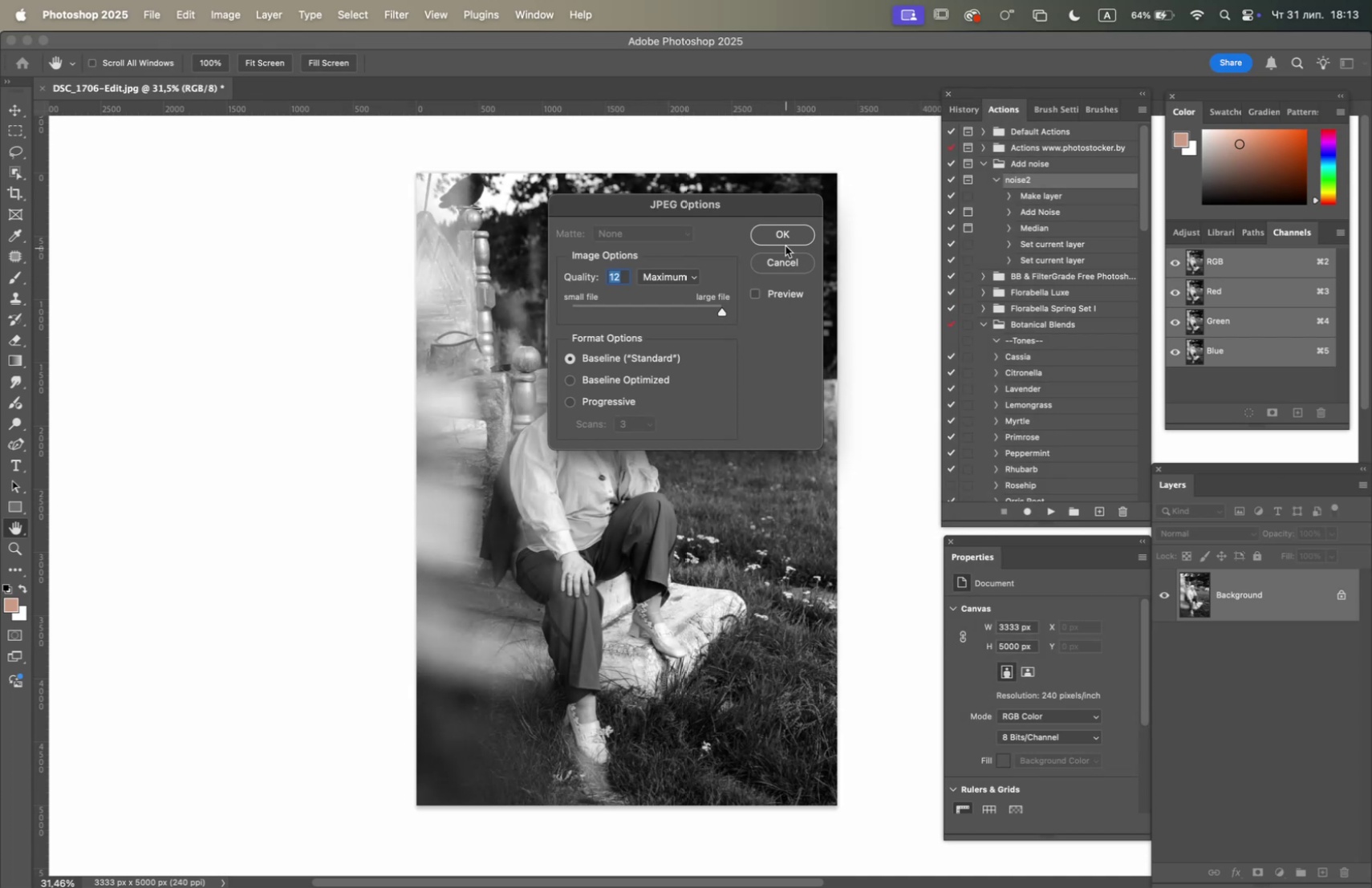 
left_click([786, 236])
 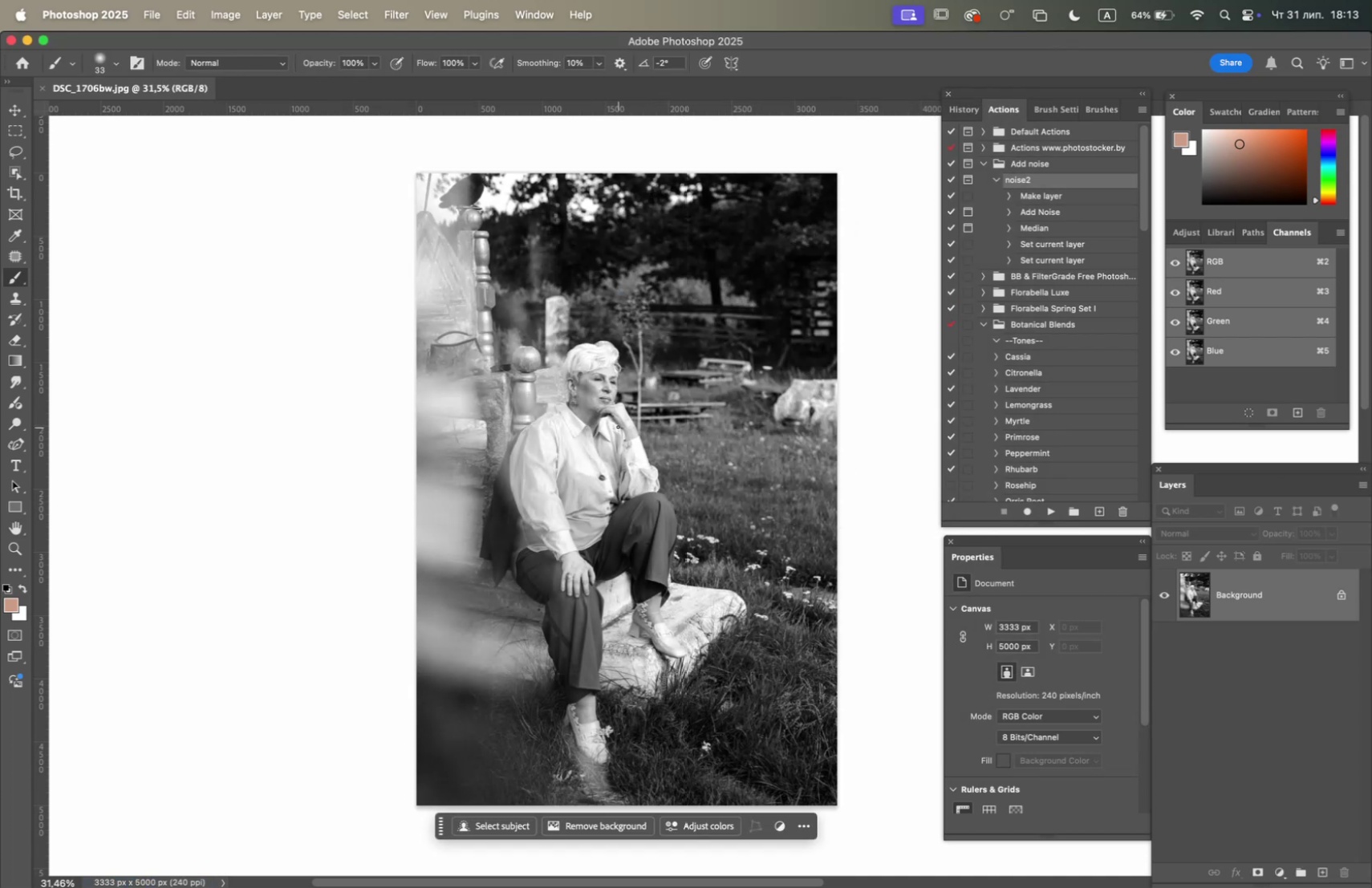 
hold_key(key=OptionLeft, duration=3.72)
scroll: coordinate [616, 382], scroll_direction: up, amount: 9.0
 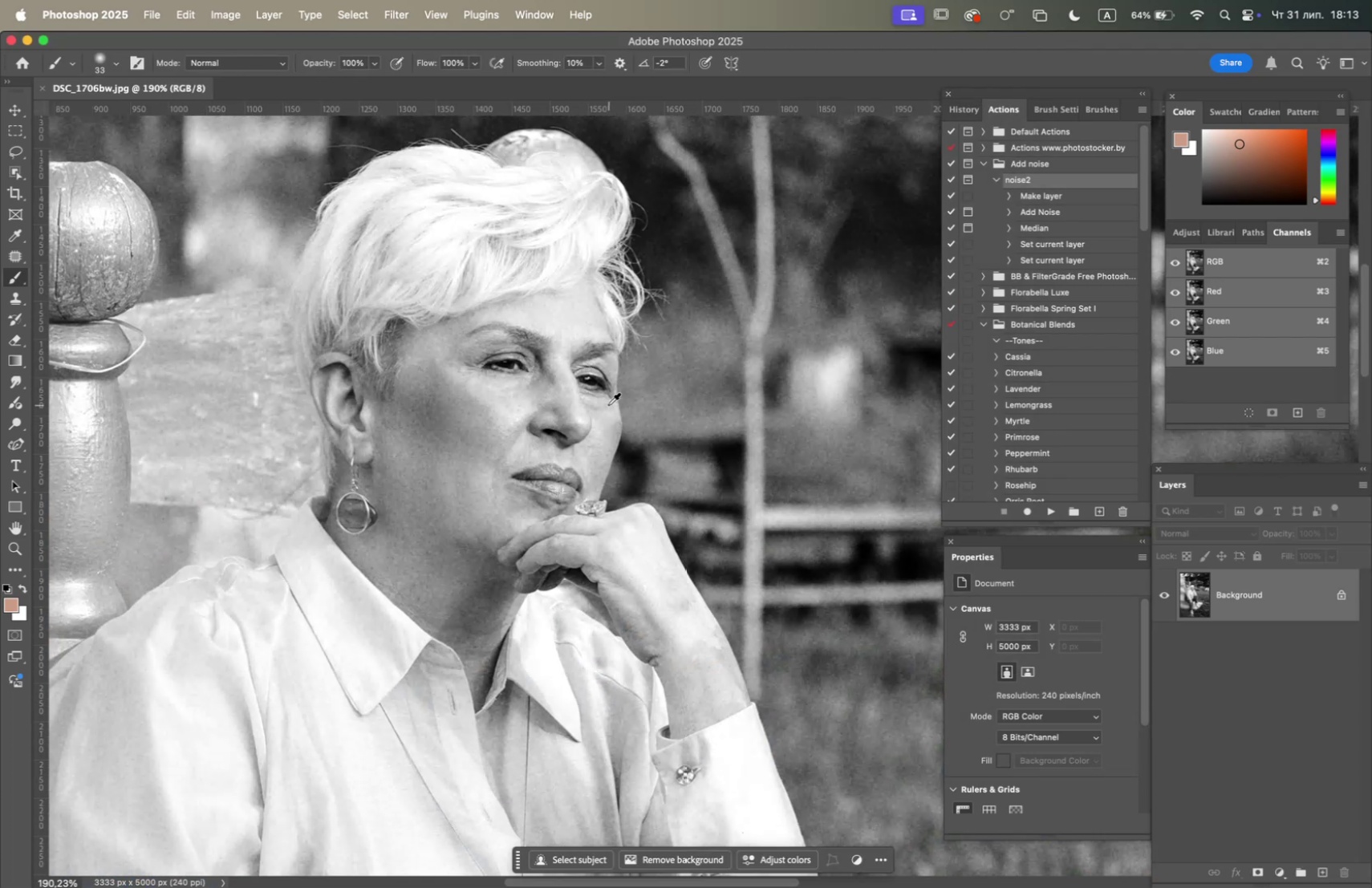 
scroll: coordinate [608, 405], scroll_direction: down, amount: 1.0
 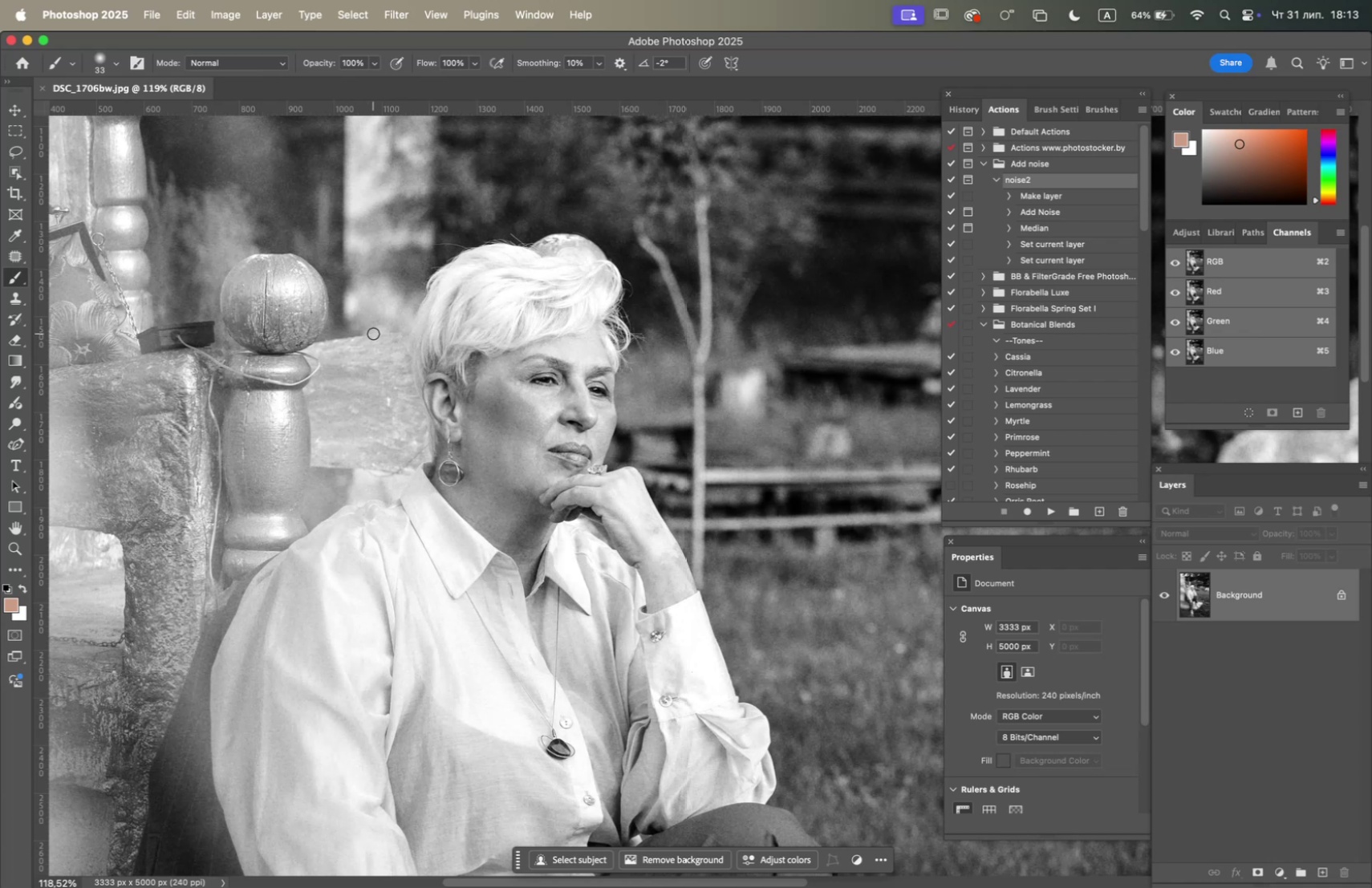 
hold_key(key=OptionLeft, duration=0.6)
scroll: coordinate [416, 345], scroll_direction: down, amount: 2.0
 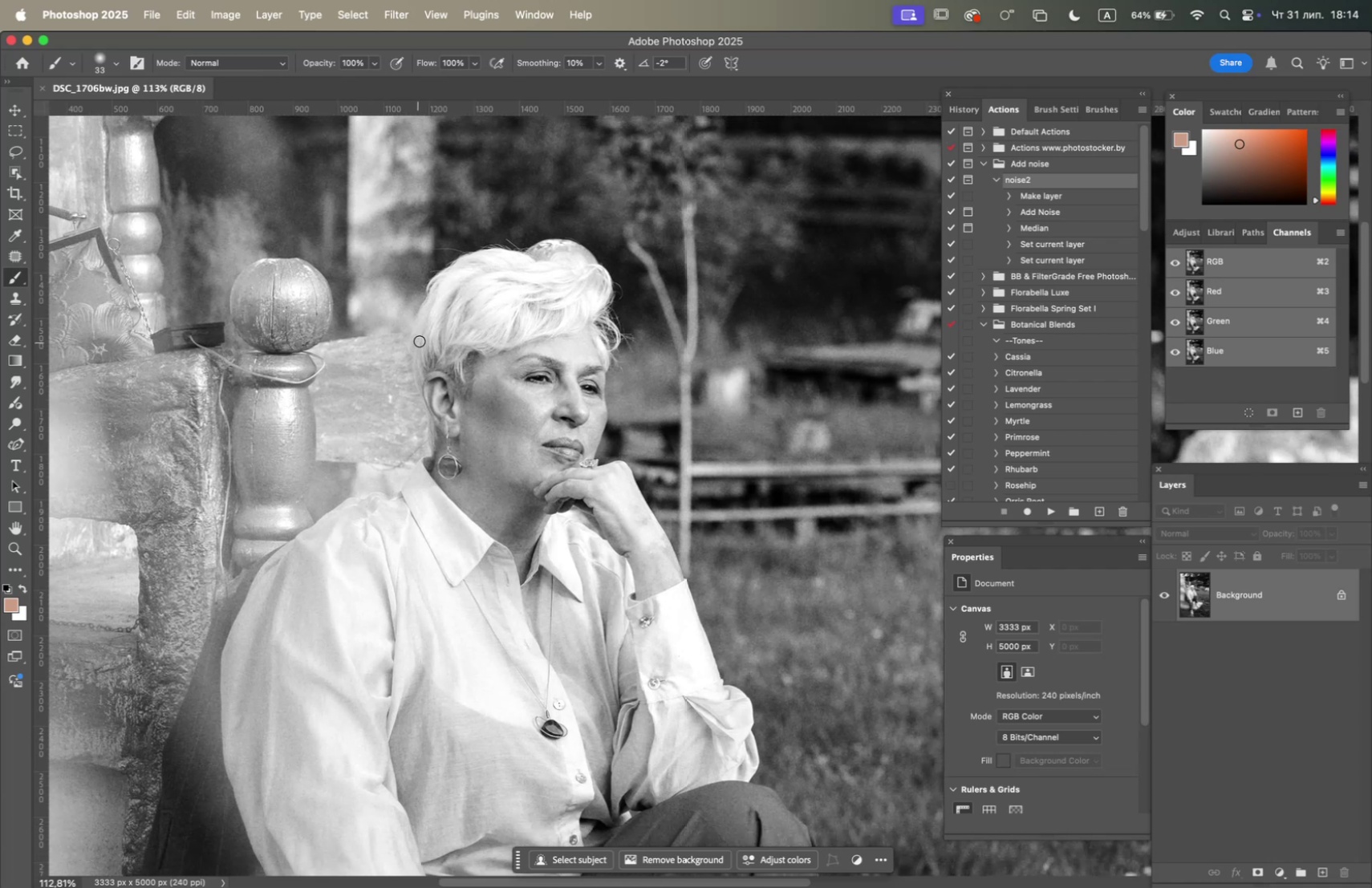 
hold_key(key=OptionLeft, duration=1.07)
scroll: coordinate [477, 331], scroll_direction: down, amount: 1.0
 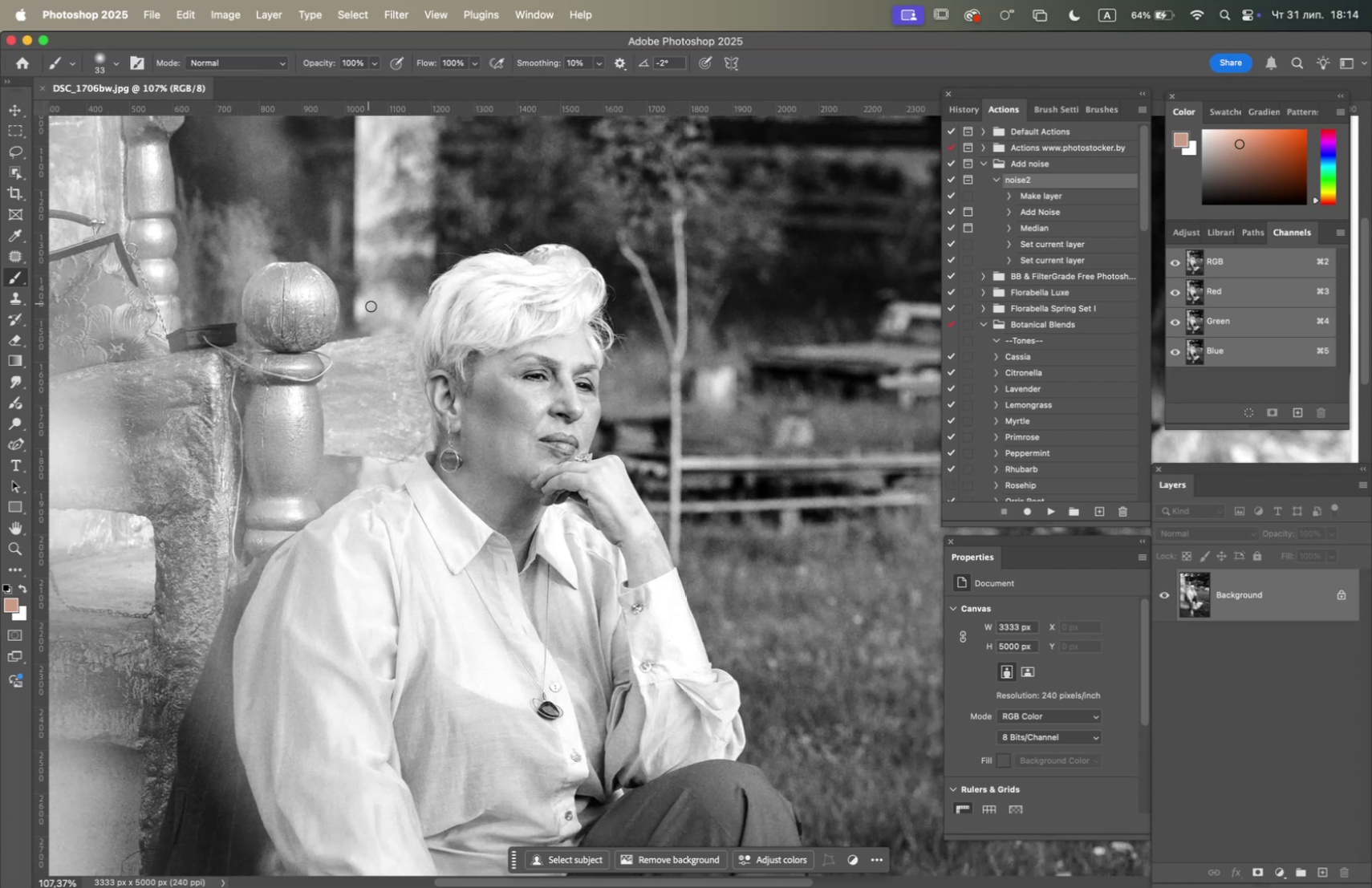 
hold_key(key=OptionLeft, duration=0.47)
scroll: coordinate [445, 368], scroll_direction: down, amount: 1.0
 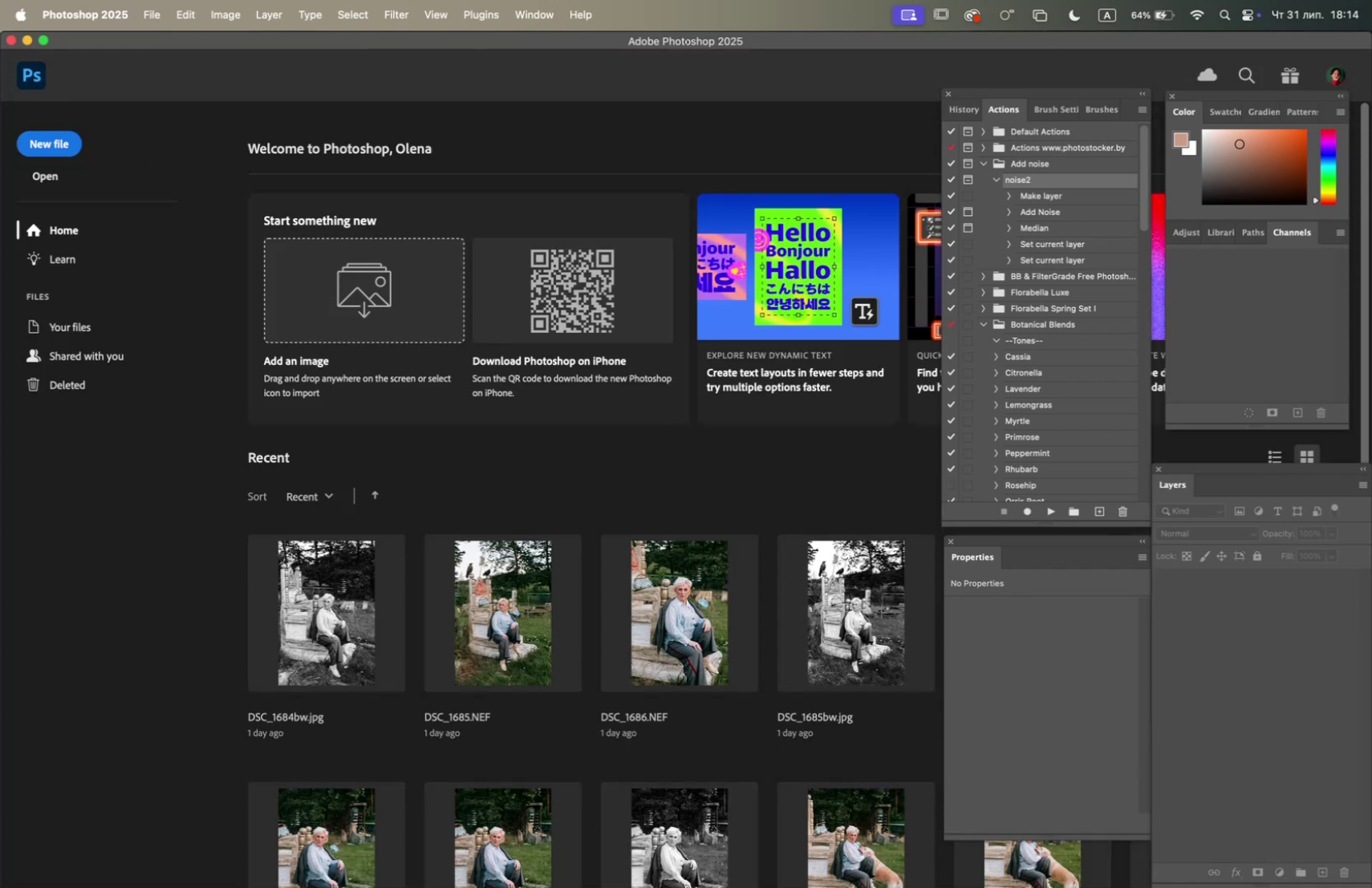 
left_click([773, 857])
 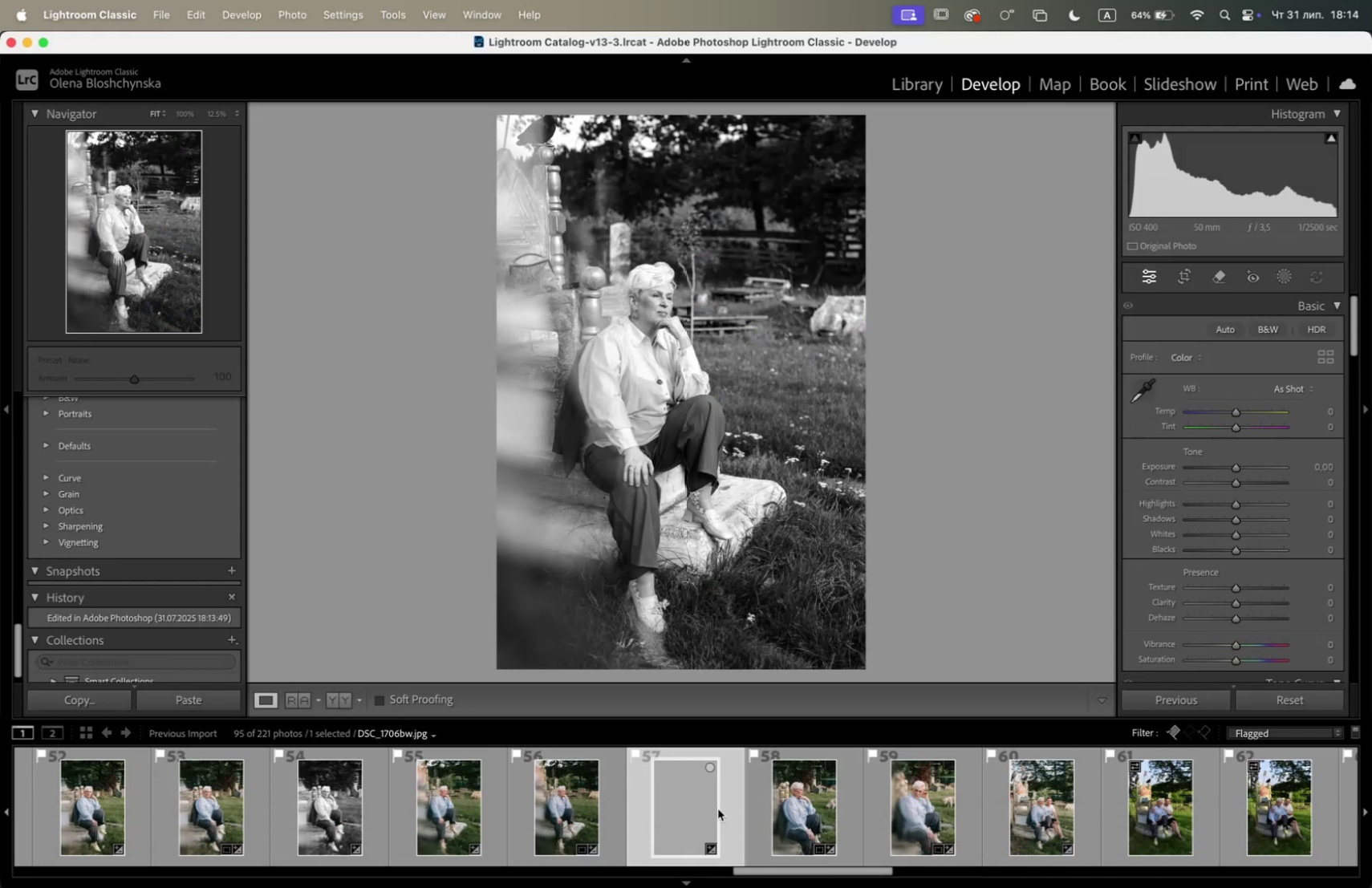 
left_click([568, 805])
 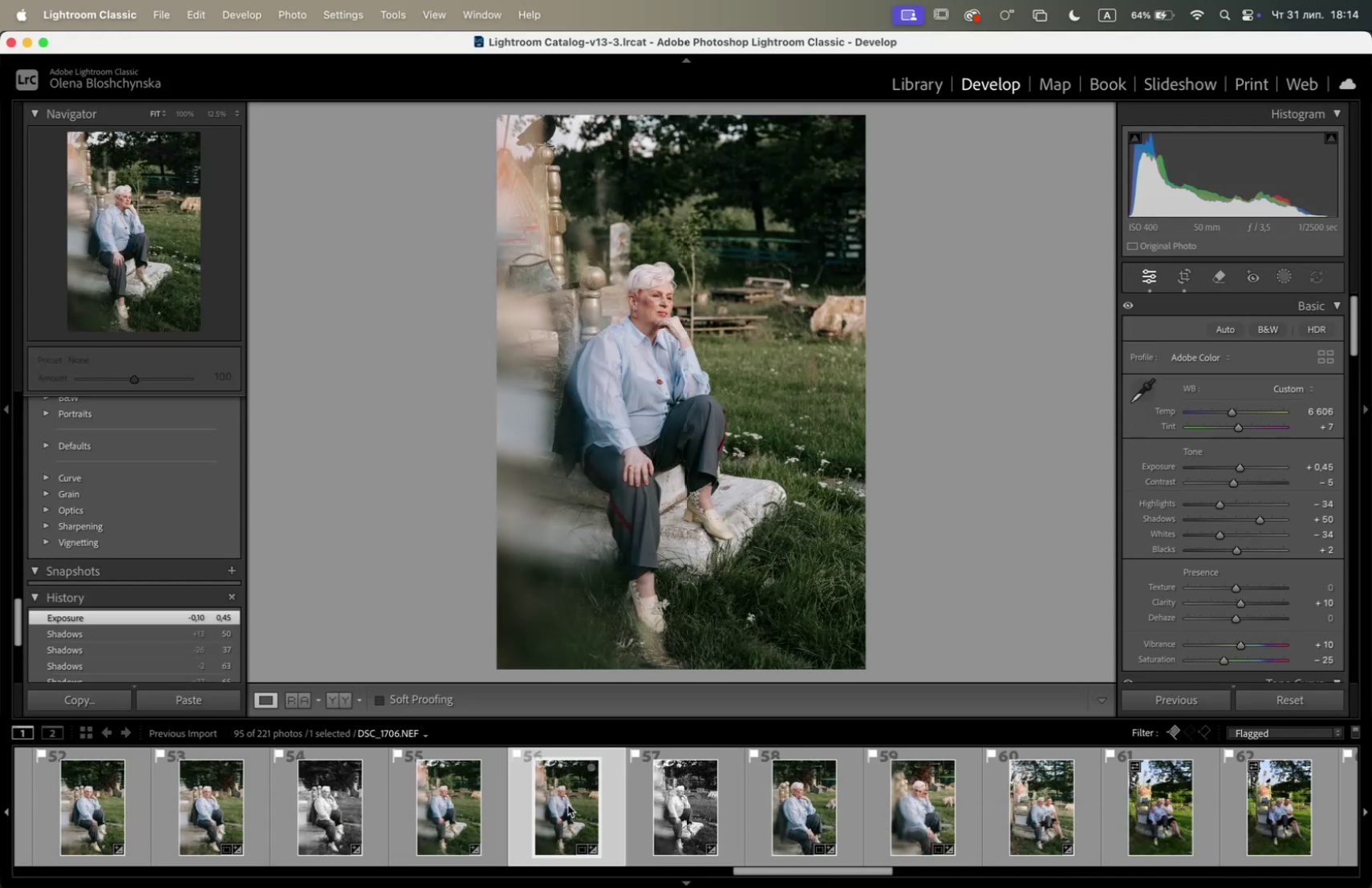 
key(ArrowLeft)
 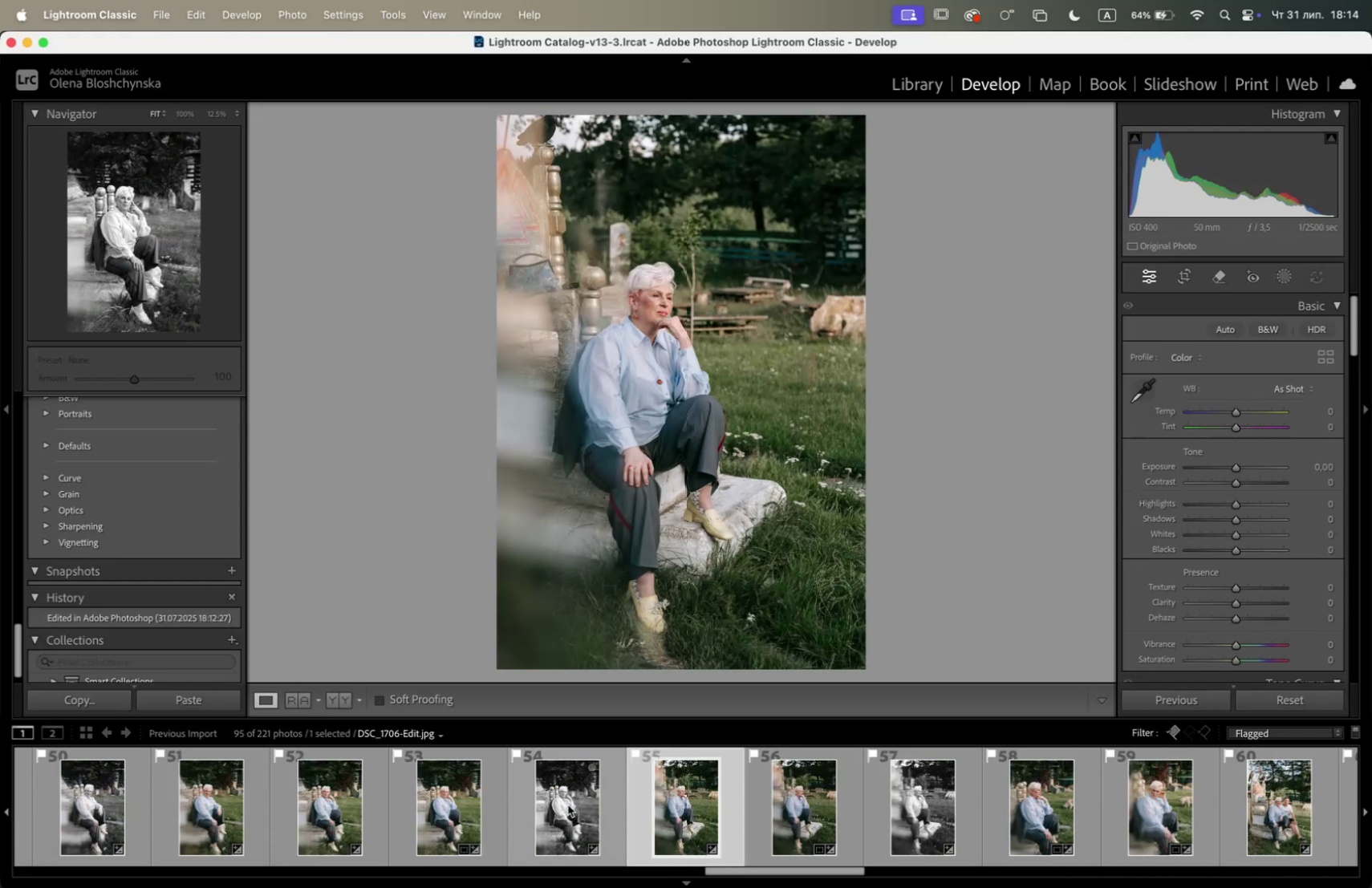 
key(ArrowRight)
 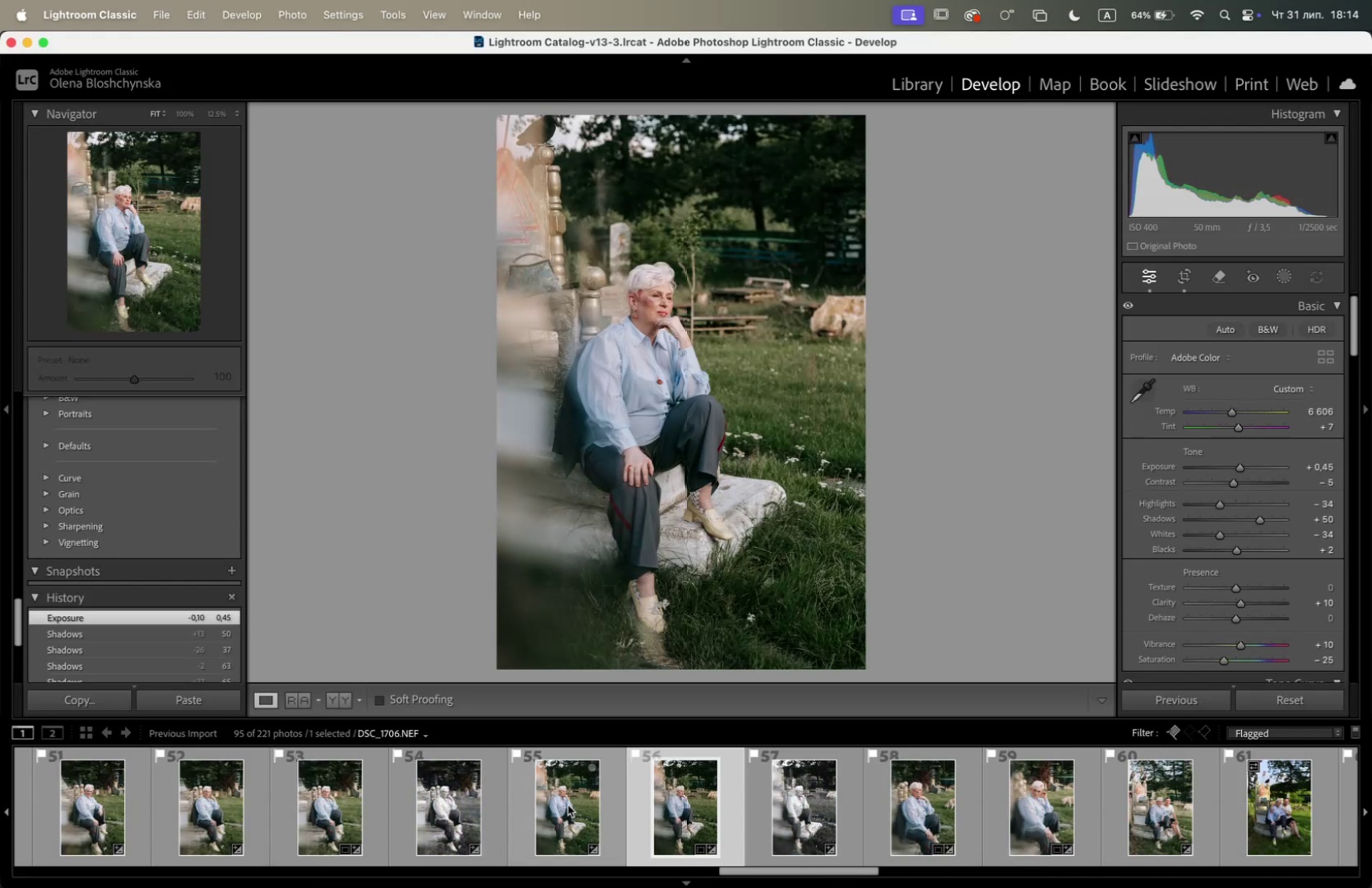 
key(ArrowLeft)
 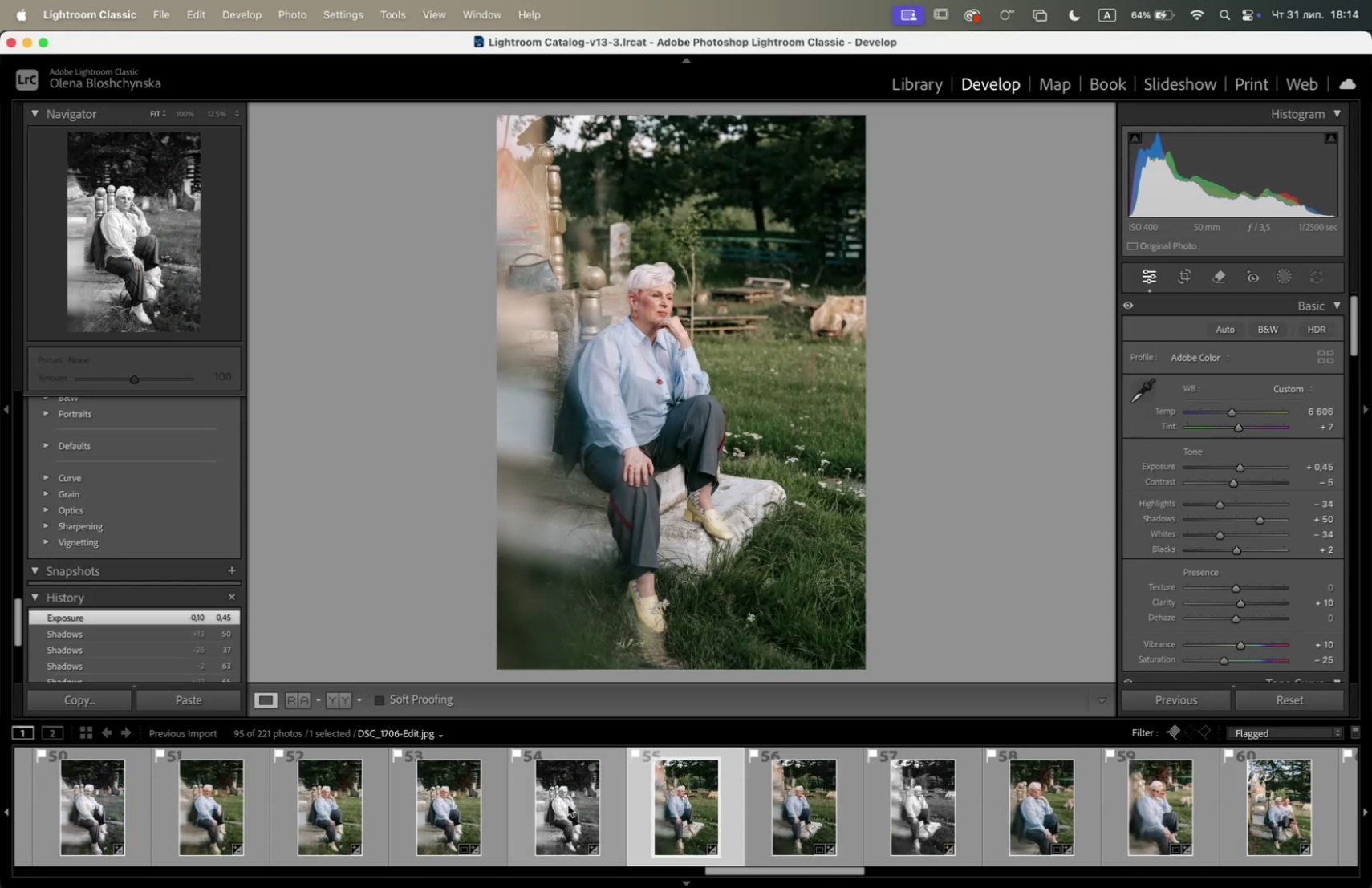 
key(ArrowRight)
 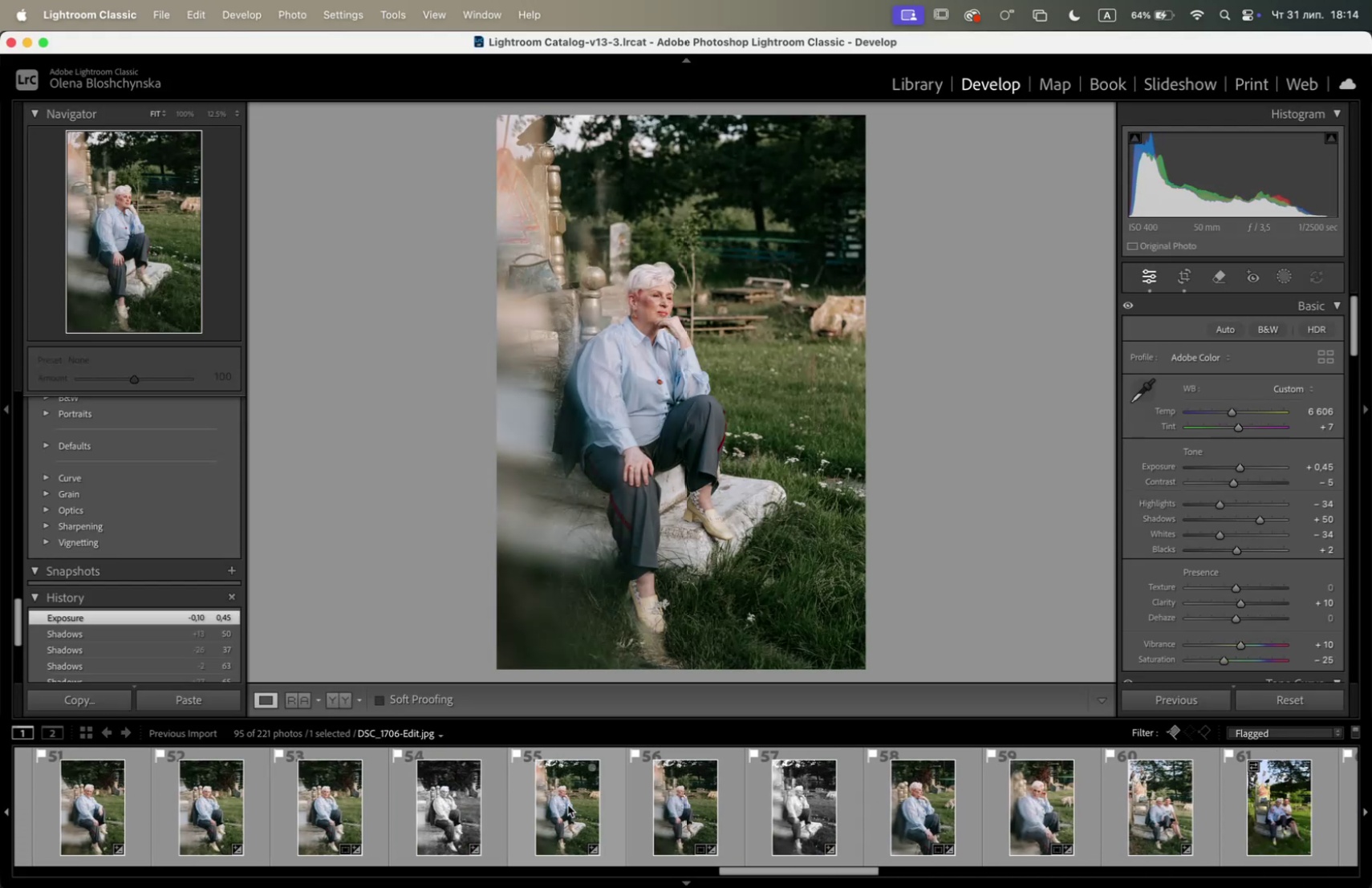 
key(ArrowLeft)
 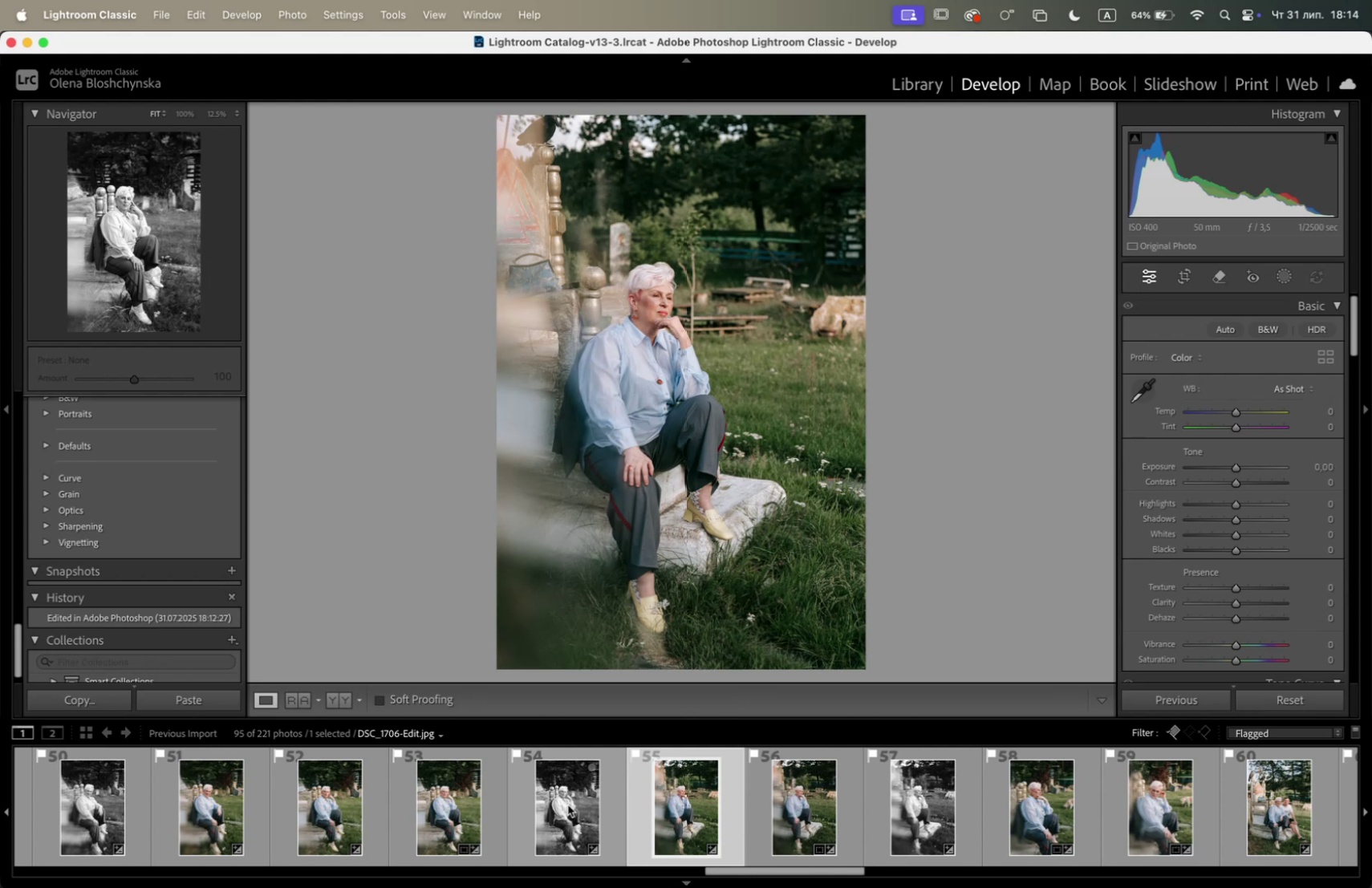 
key(ArrowLeft)
 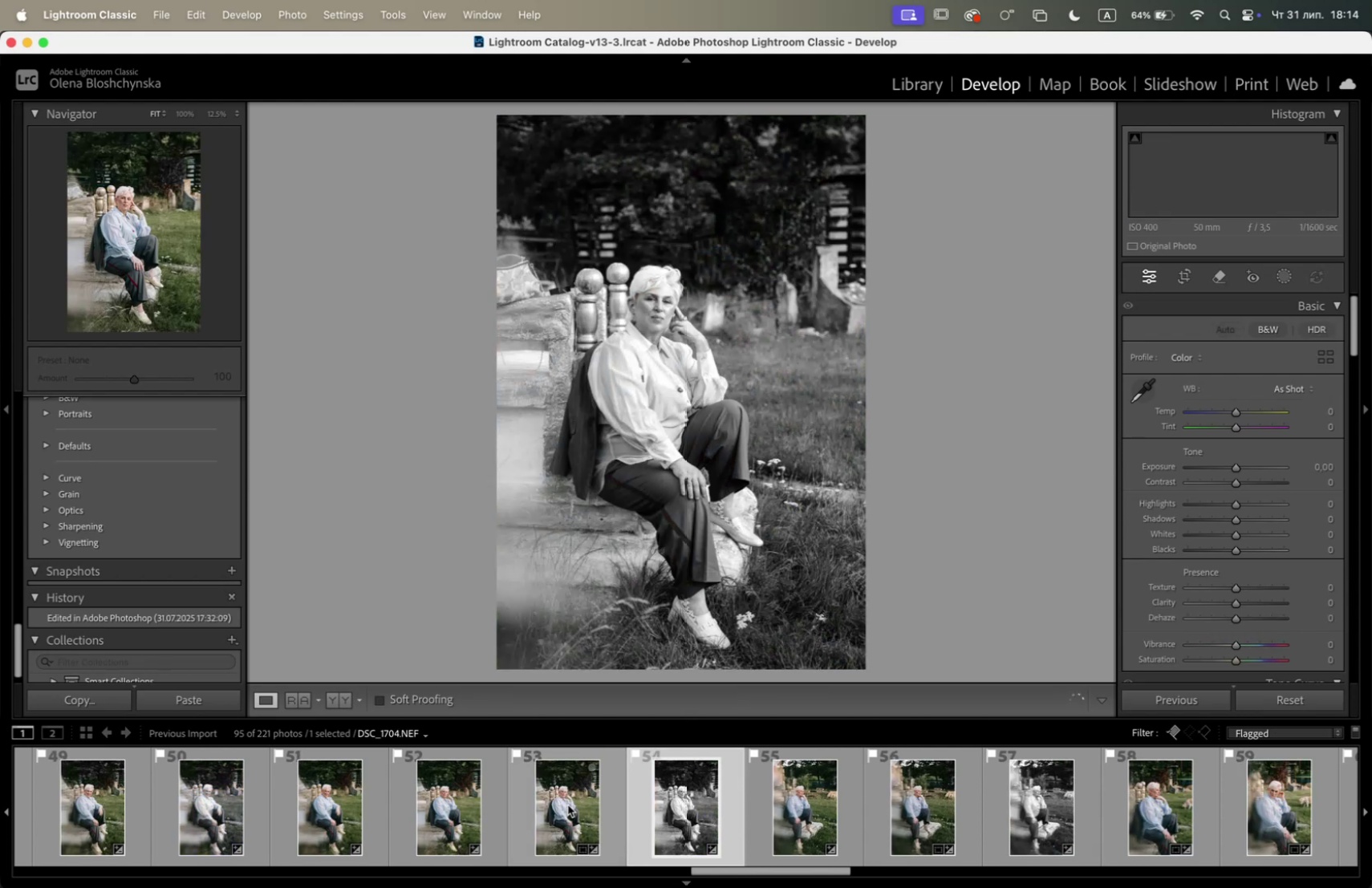 
key(ArrowLeft)
 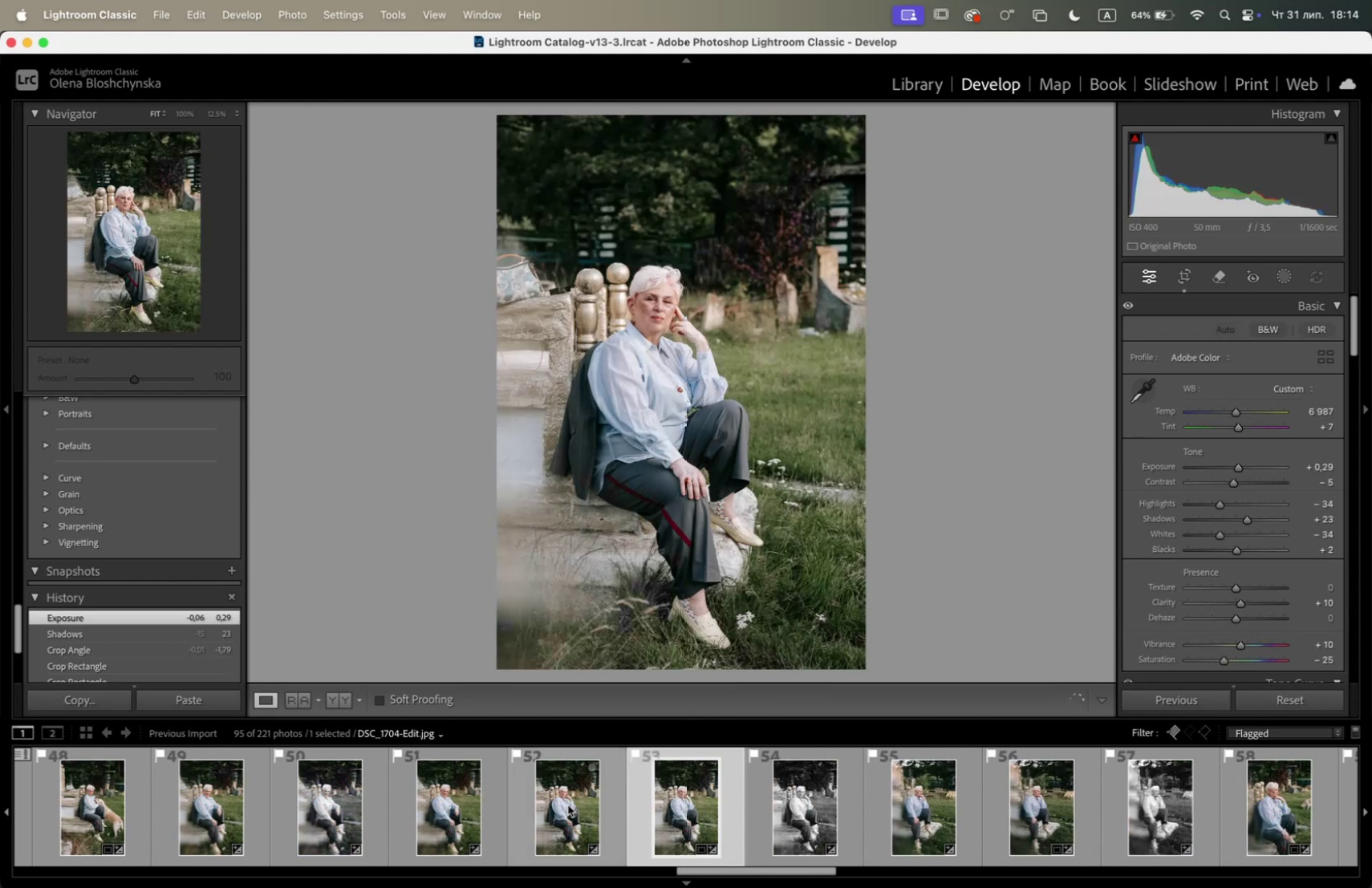 
key(ArrowRight)
 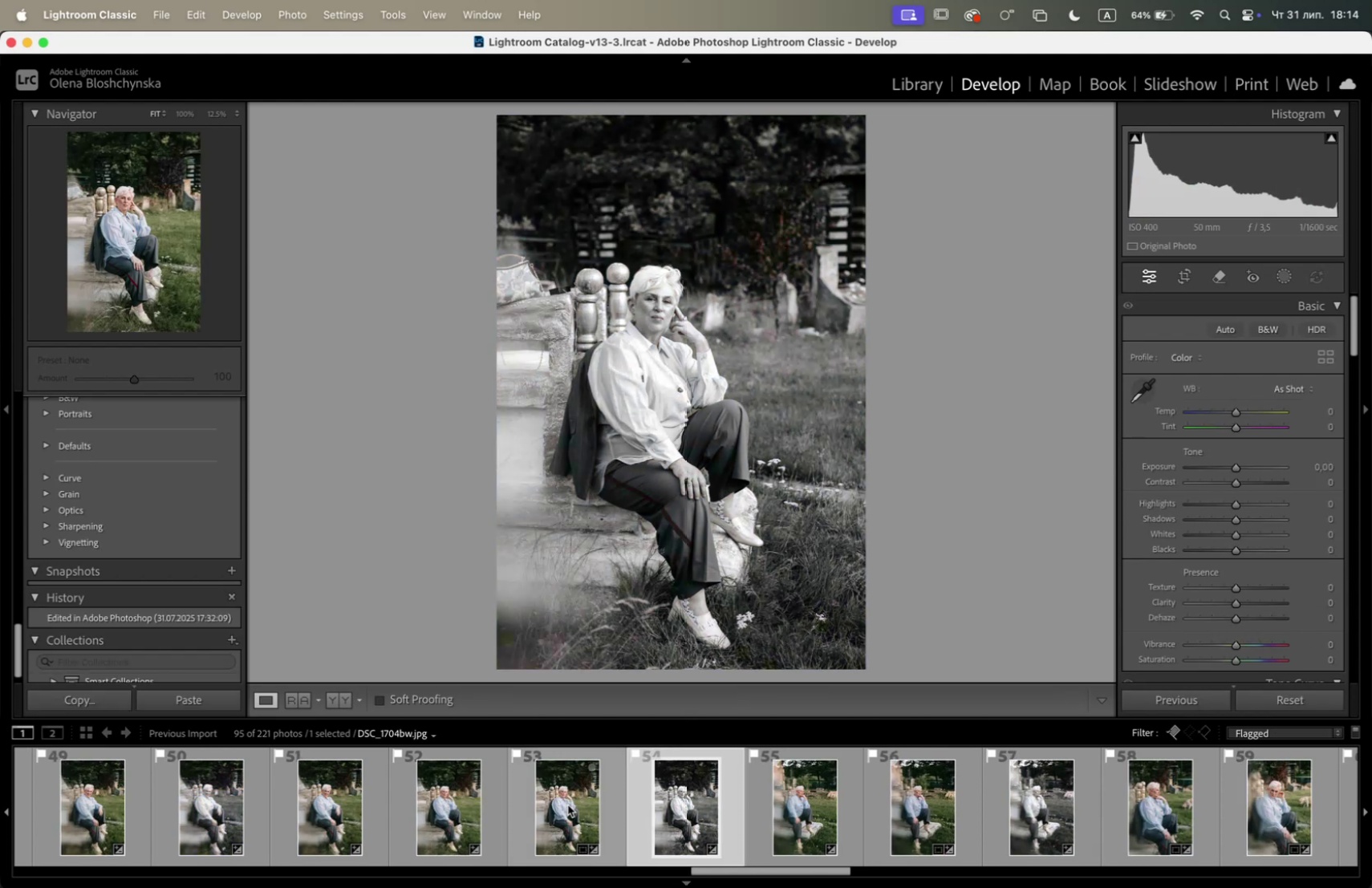 
key(ArrowLeft)
 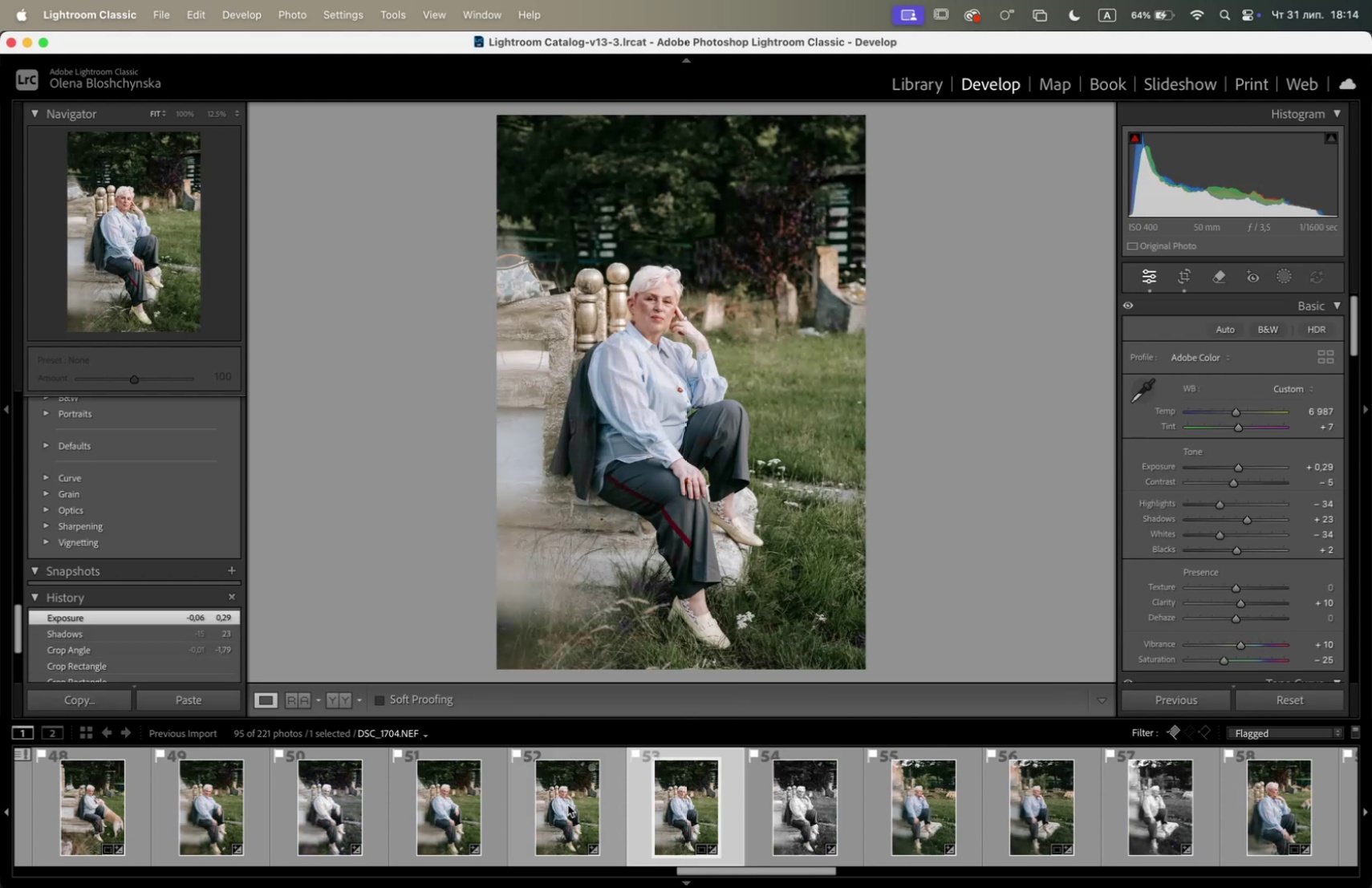 
key(ArrowRight)
 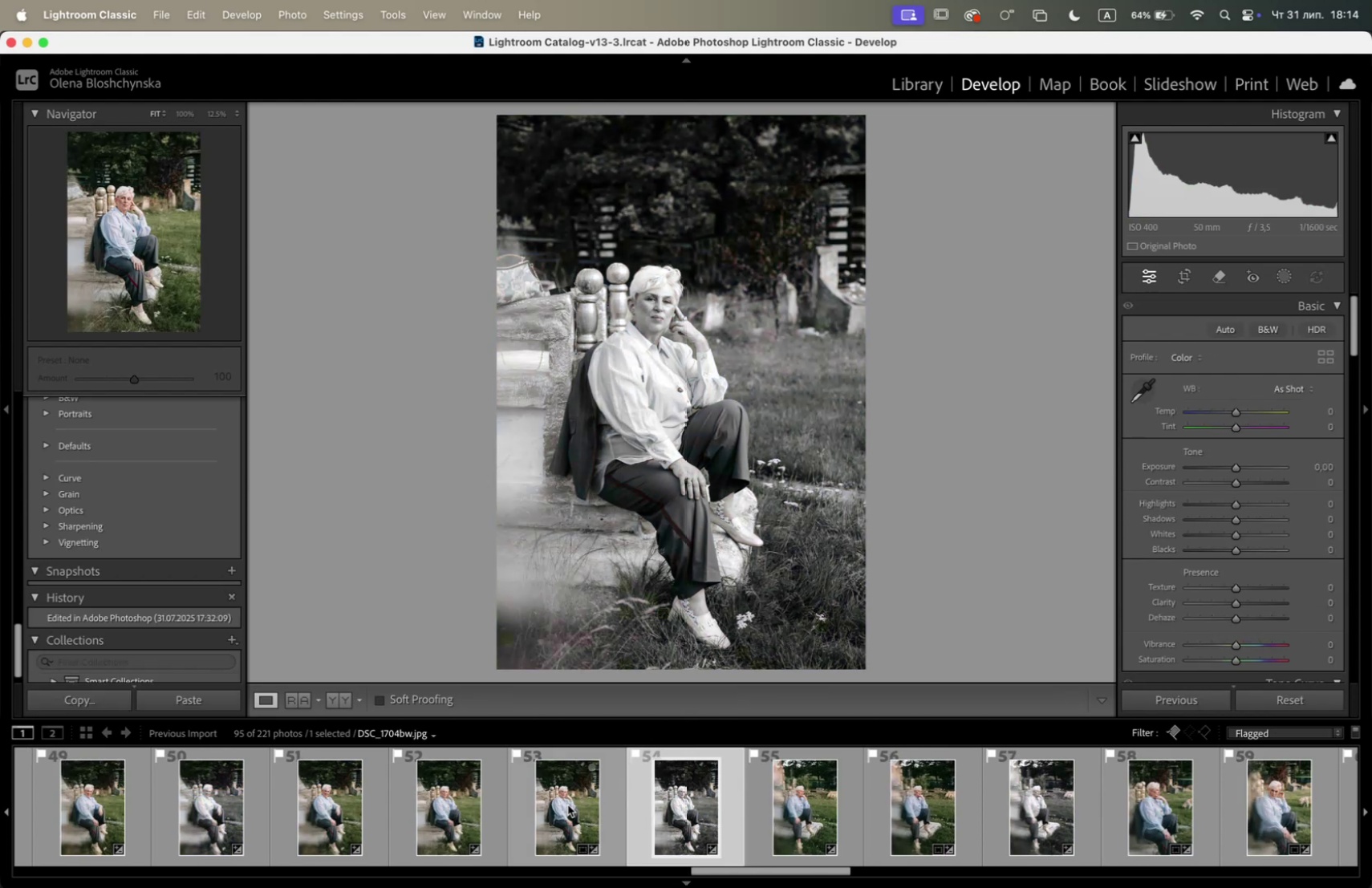 
key(ArrowLeft)
 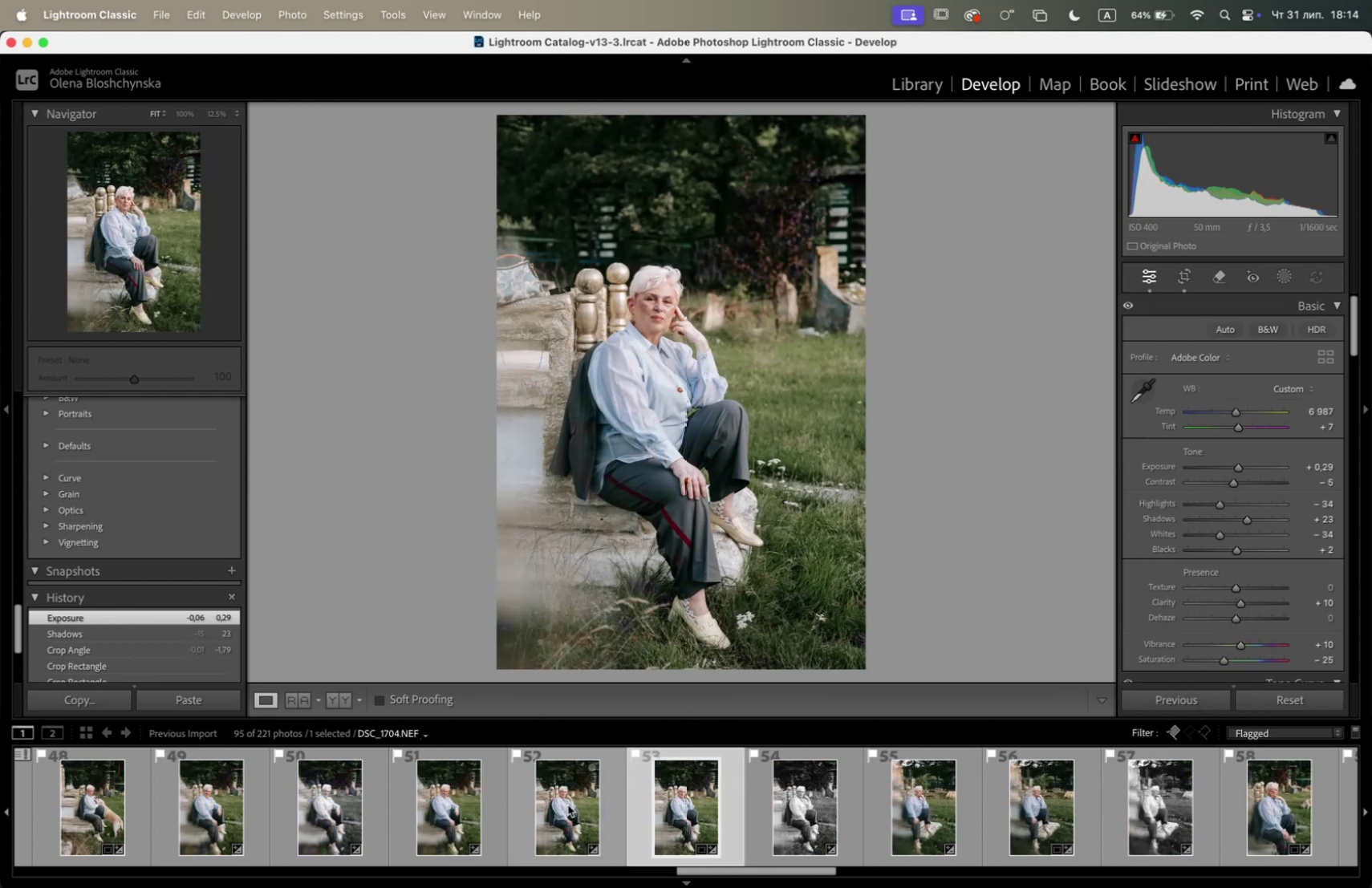 
key(ArrowLeft)
 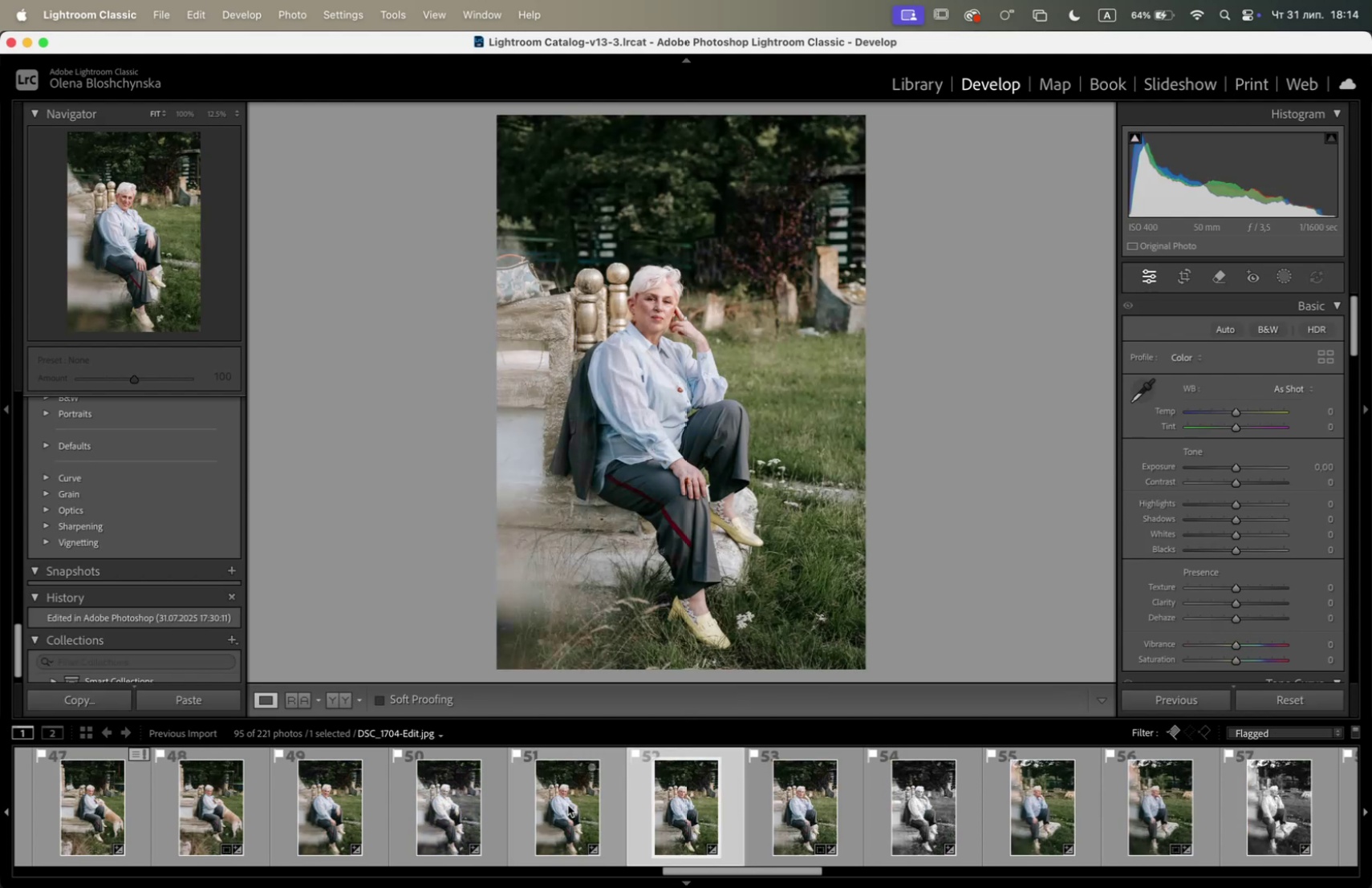 
key(ArrowRight)
 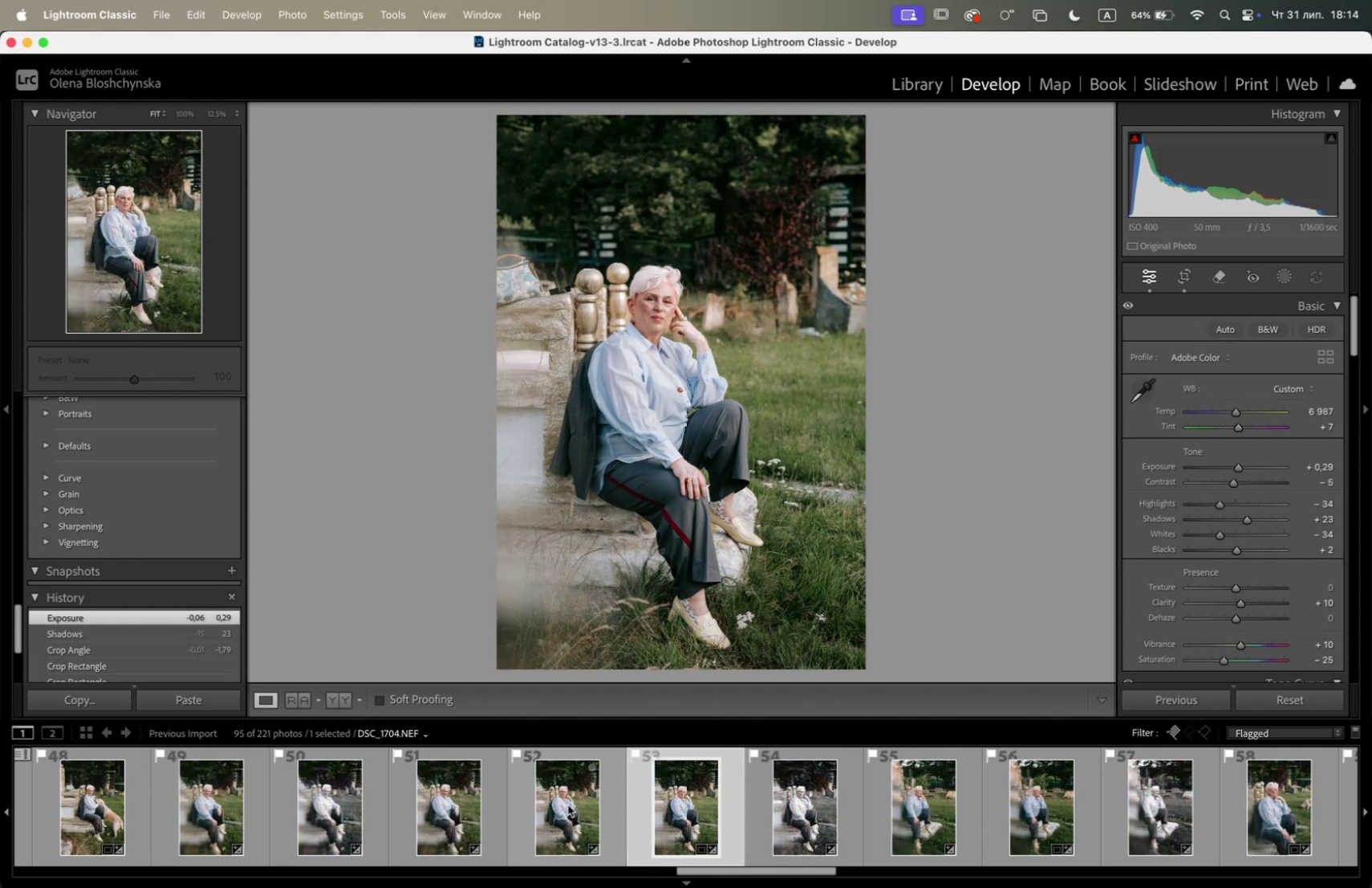 
key(ArrowRight)
 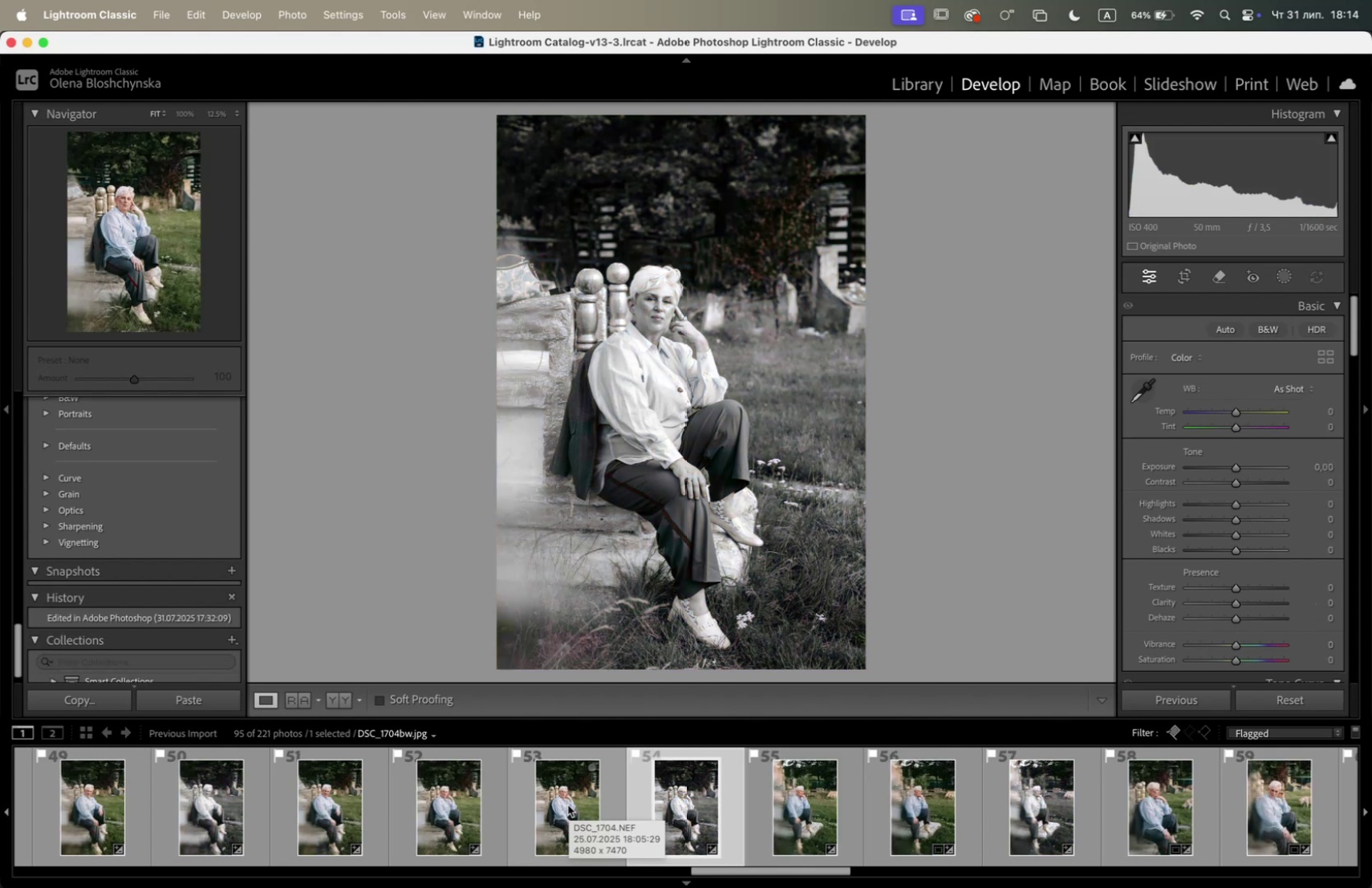 
key(ArrowRight)
 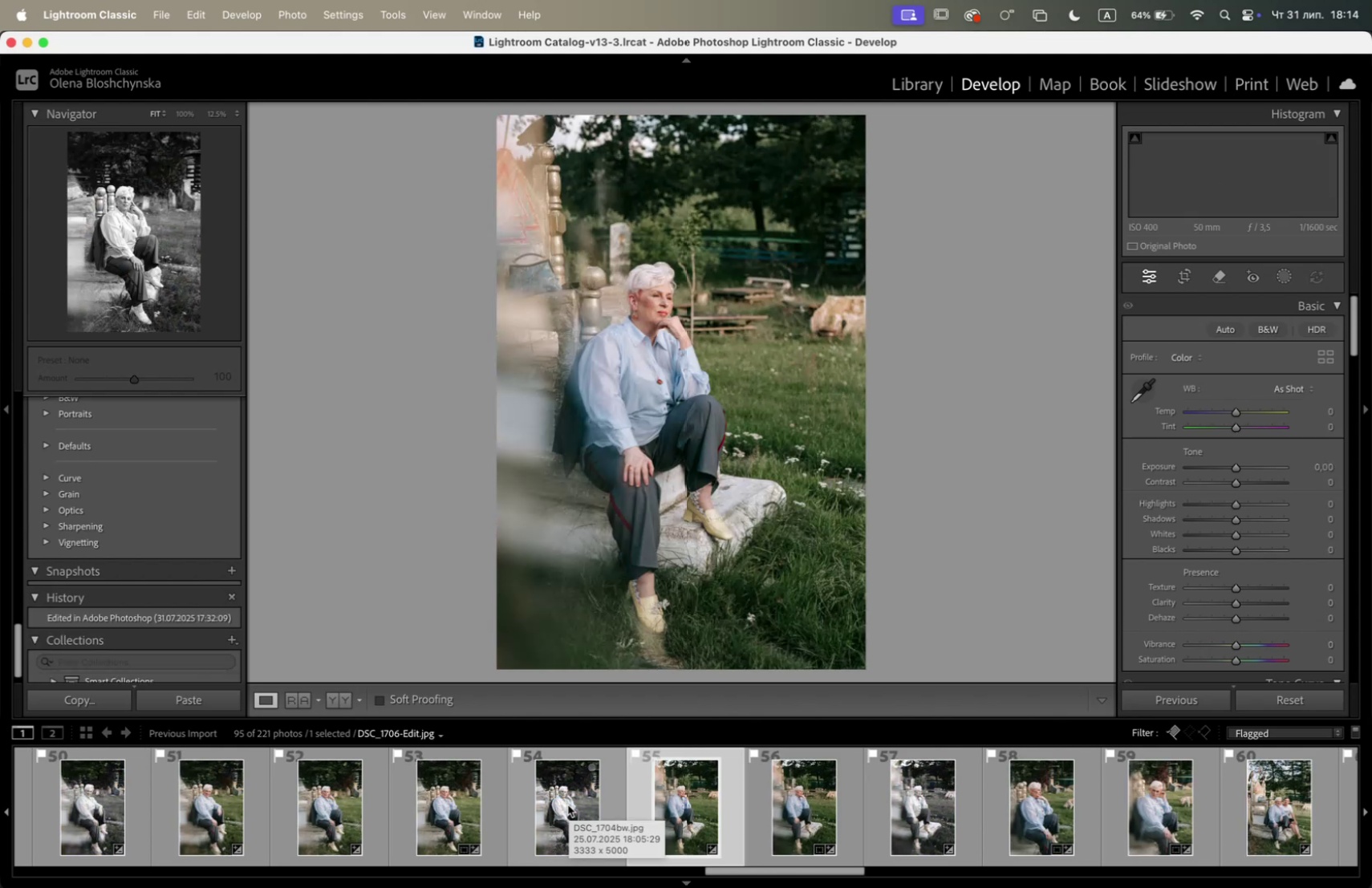 
key(ArrowRight)
 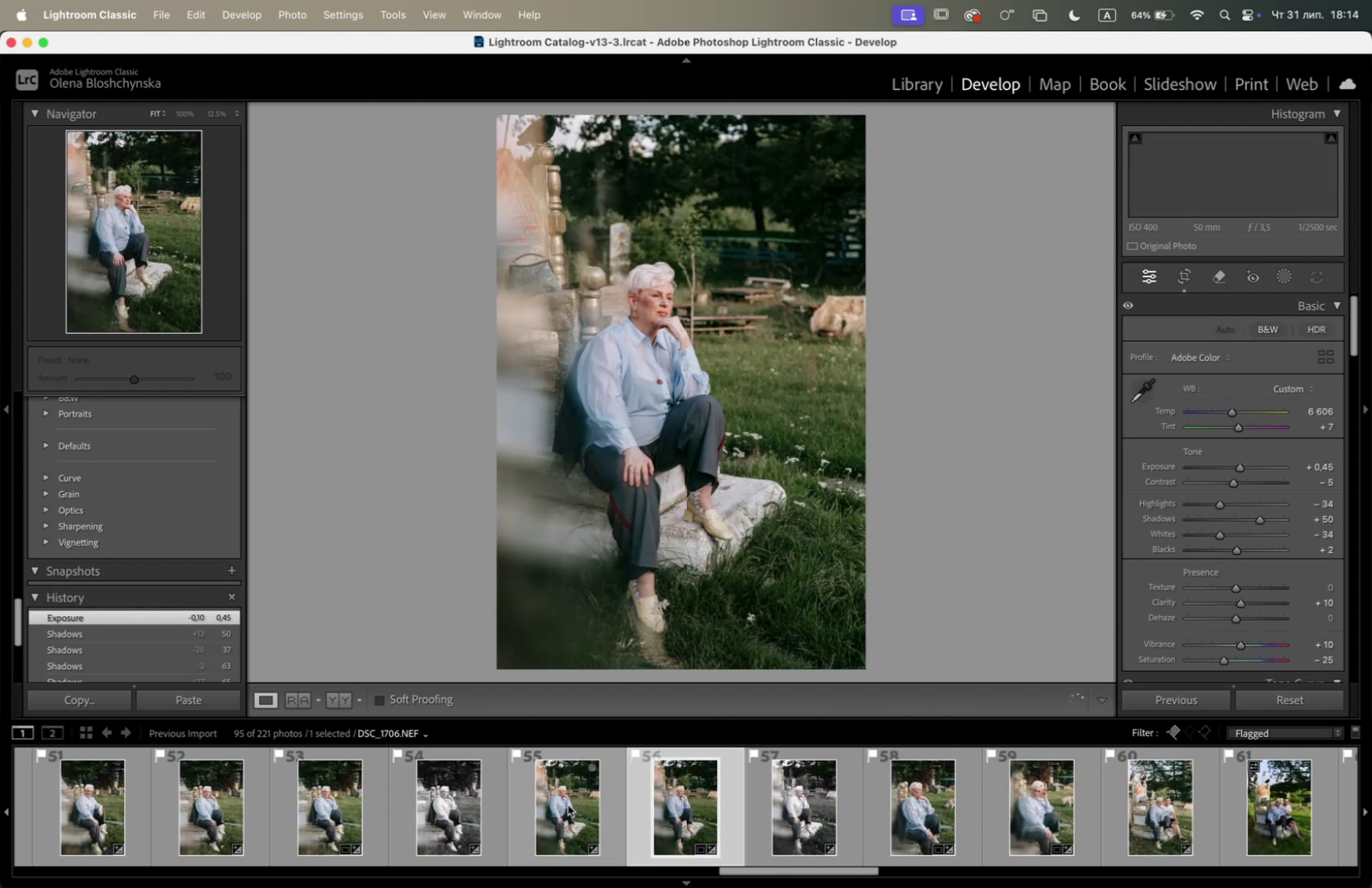 
key(ArrowRight)
 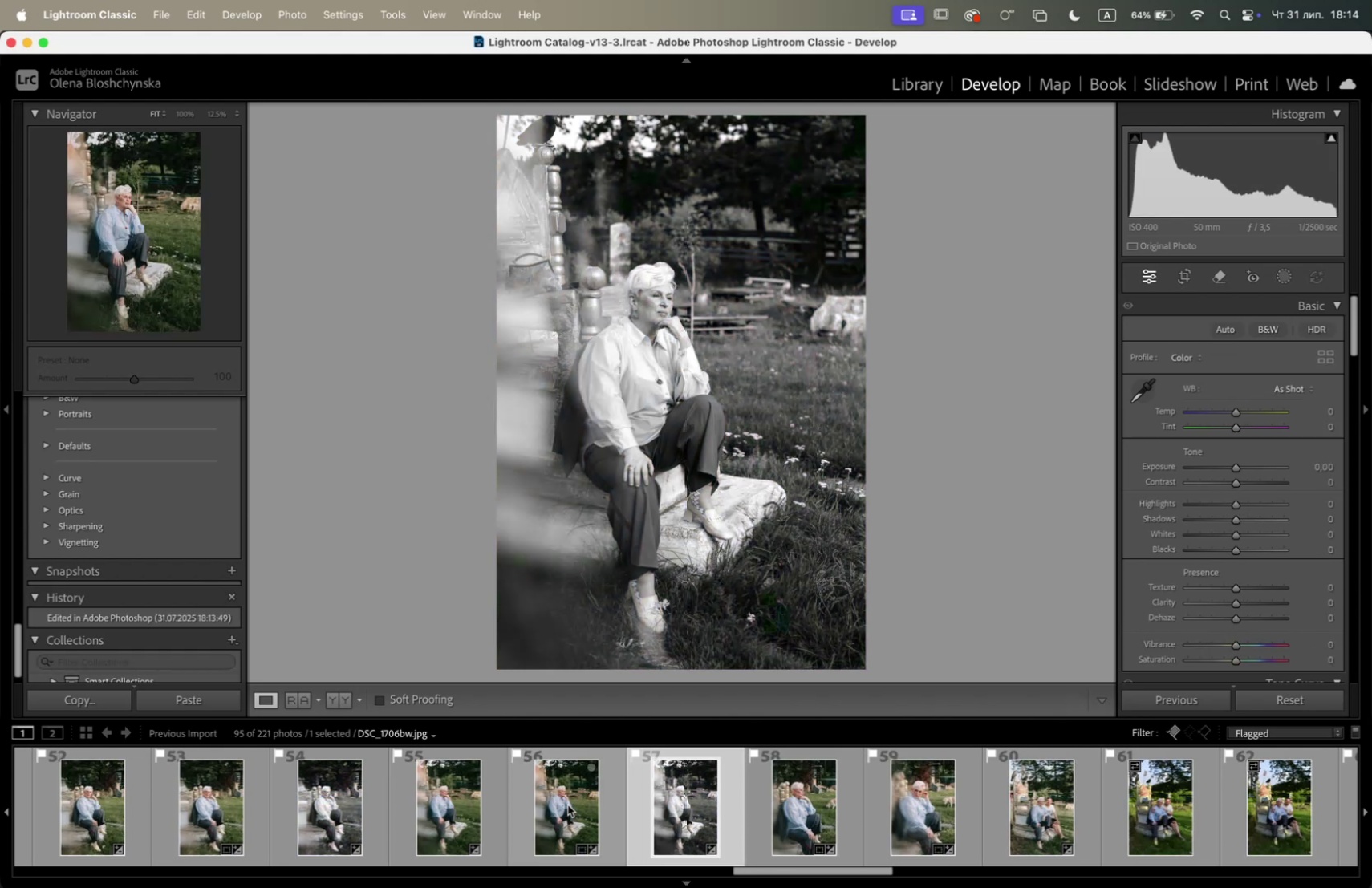 
key(ArrowRight)
 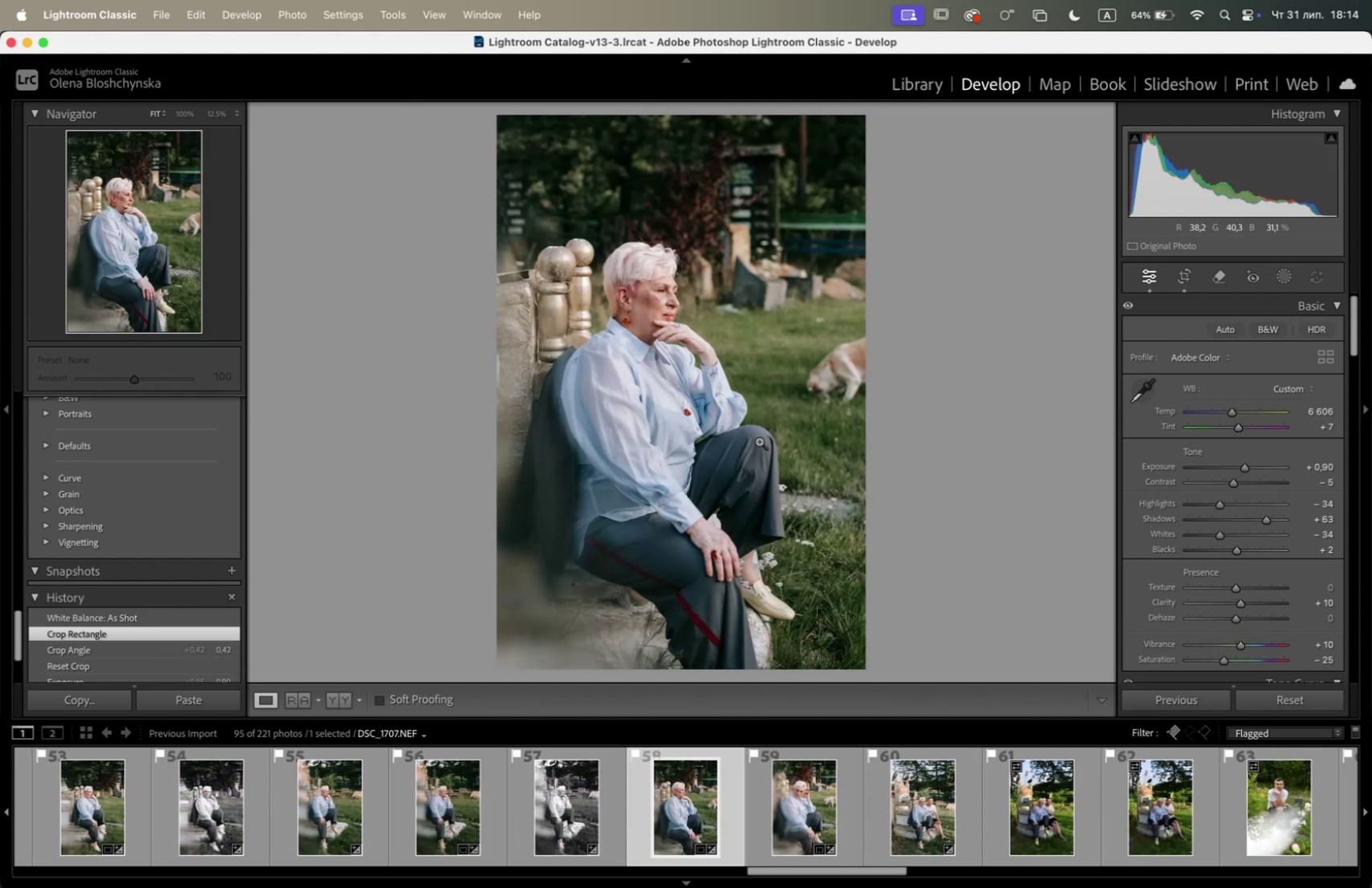 
wait(10.94)
 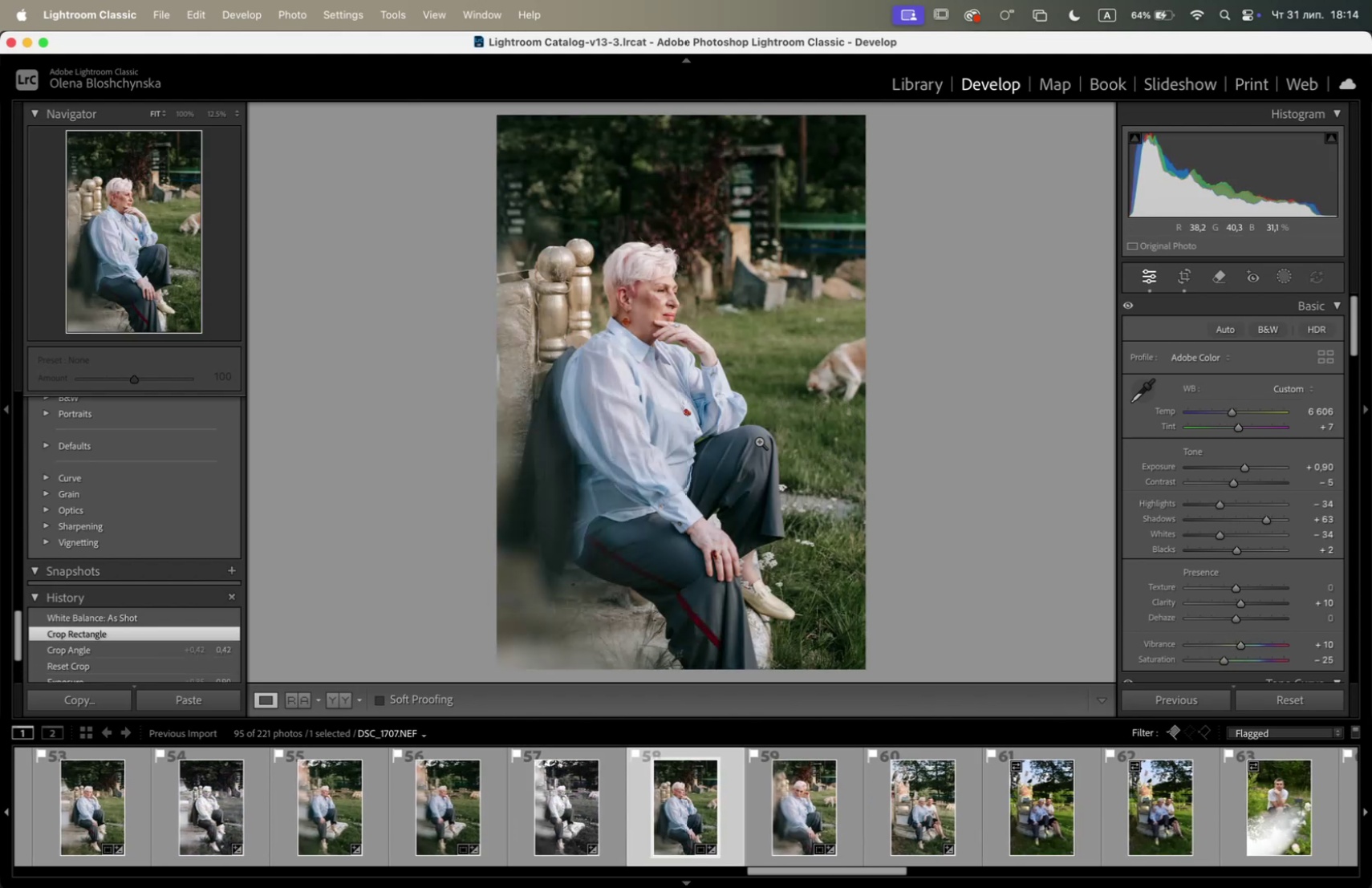 
mouse_move([712, 378])
 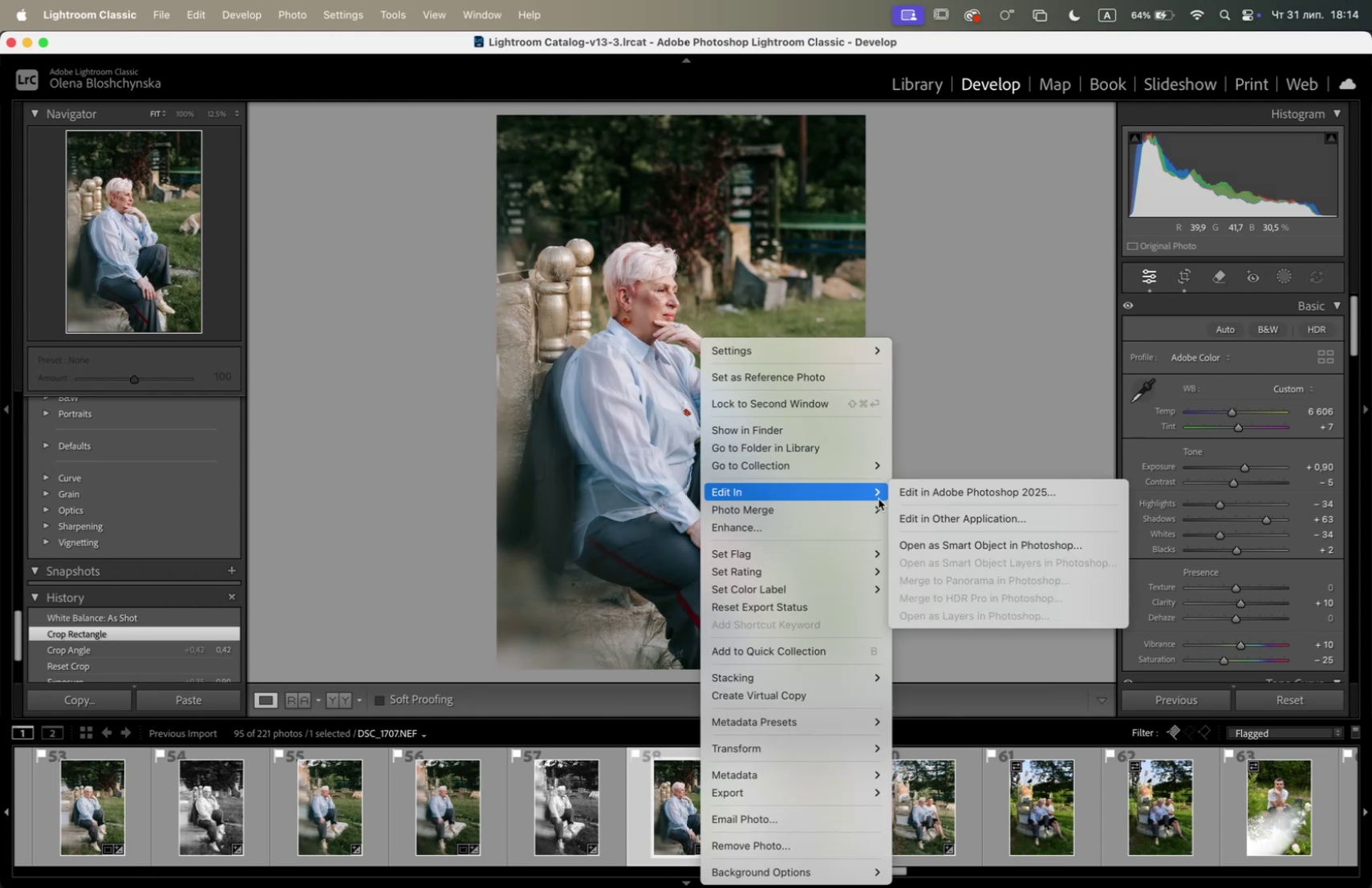 
left_click([897, 495])
 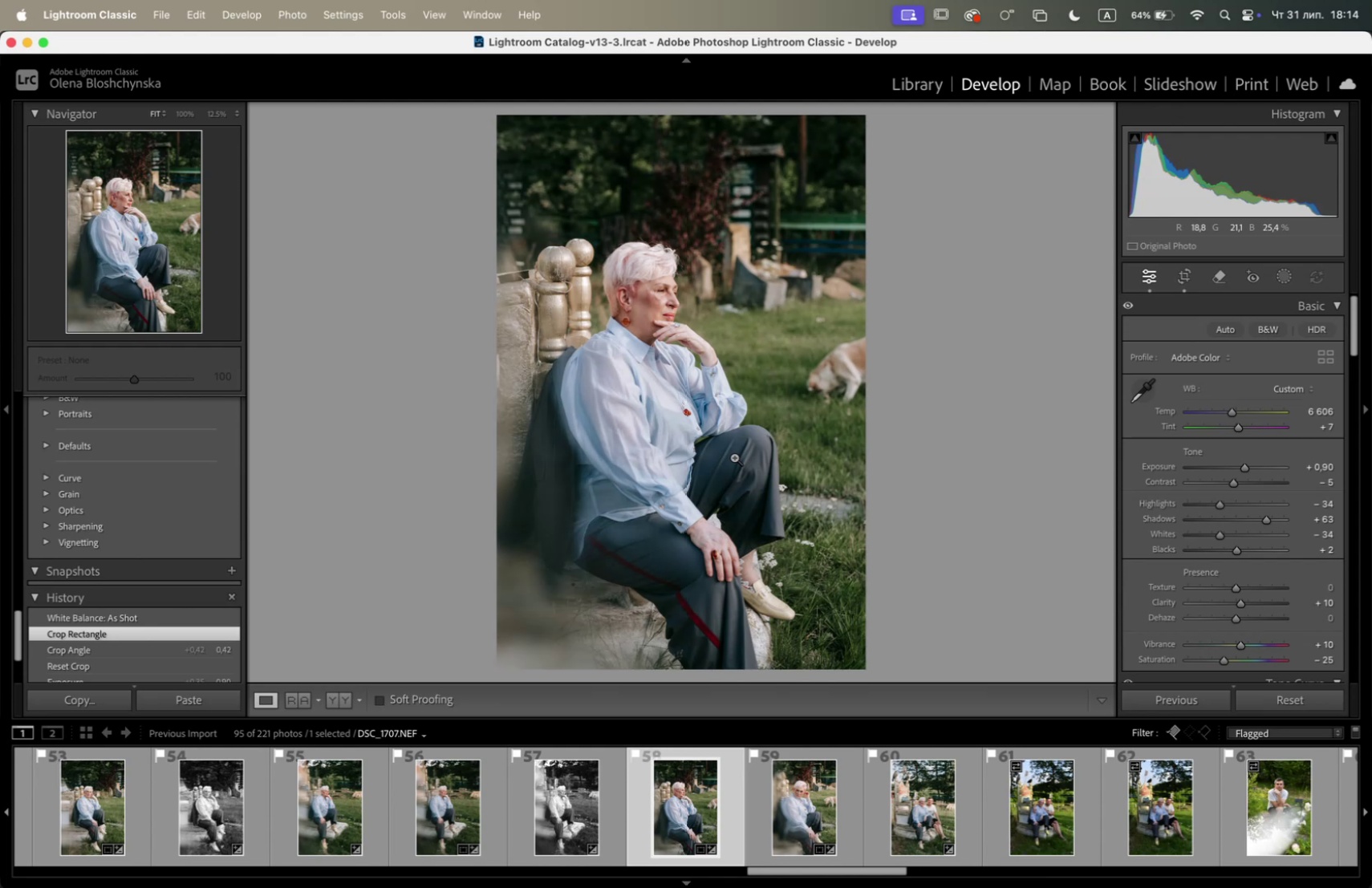 
wait(9.84)
 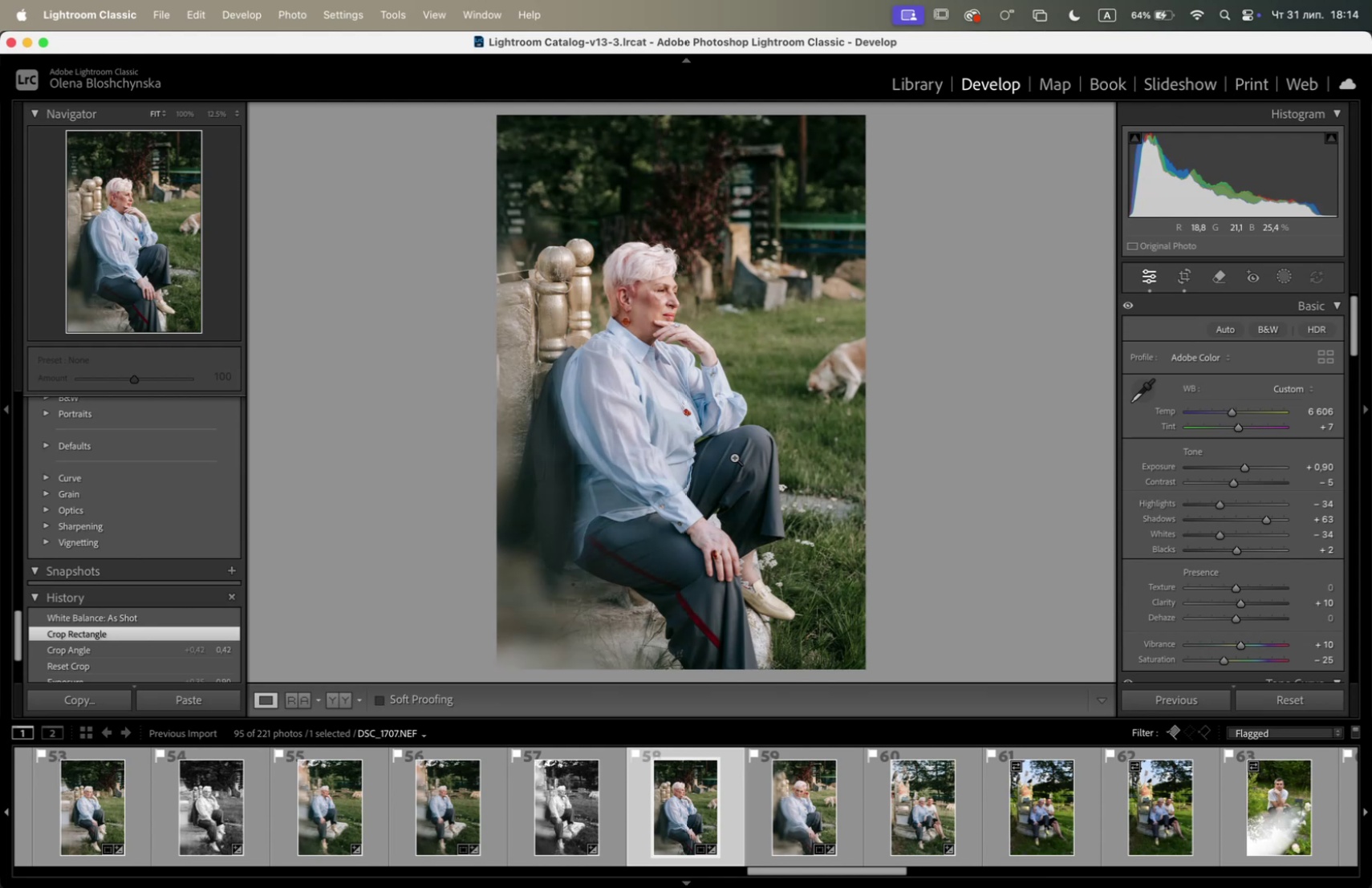 
left_click([21, 152])
 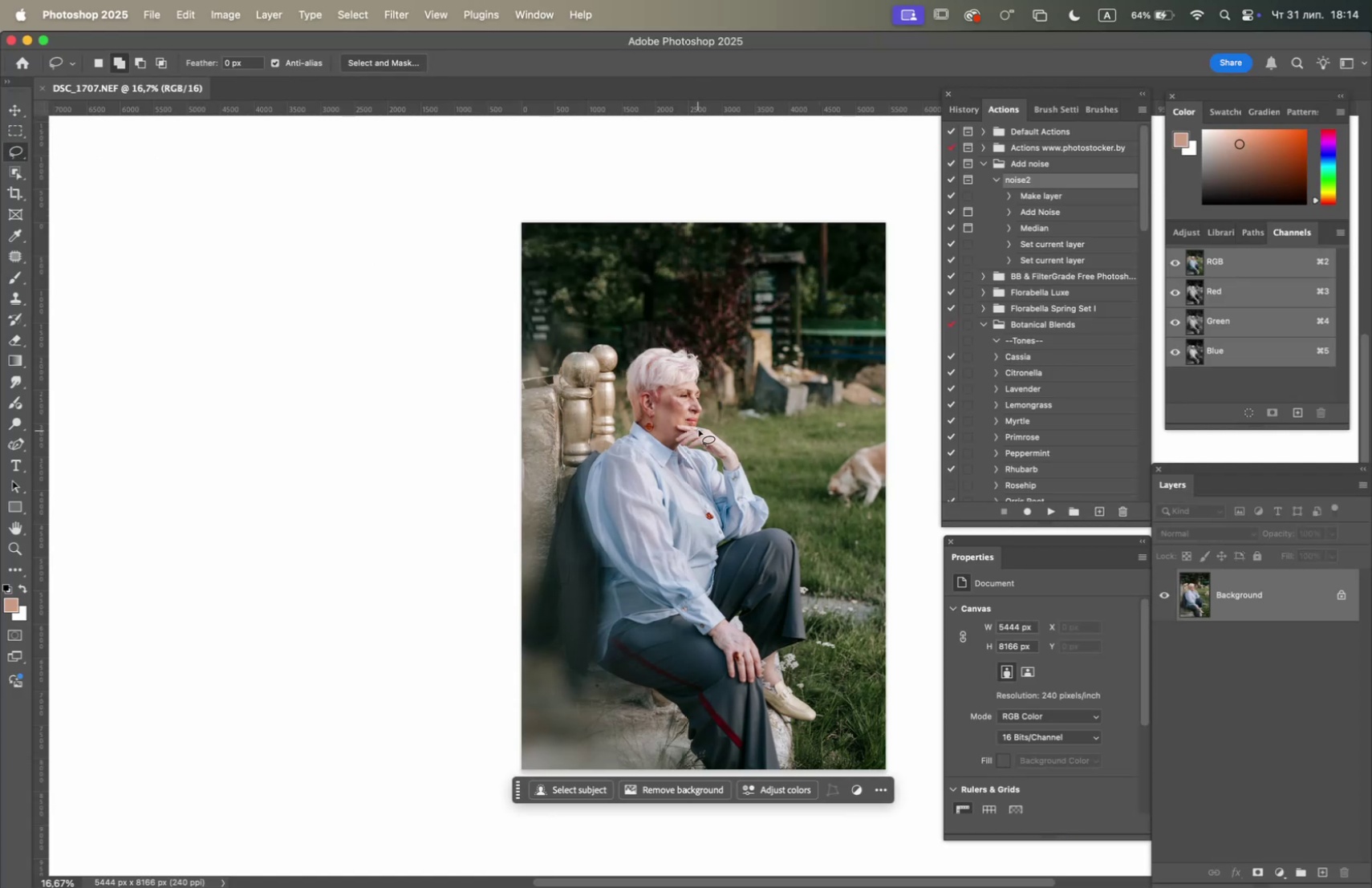 
hold_key(key=OptionLeft, duration=0.88)
scroll: coordinate [772, 454], scroll_direction: up, amount: 6.0
 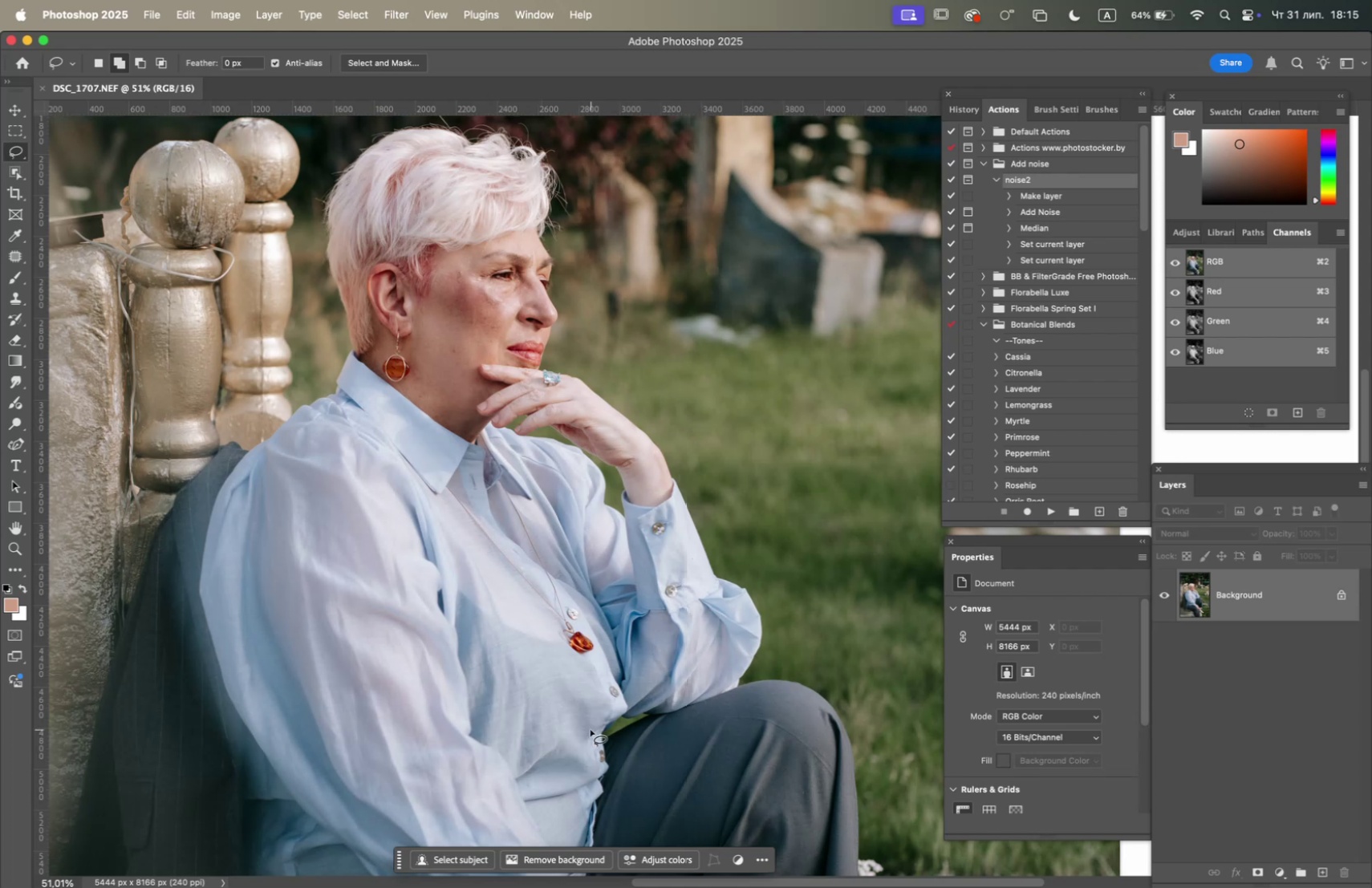 
wait(6.88)
 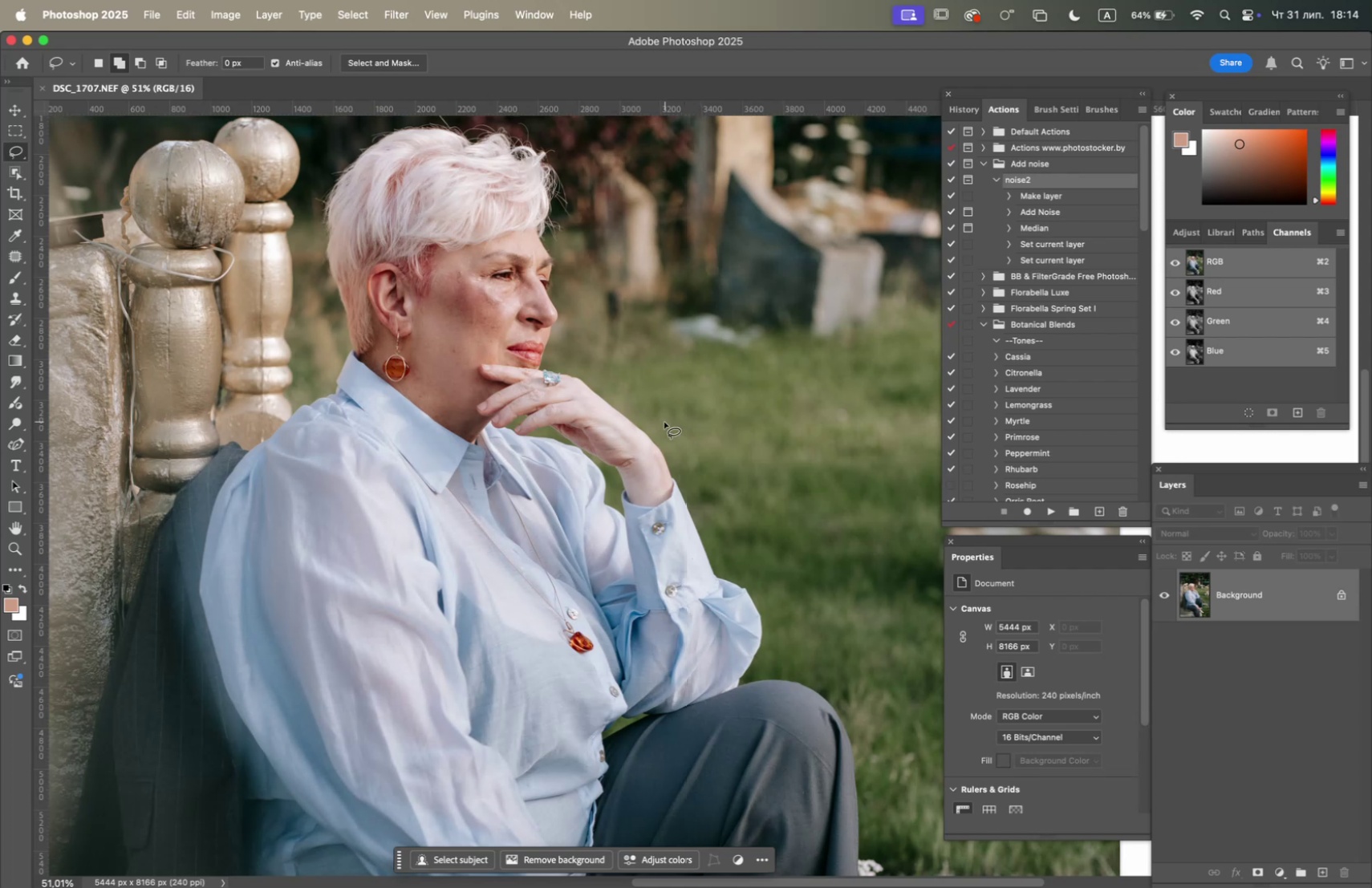 
hold_key(key=Space, duration=0.96)
 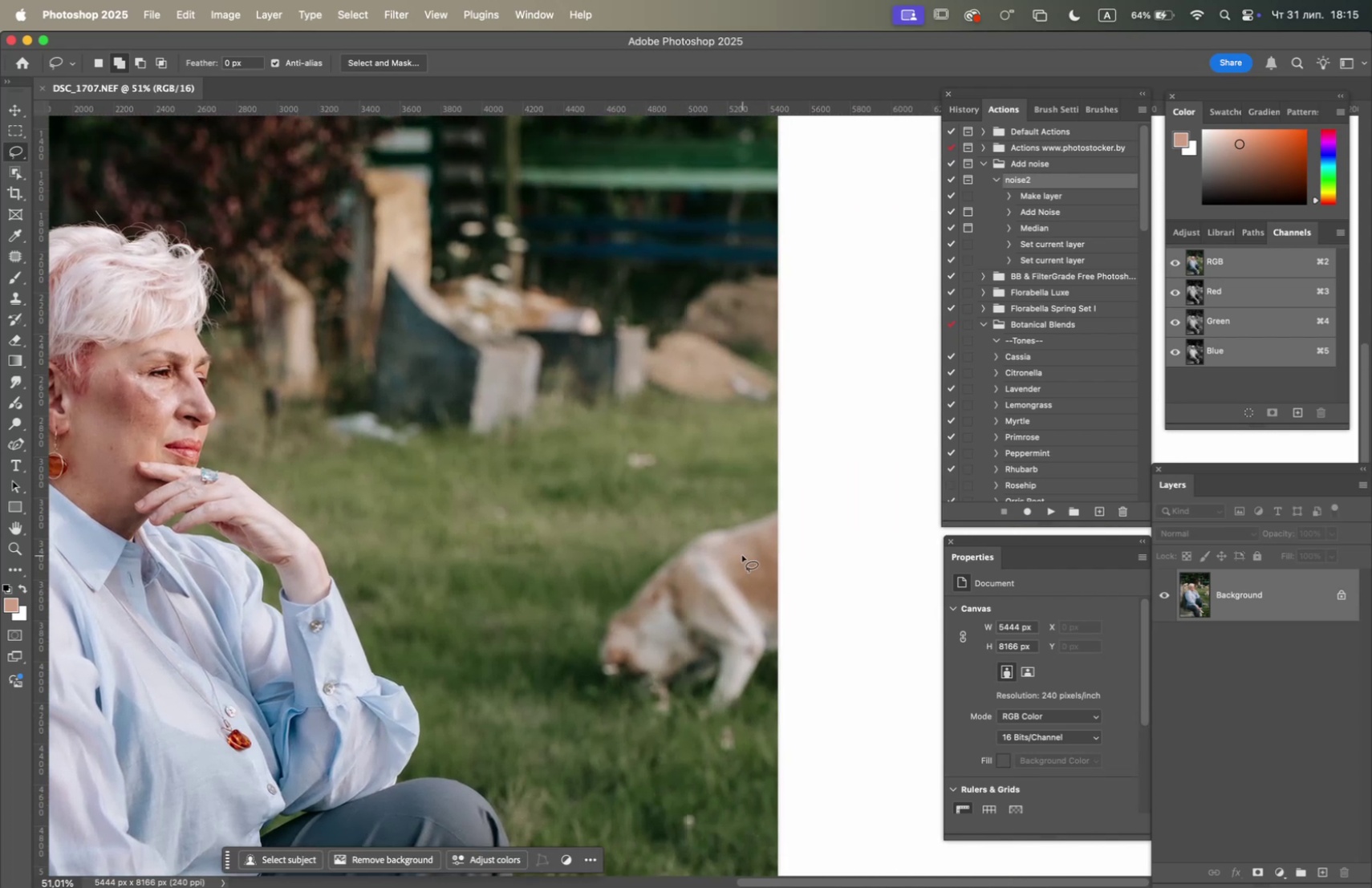 
left_click_drag(start_coordinate=[729, 625], to_coordinate=[387, 723])
 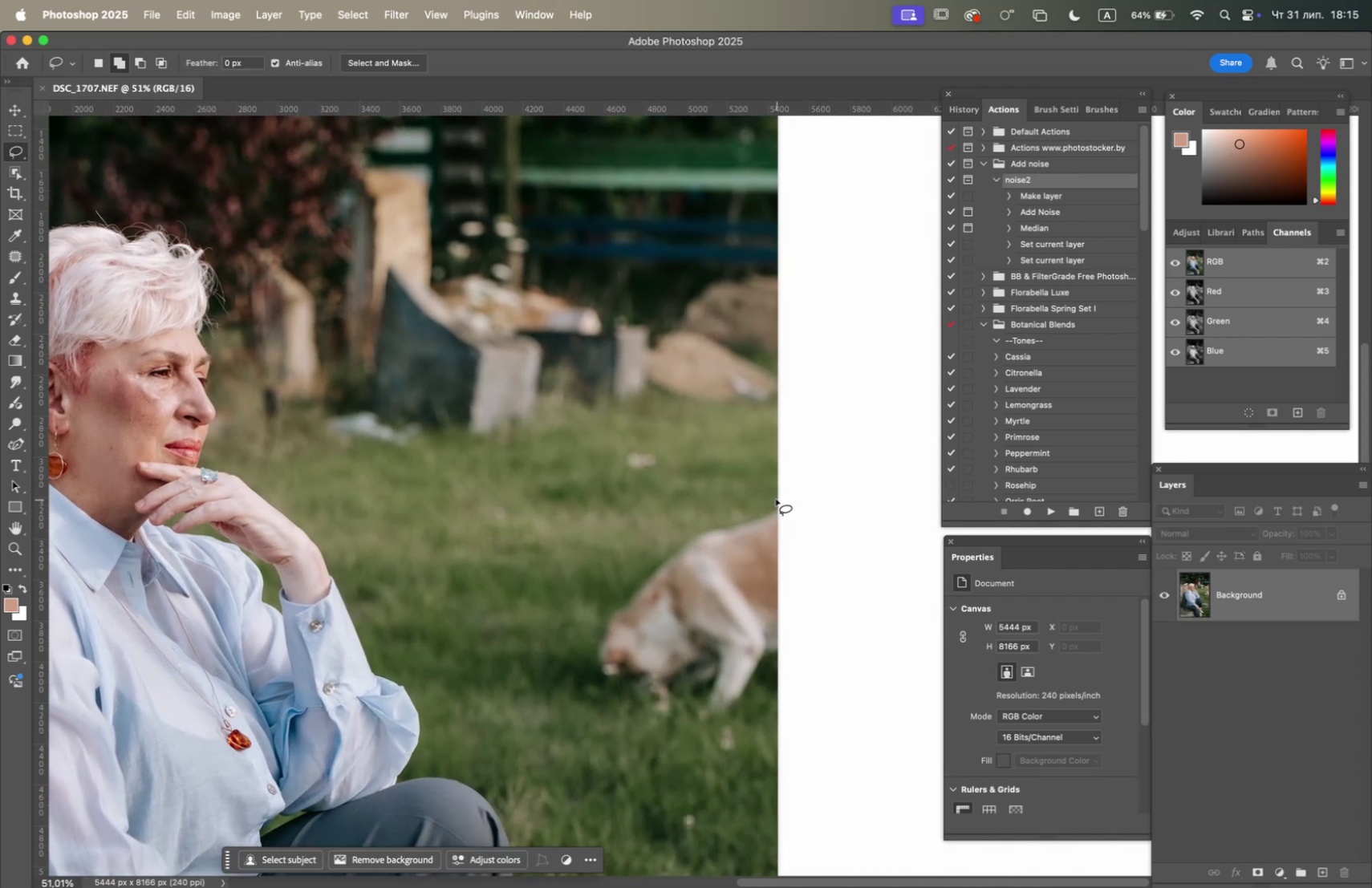 
left_click_drag(start_coordinate=[781, 492], to_coordinate=[856, 540])
 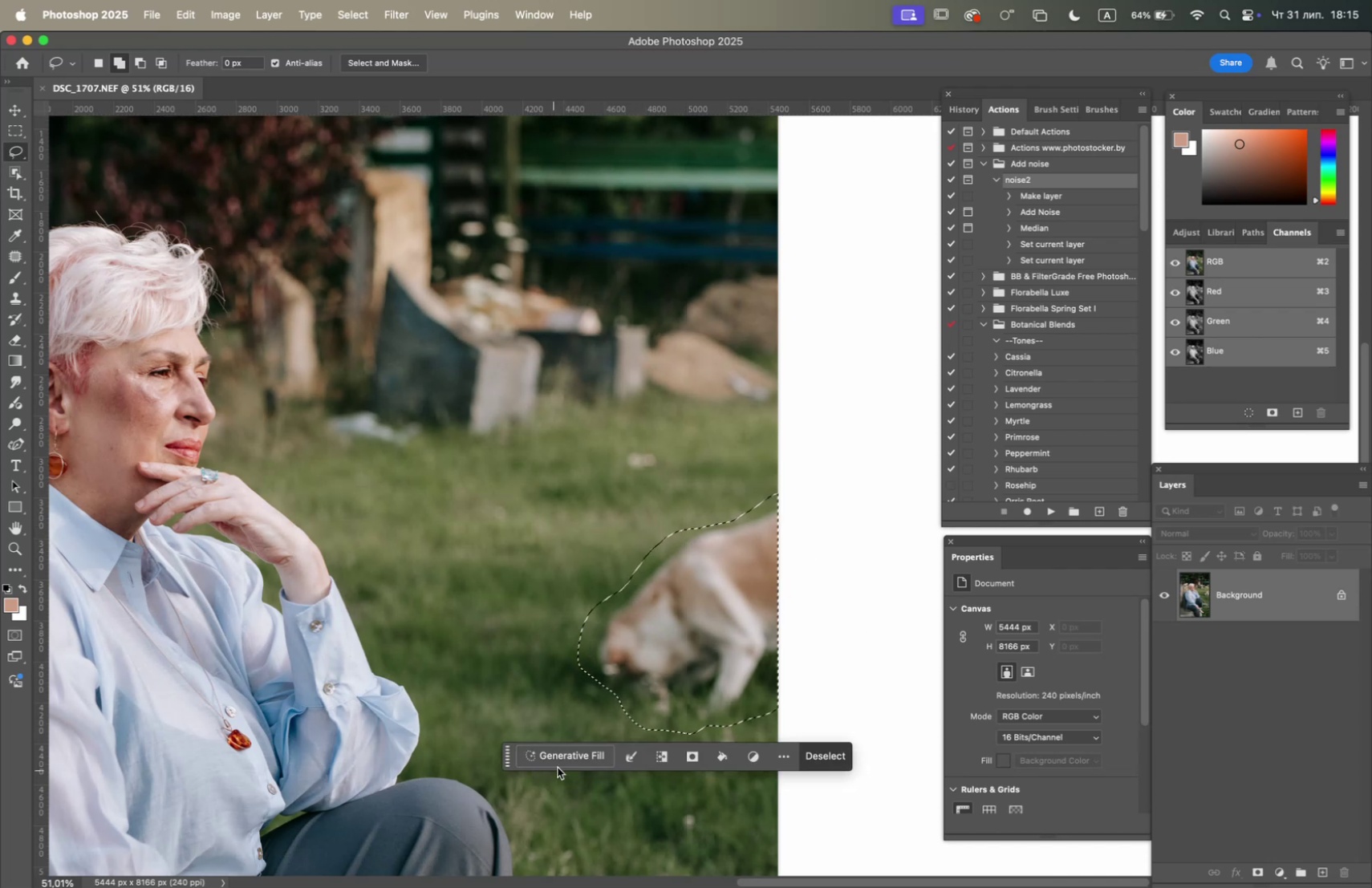 
left_click([566, 756])
 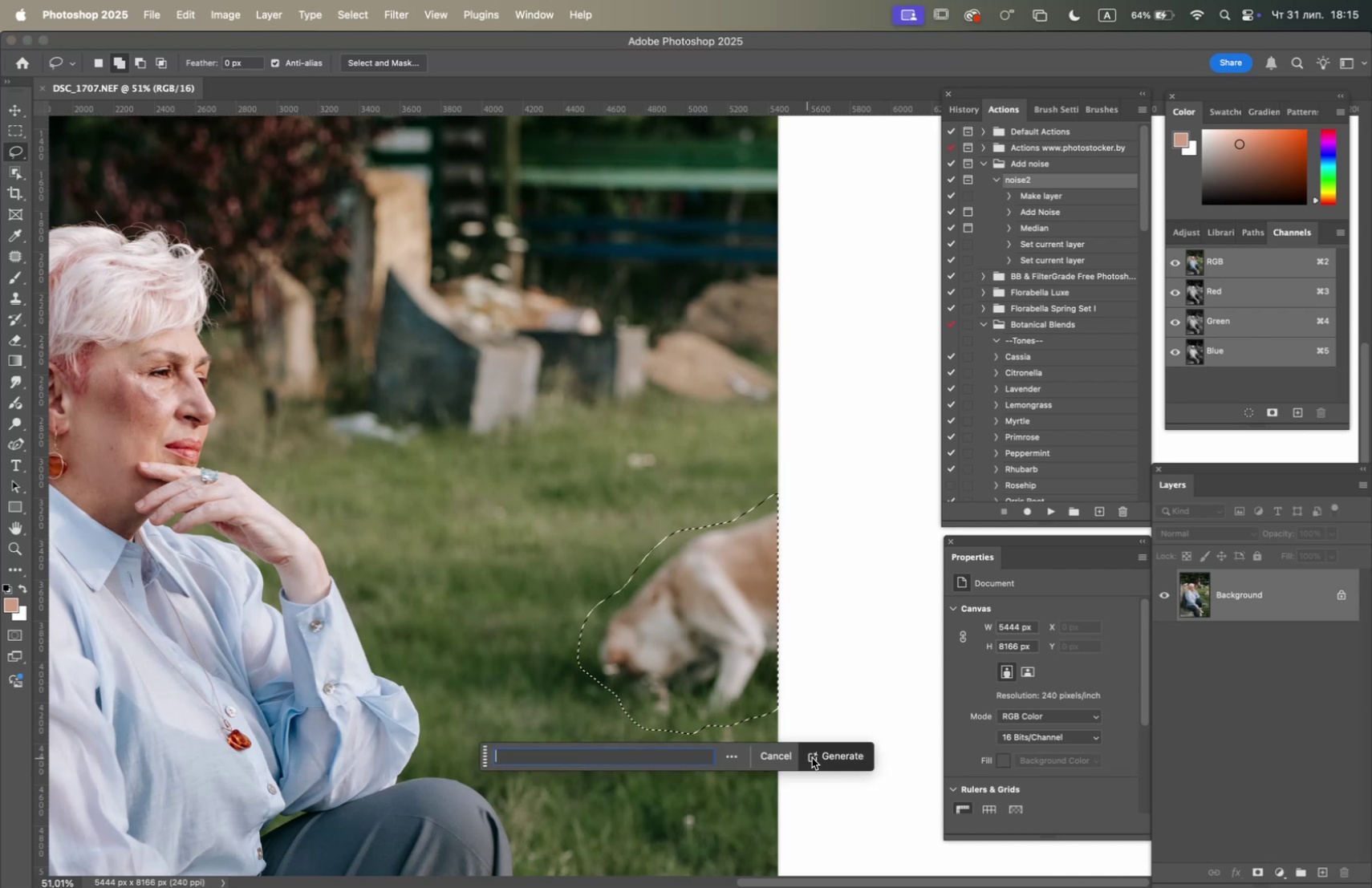 
left_click([820, 756])
 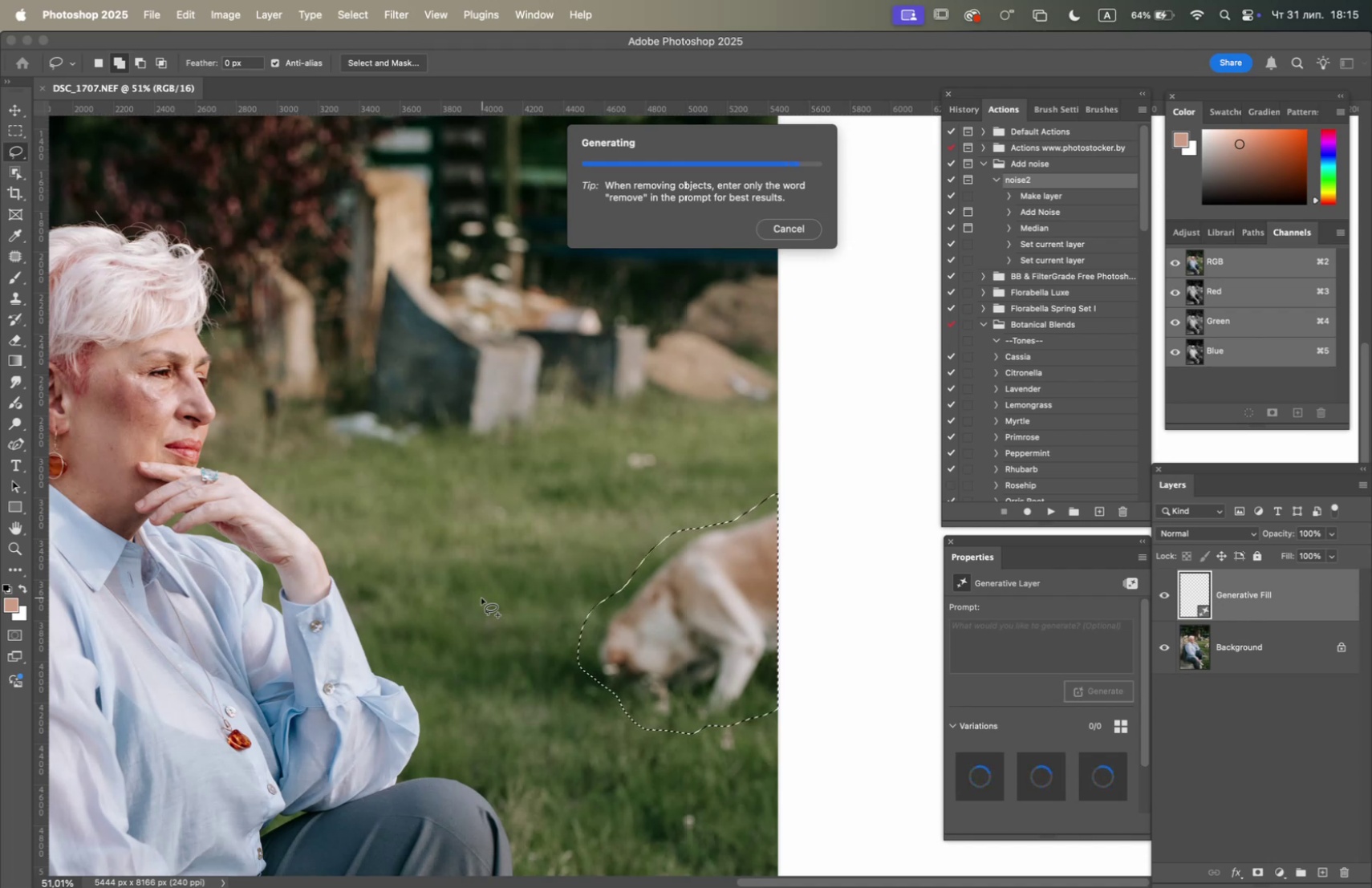 
wait(23.02)
 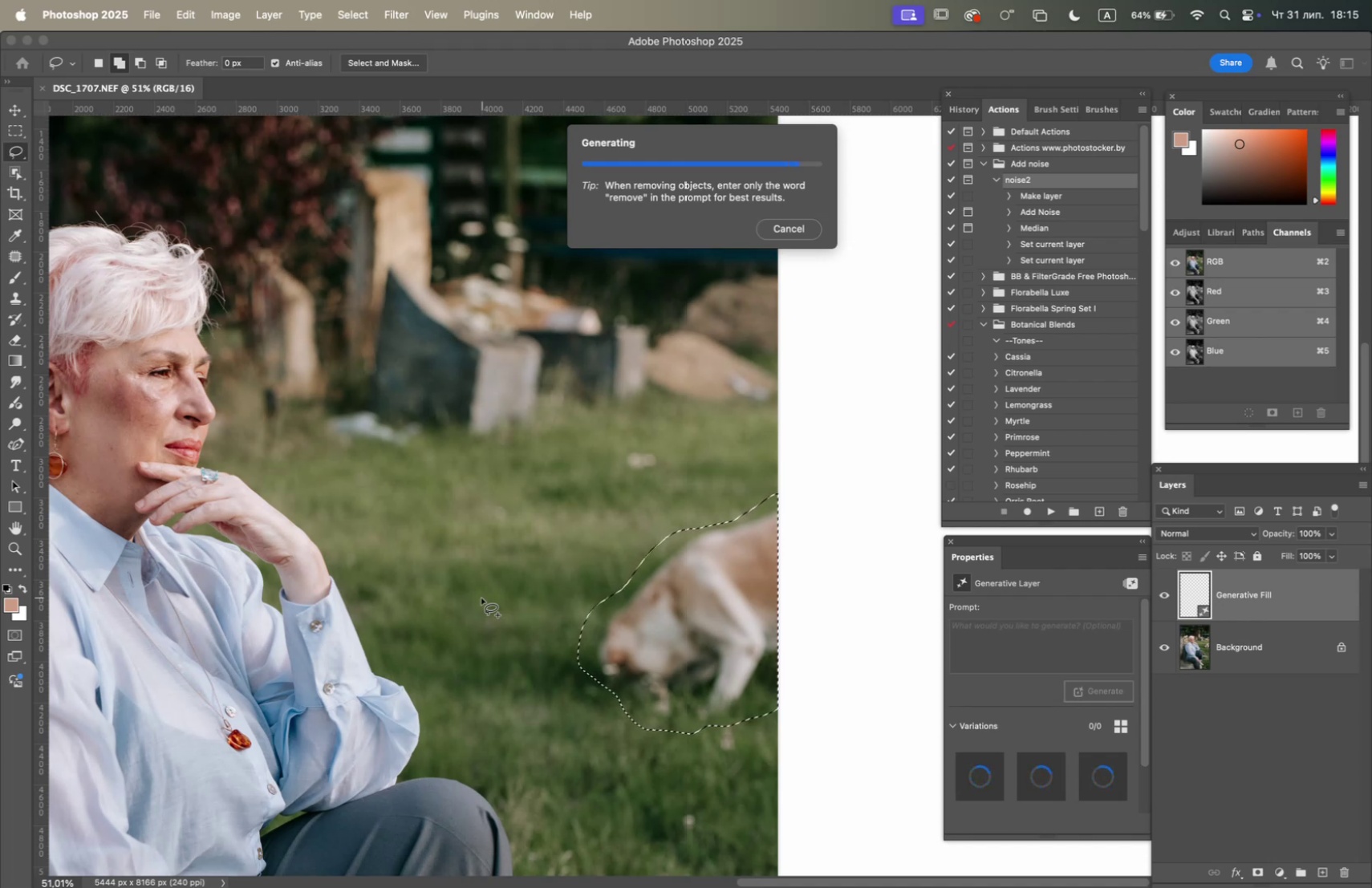 
left_click([1036, 781])
 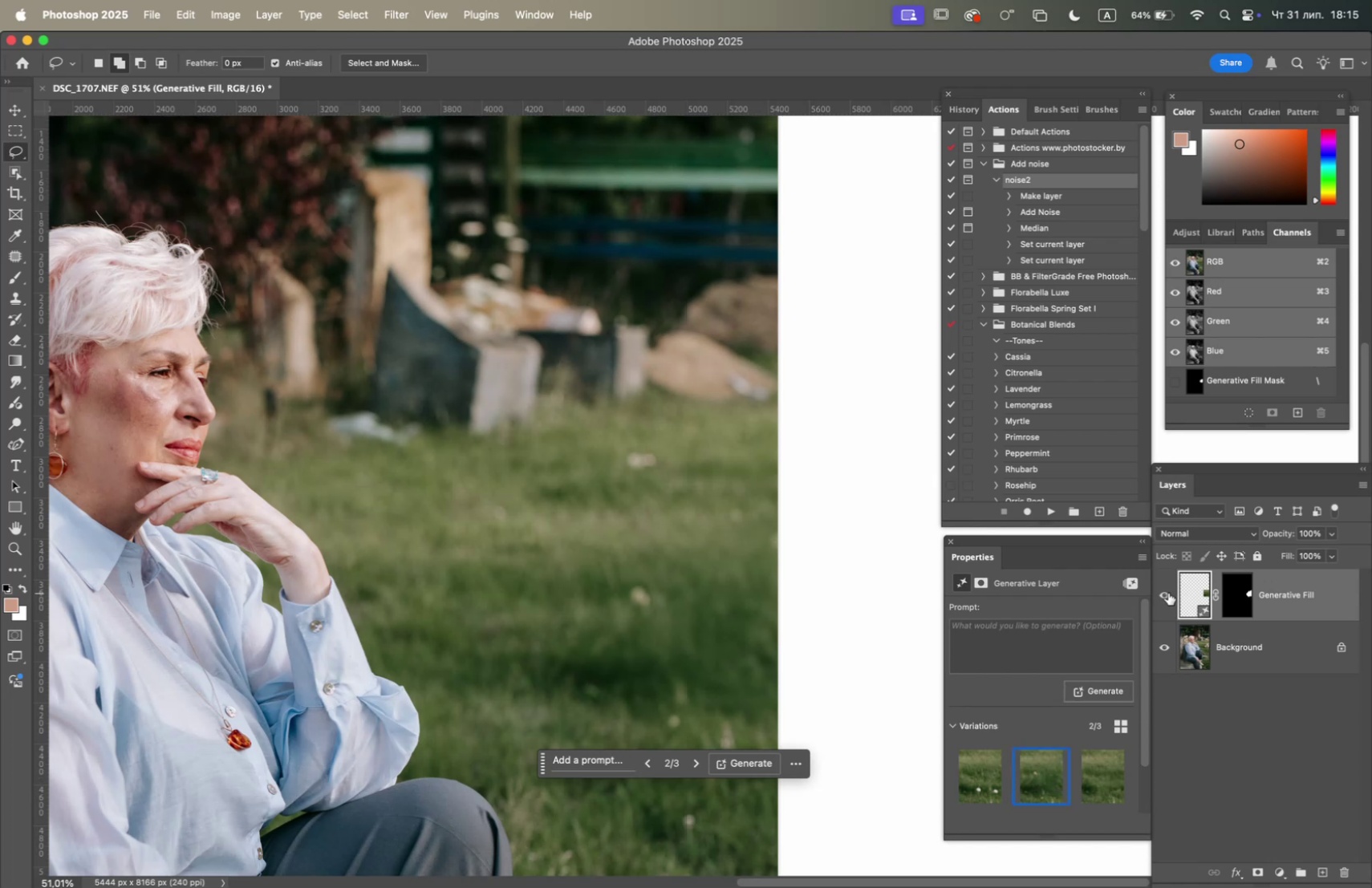 
left_click([1167, 593])
 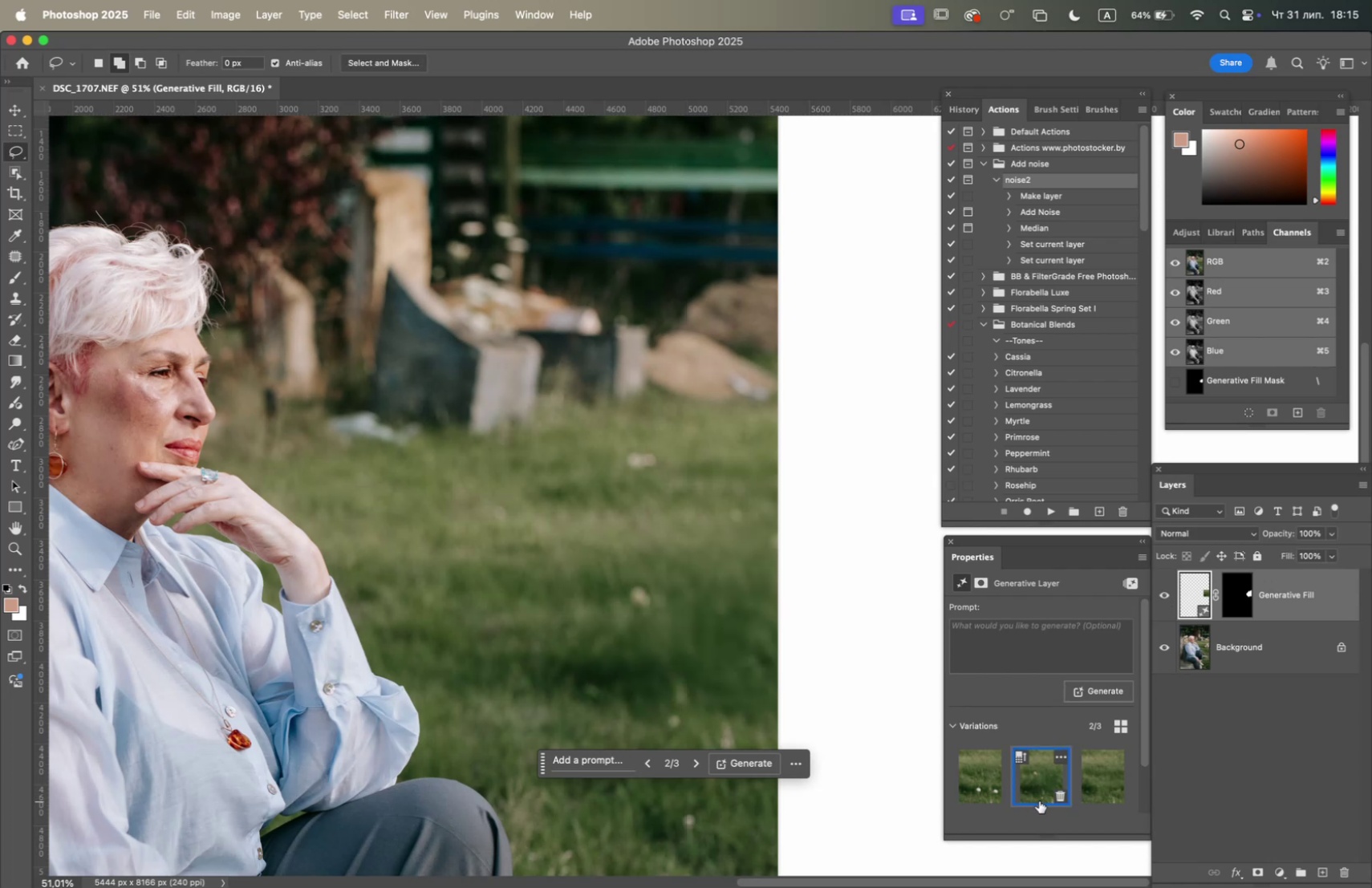 
left_click([1098, 781])
 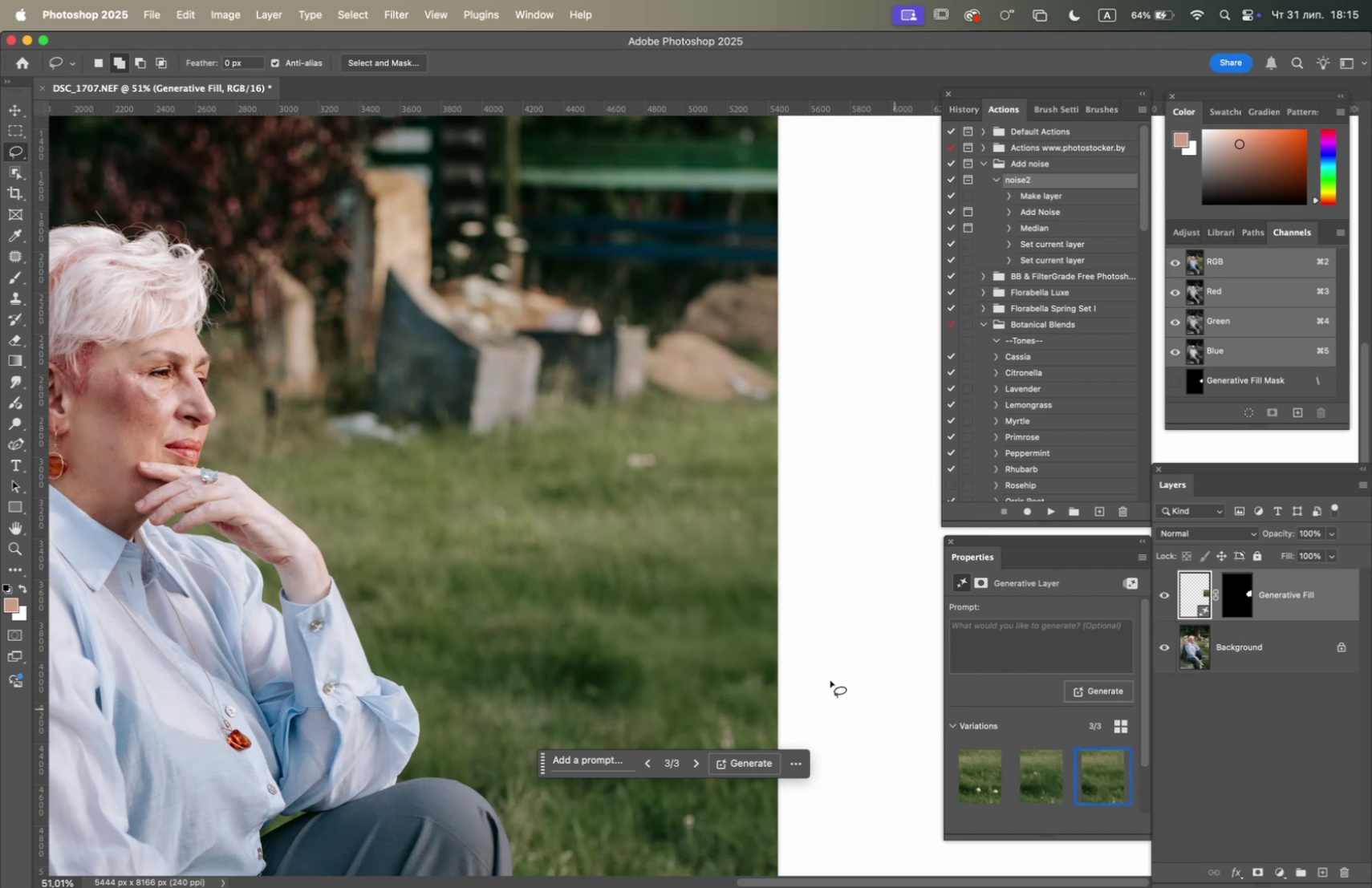 
hold_key(key=OptionLeft, duration=1.17)
scroll: coordinate [528, 581], scroll_direction: down, amount: 7.0
 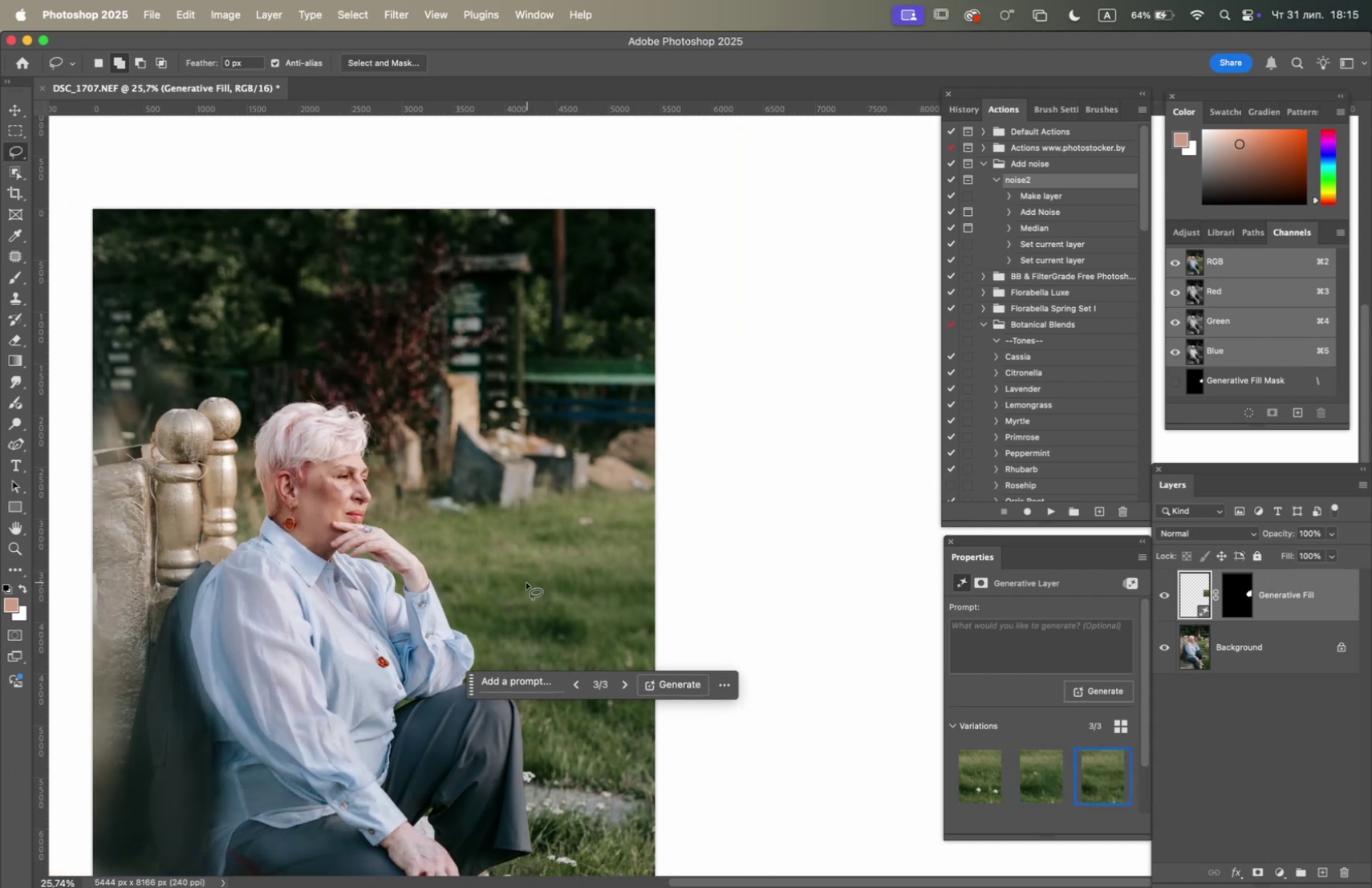 
hold_key(key=Space, duration=1.26)
 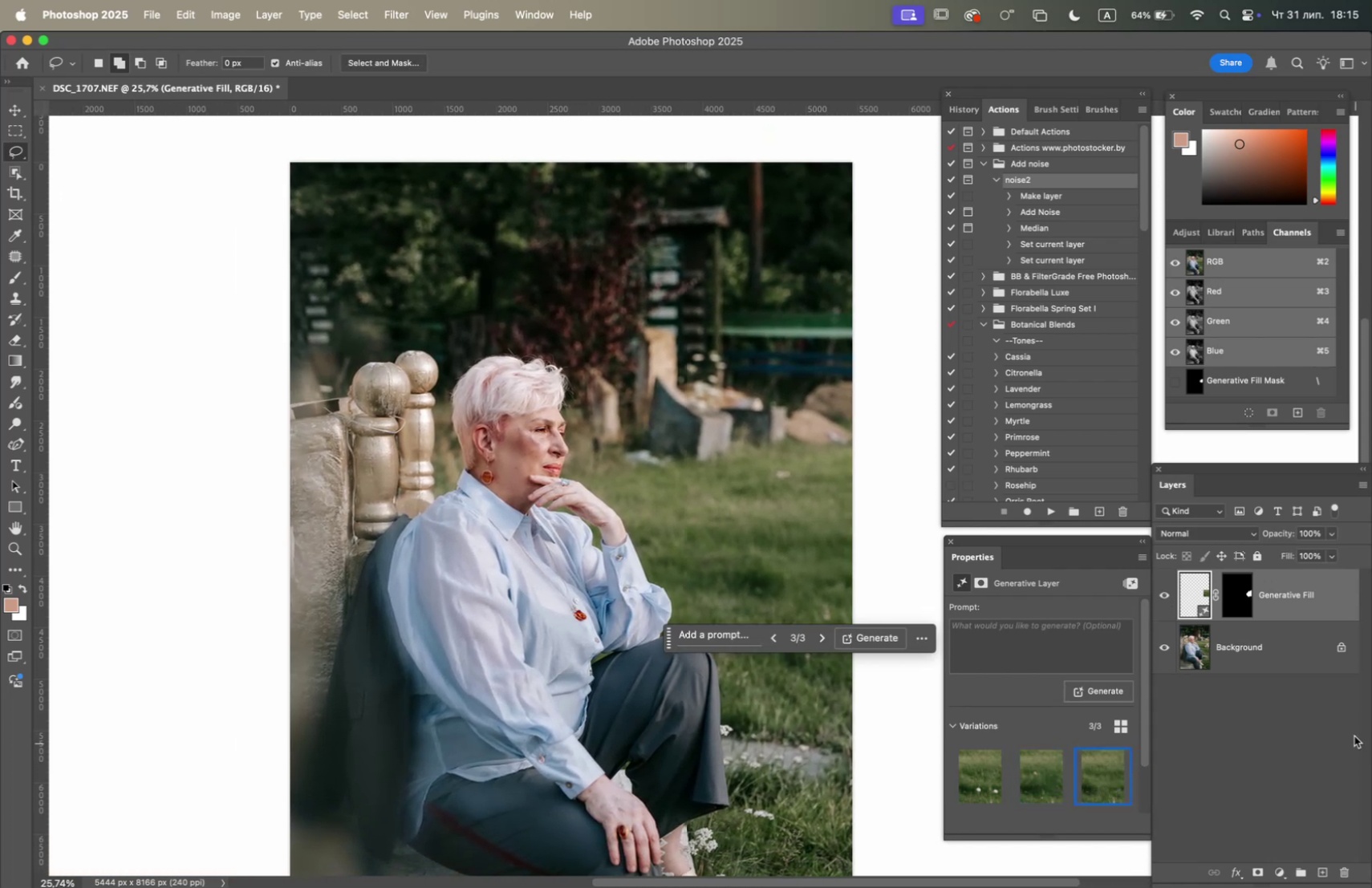 
left_click_drag(start_coordinate=[498, 581], to_coordinate=[696, 534])
 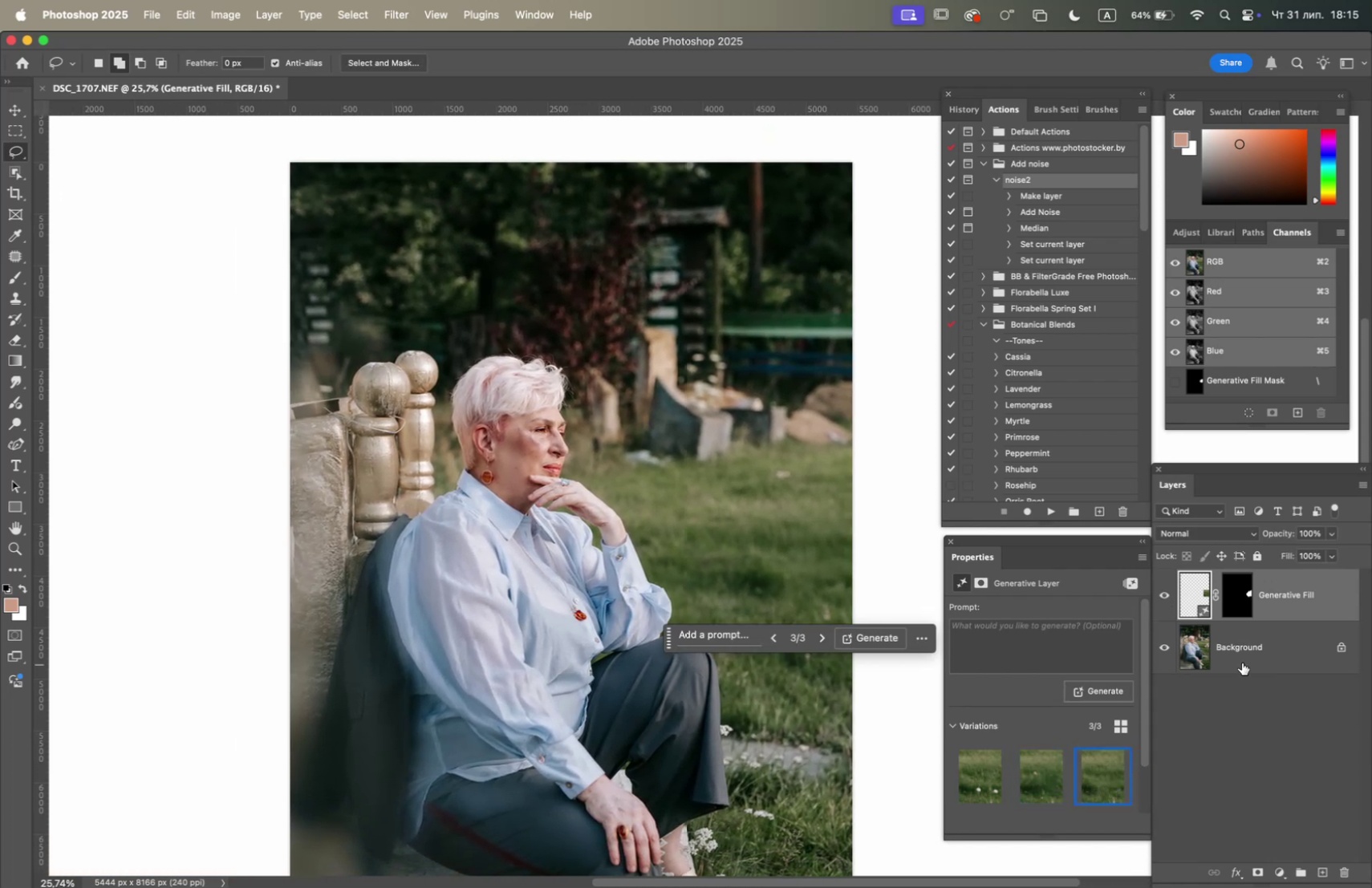 
right_click([1241, 660])
 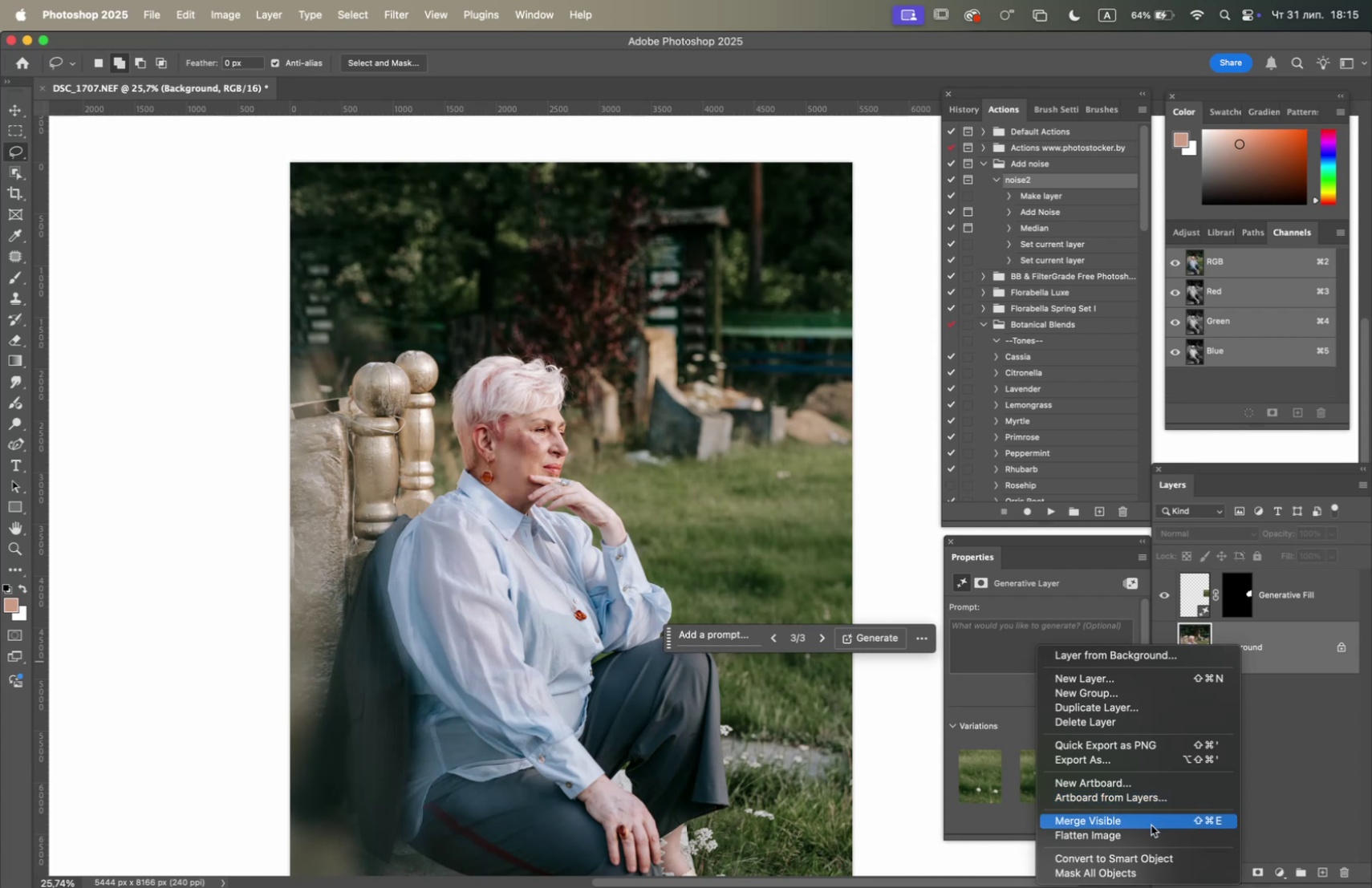 
left_click([1151, 833])
 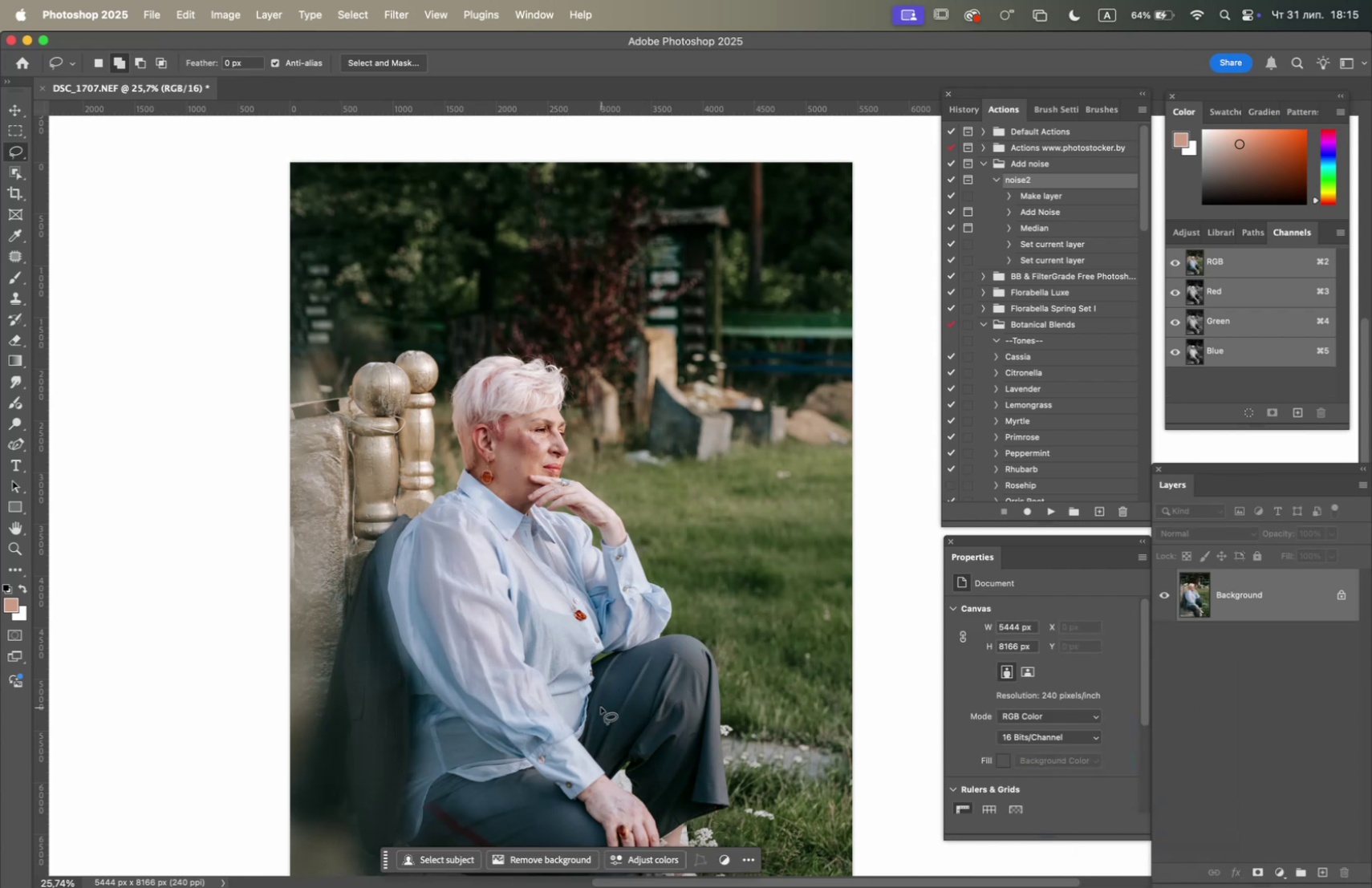 
wait(8.45)
 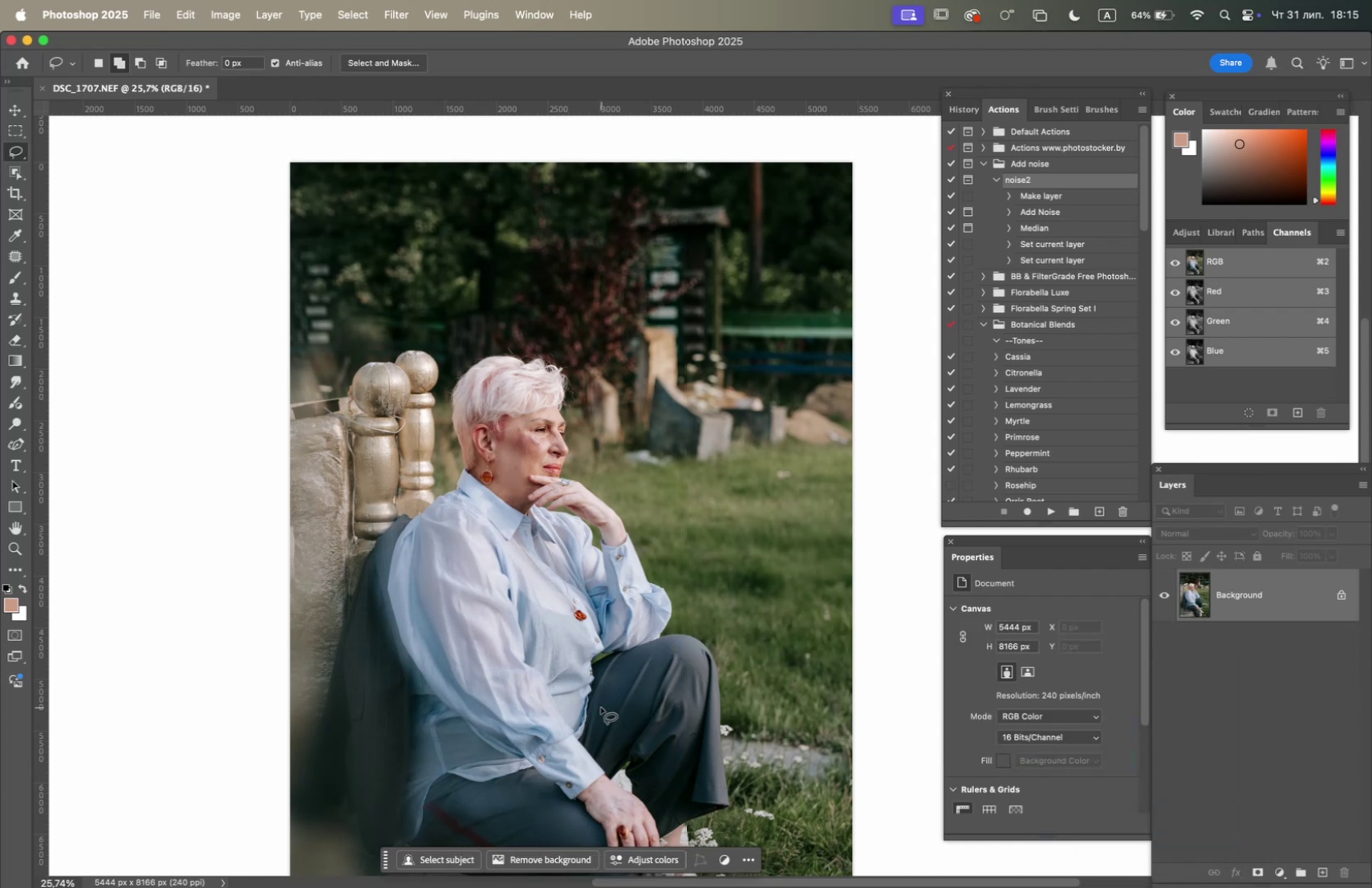 
left_click([414, 225])
 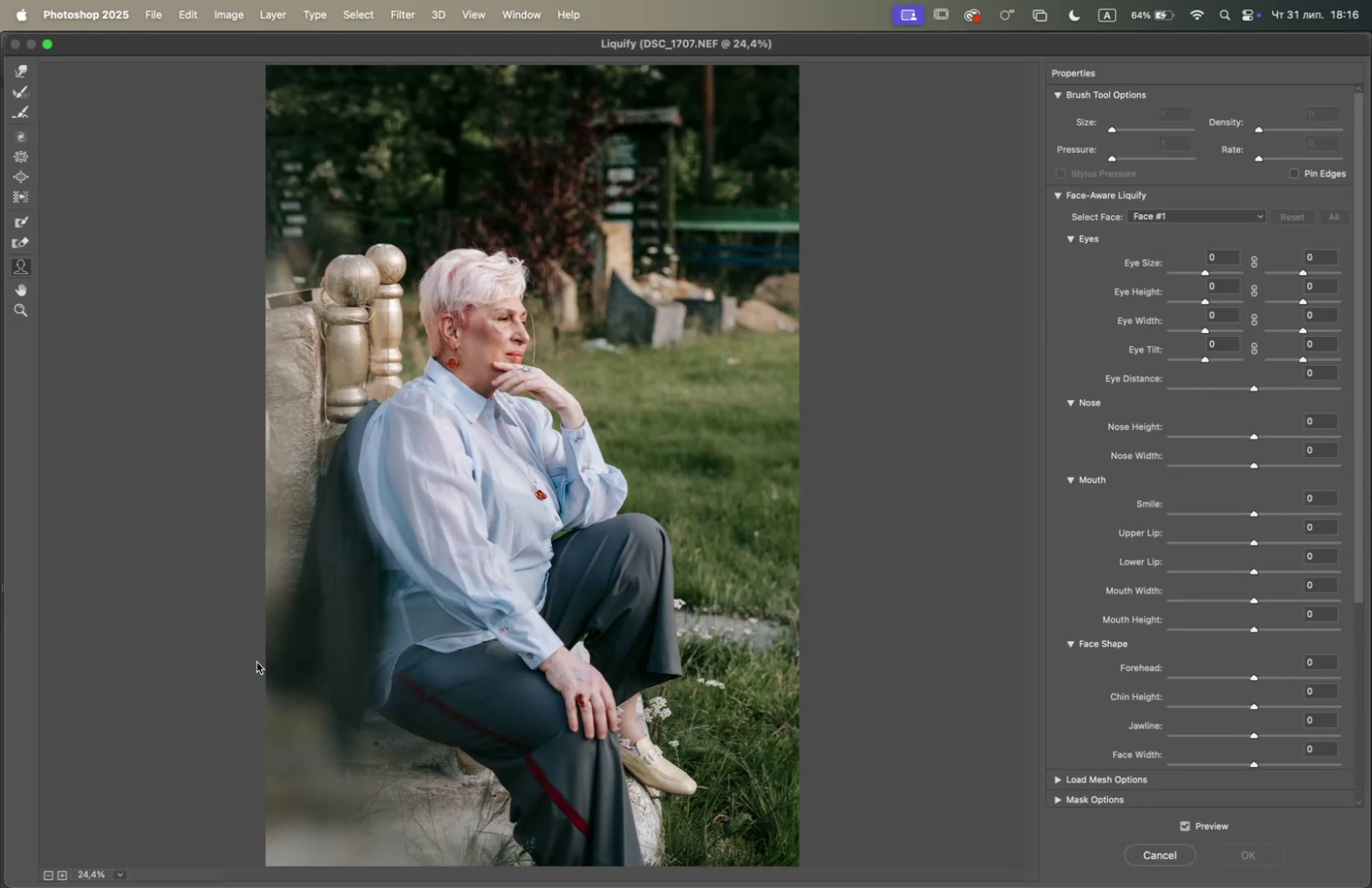 
wait(9.03)
 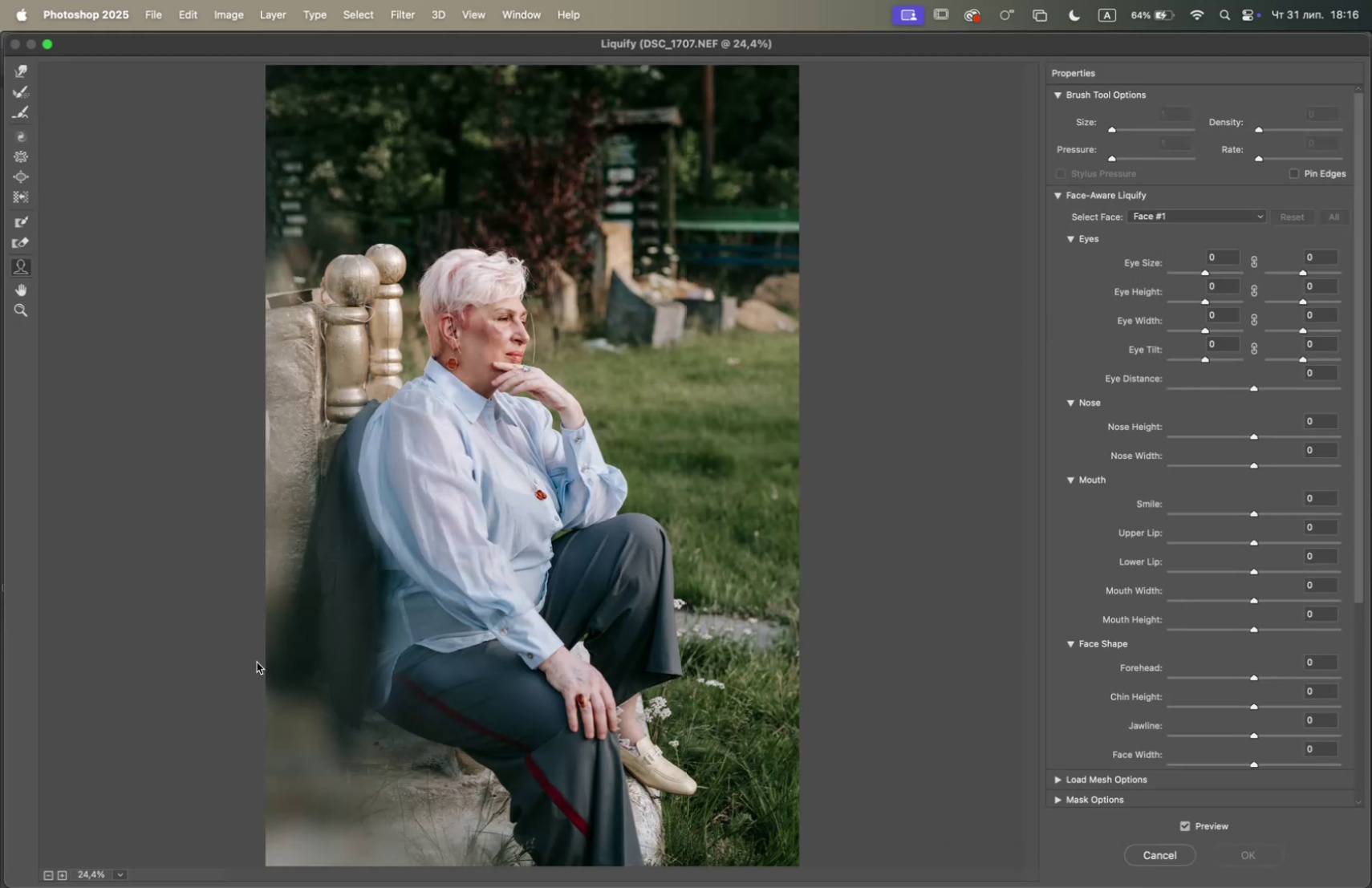 
left_click([1144, 128])
 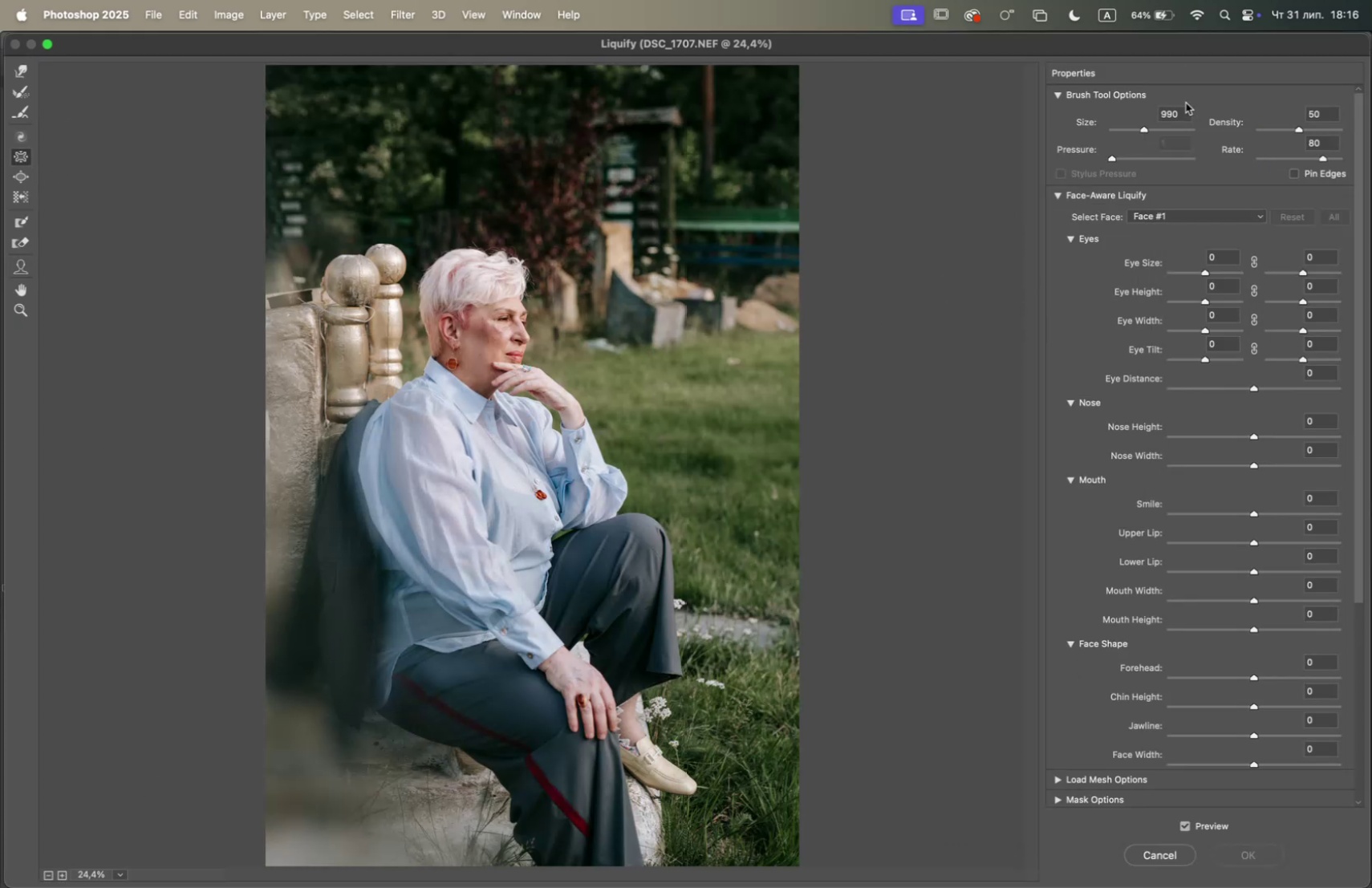 
left_click([1159, 130])
 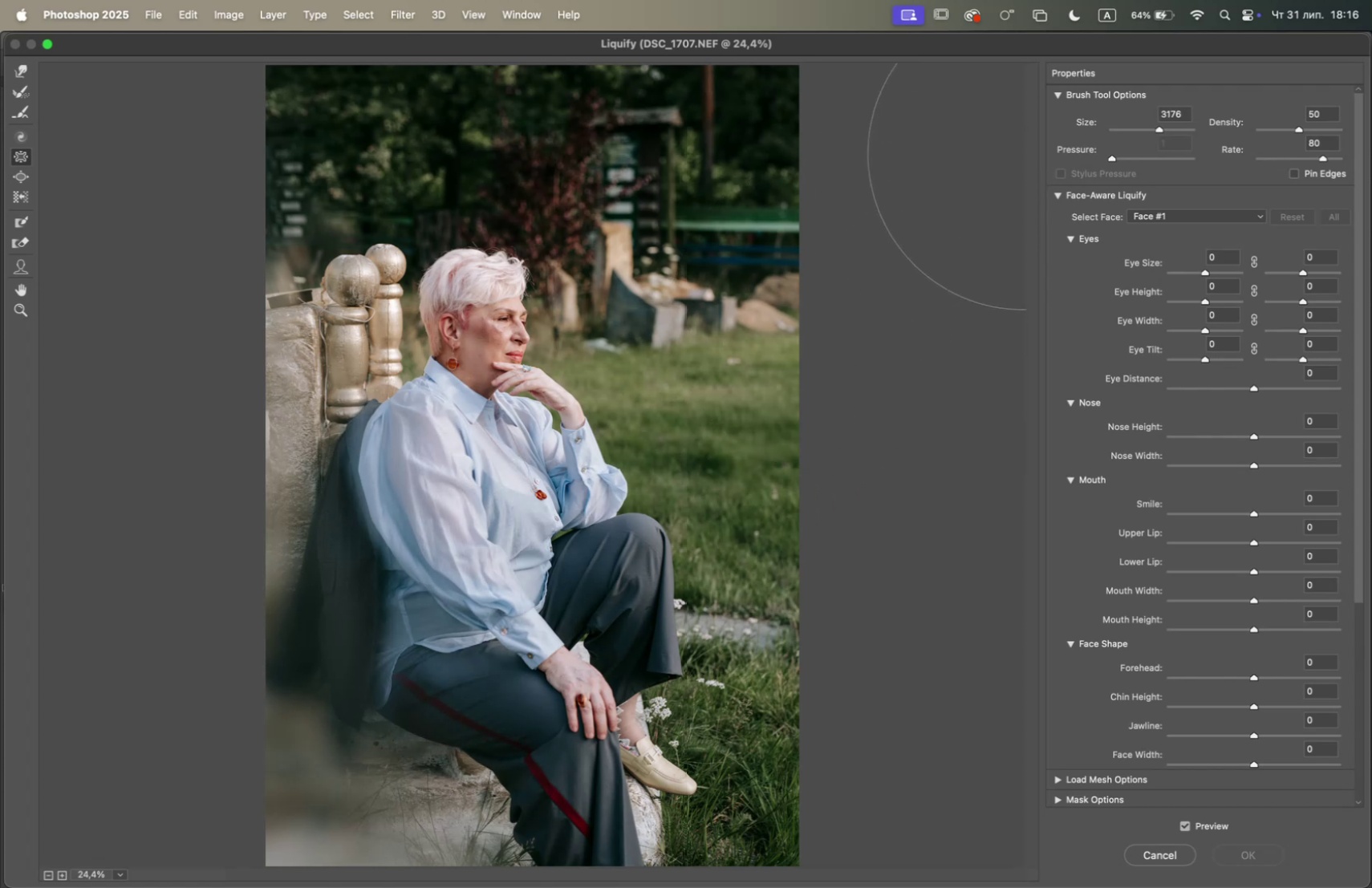 
left_click_drag(start_coordinate=[1156, 128], to_coordinate=[1150, 131])
 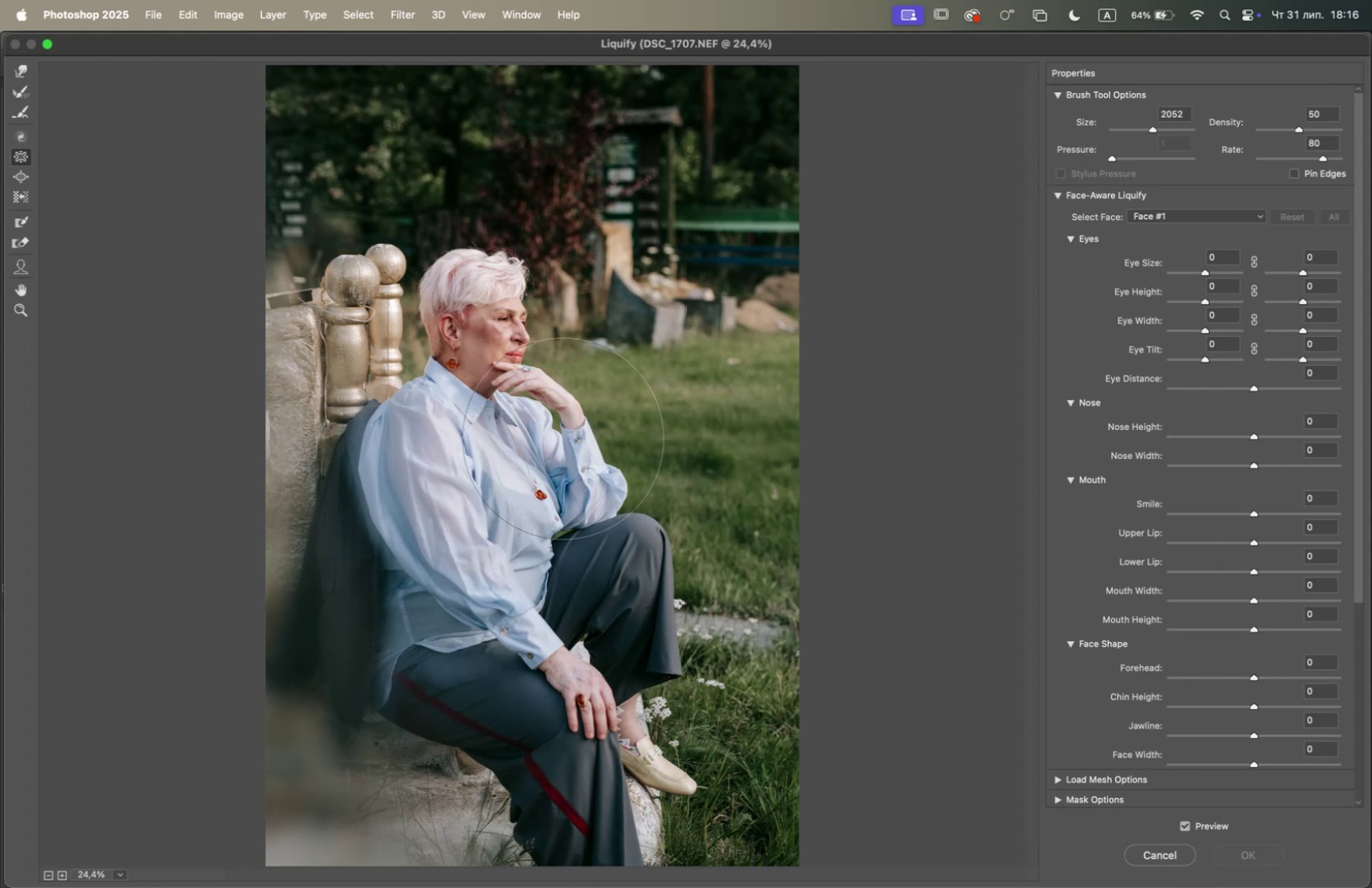 
wait(37.97)
 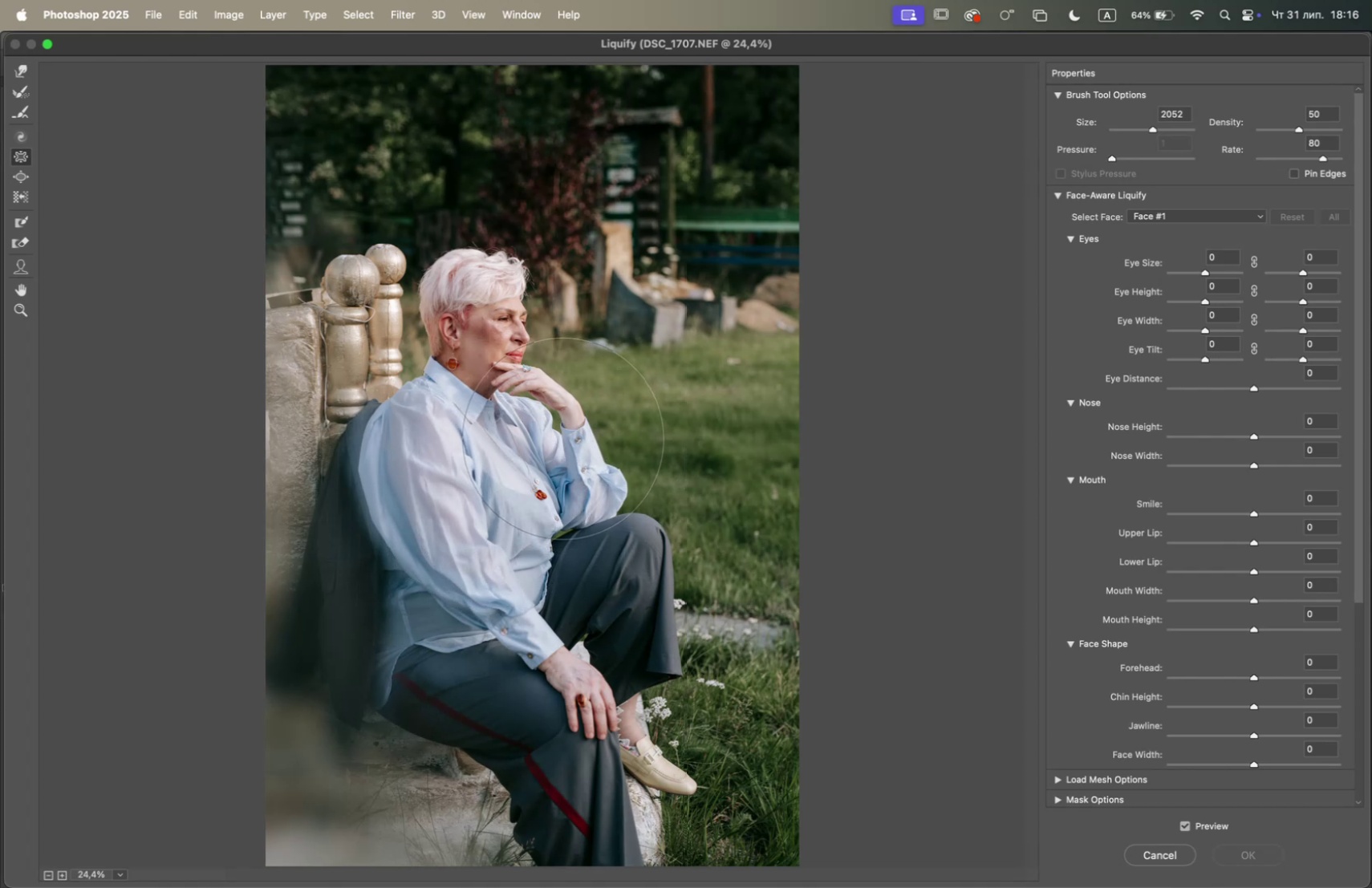 
double_click([434, 501])
 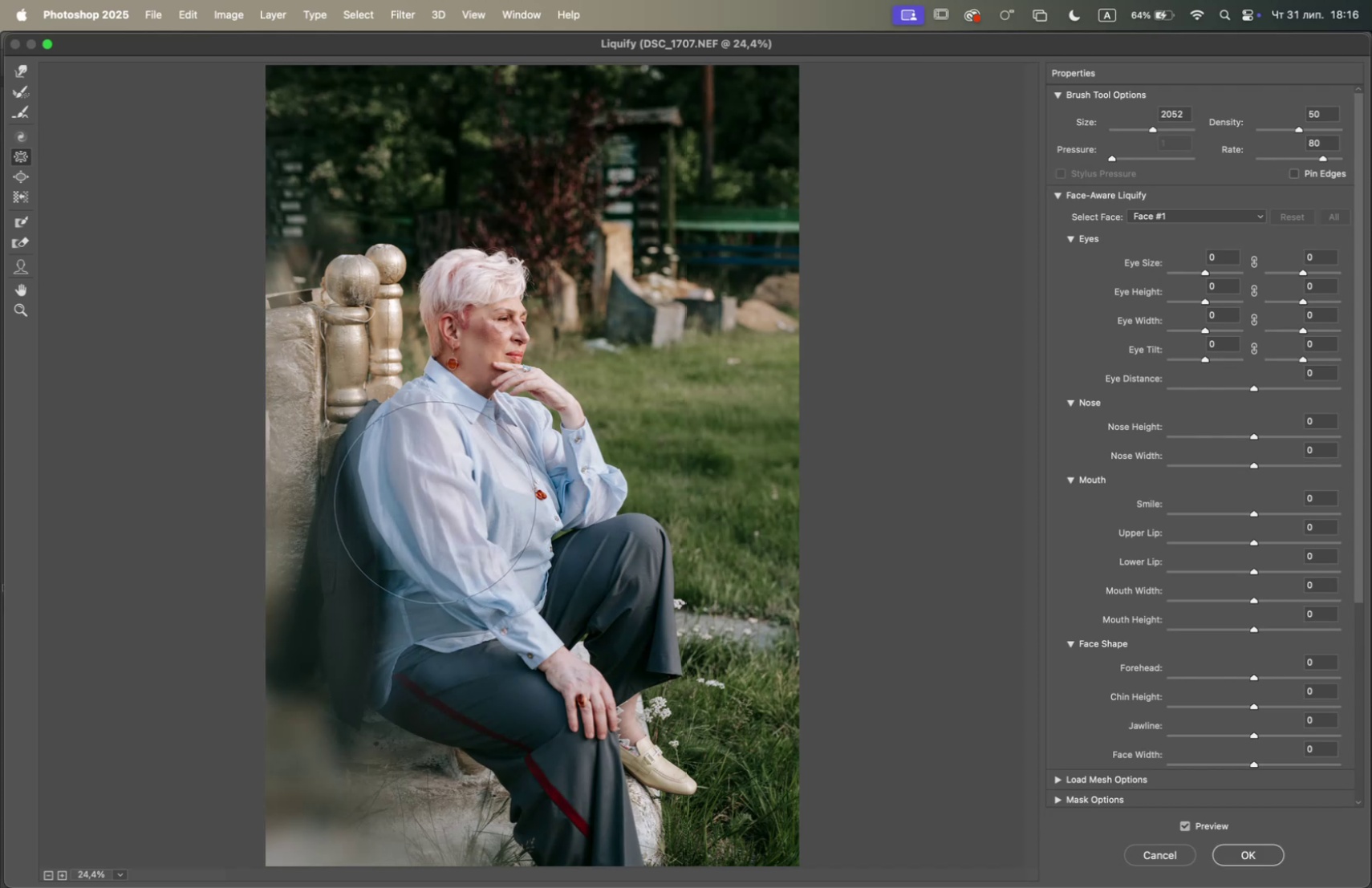 
triple_click([435, 501])
 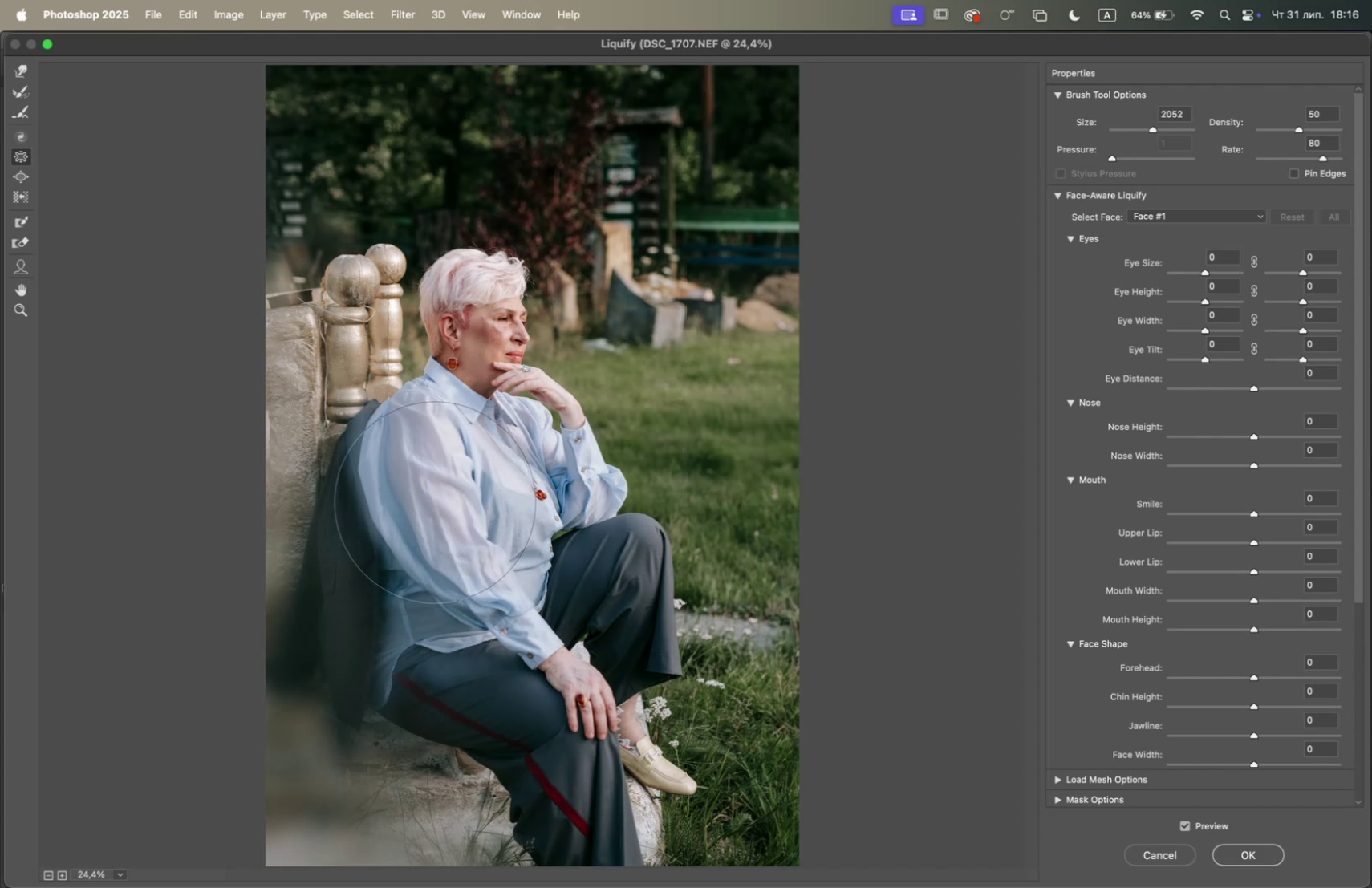 
triple_click([435, 501])
 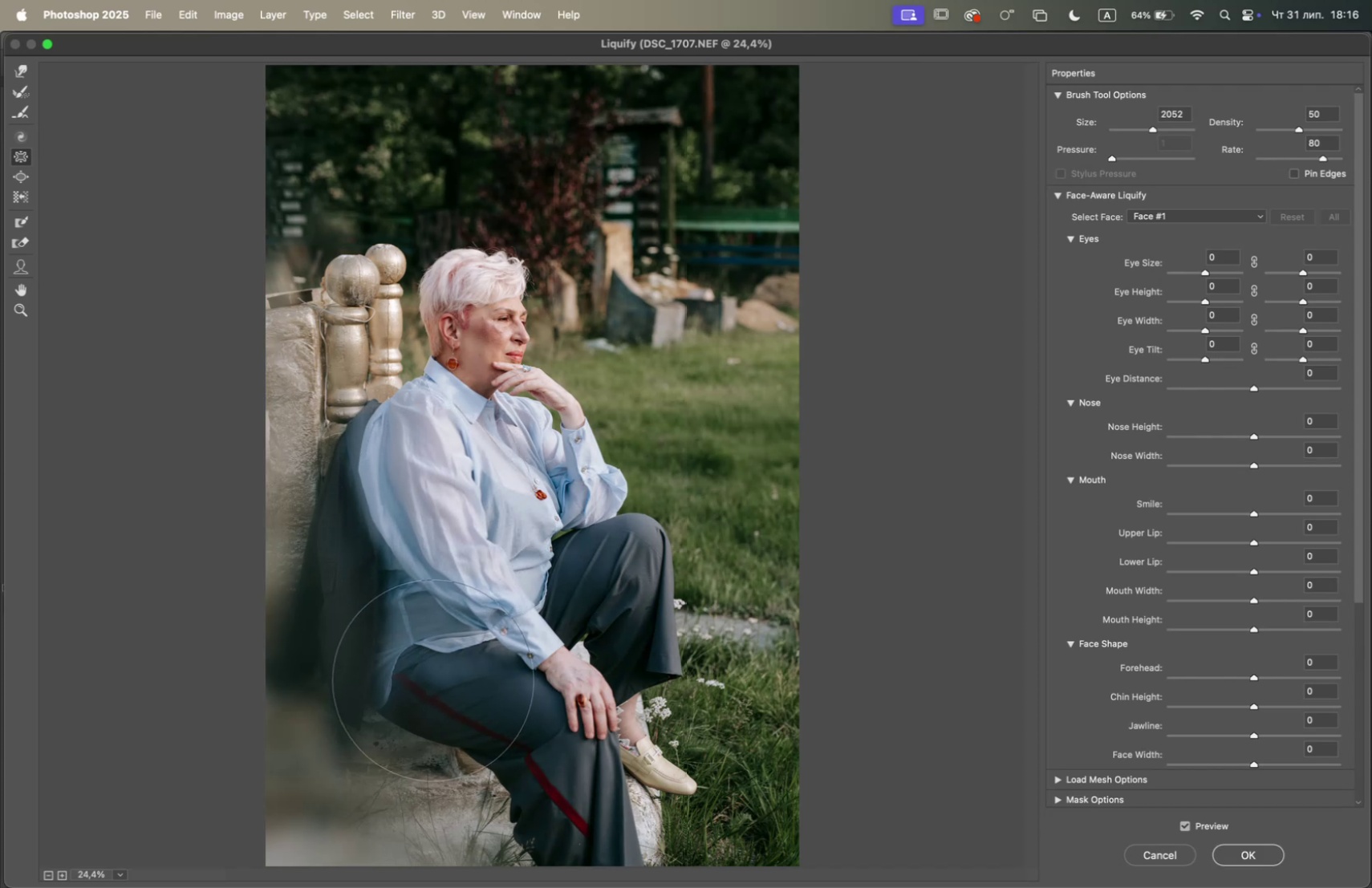 
double_click([434, 679])
 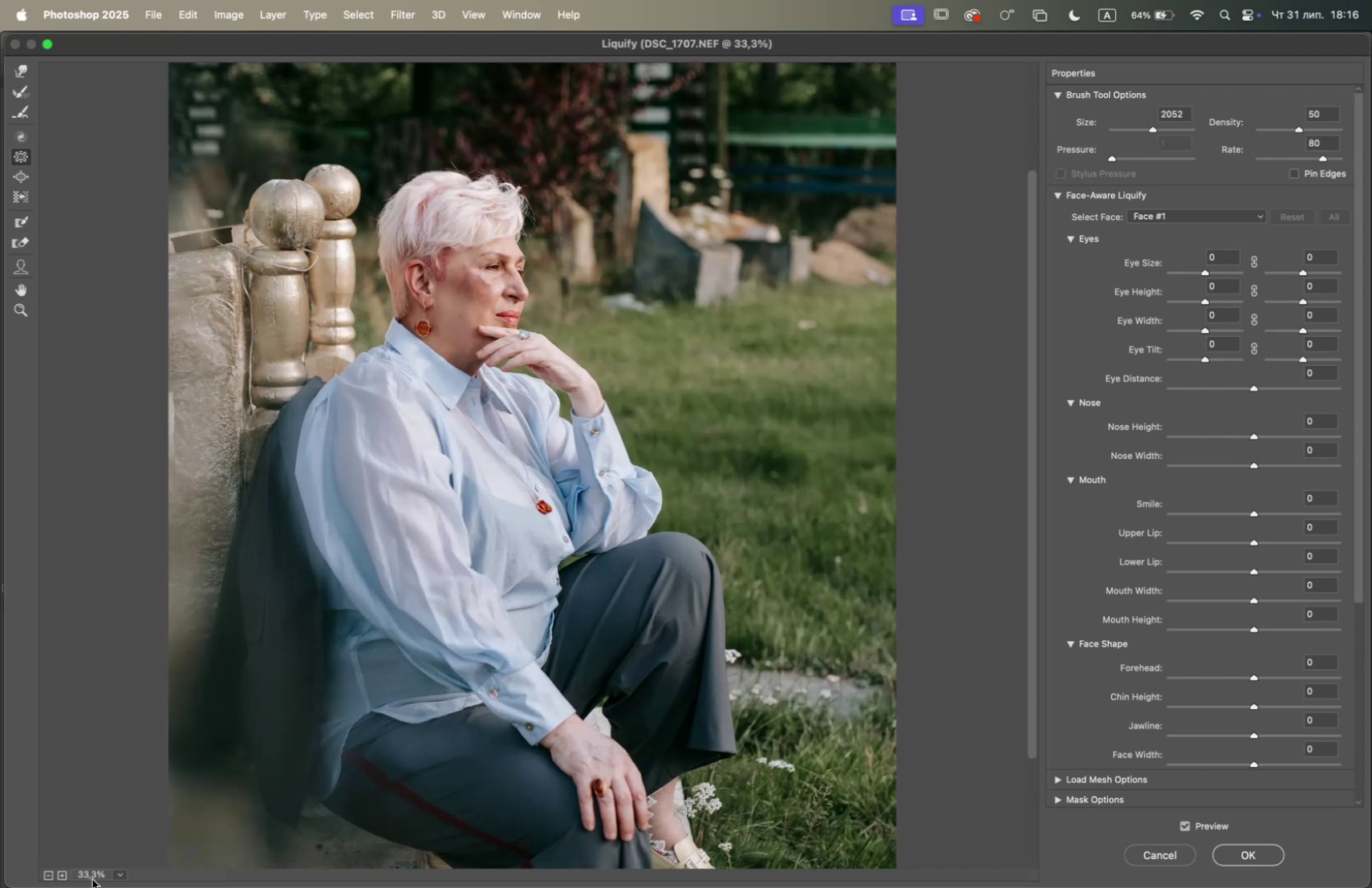 
wait(5.98)
 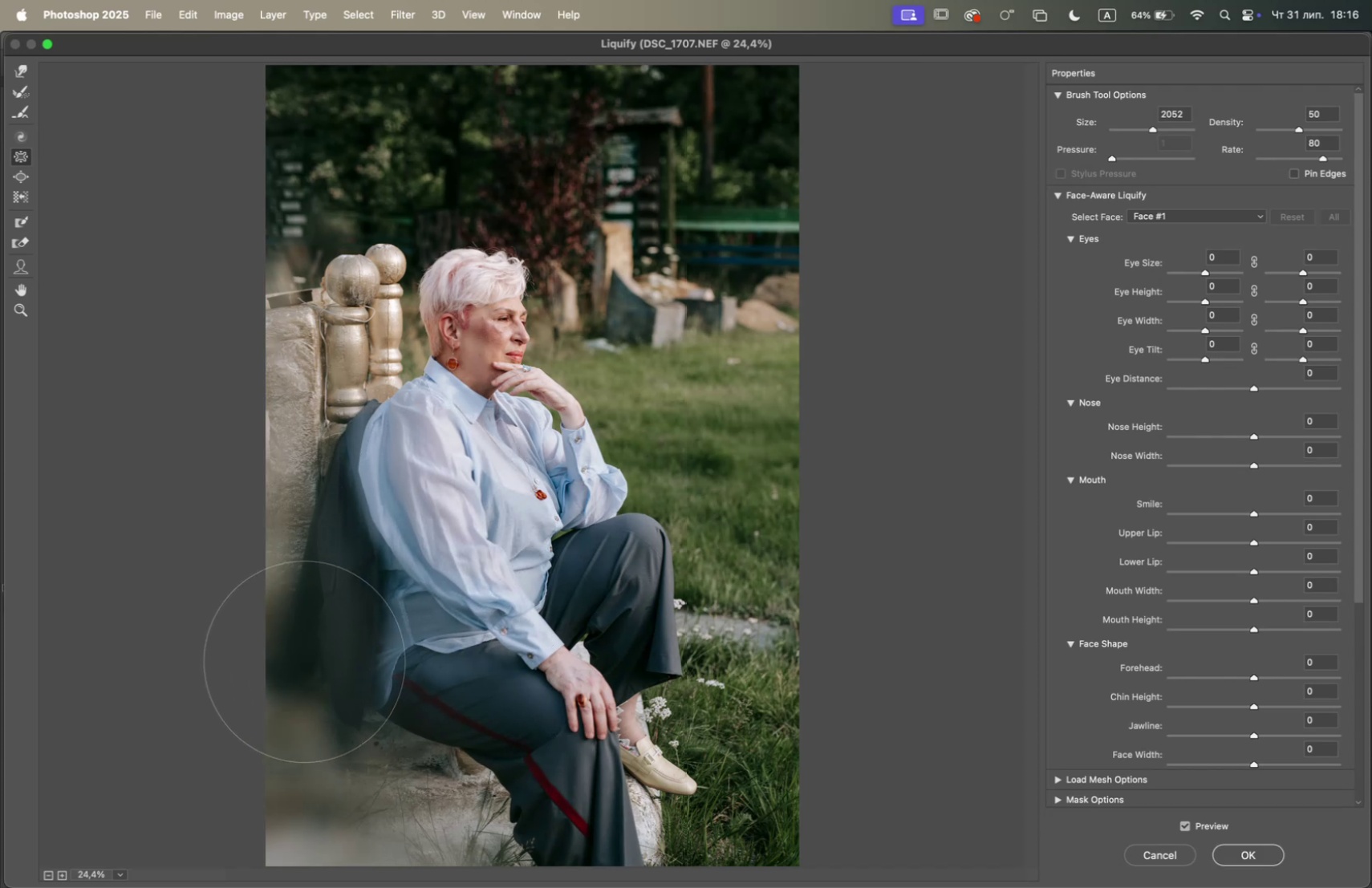 
hold_key(key=Space, duration=1.19)
 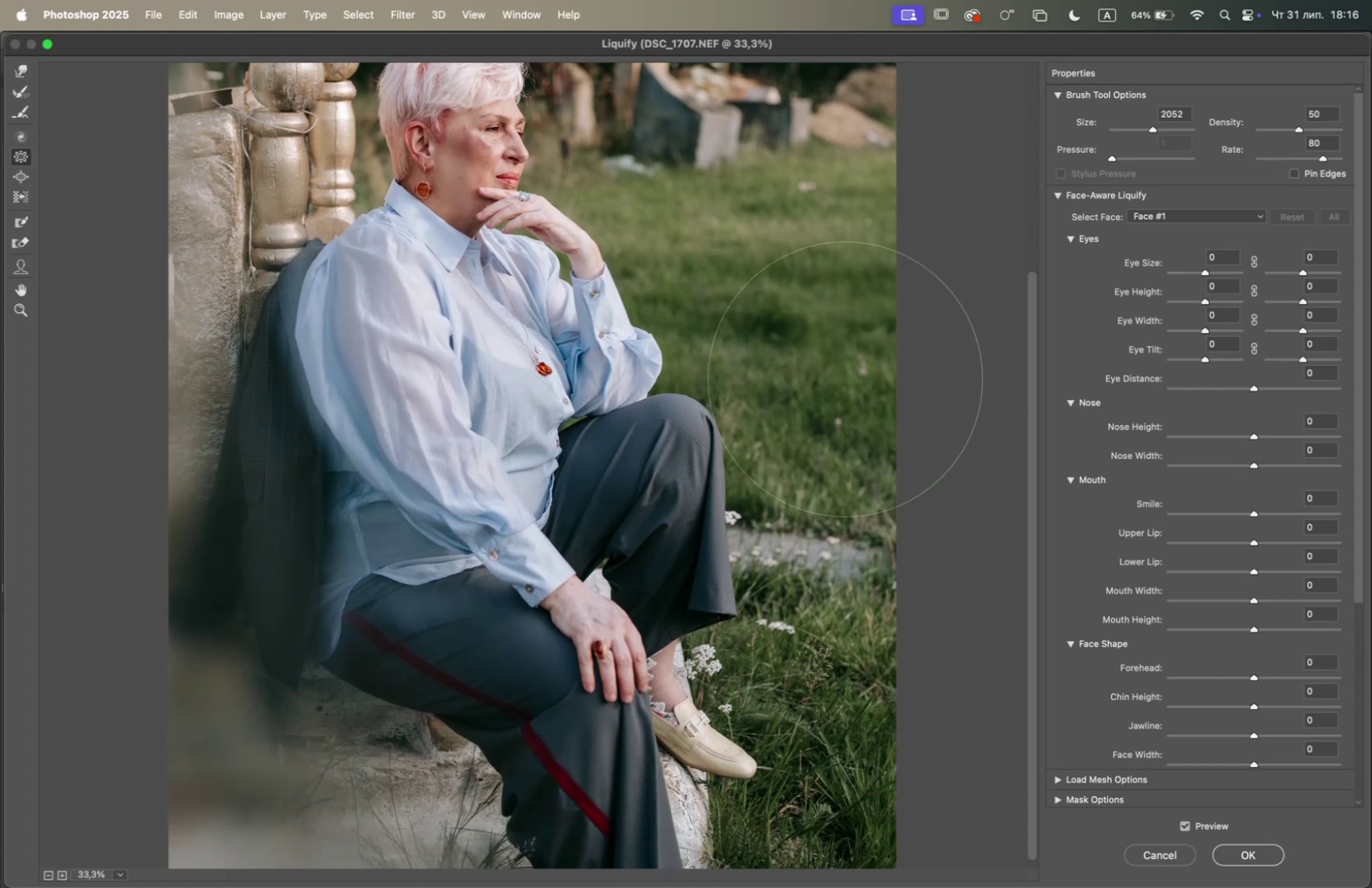 
left_click_drag(start_coordinate=[510, 671], to_coordinate=[651, 421])
 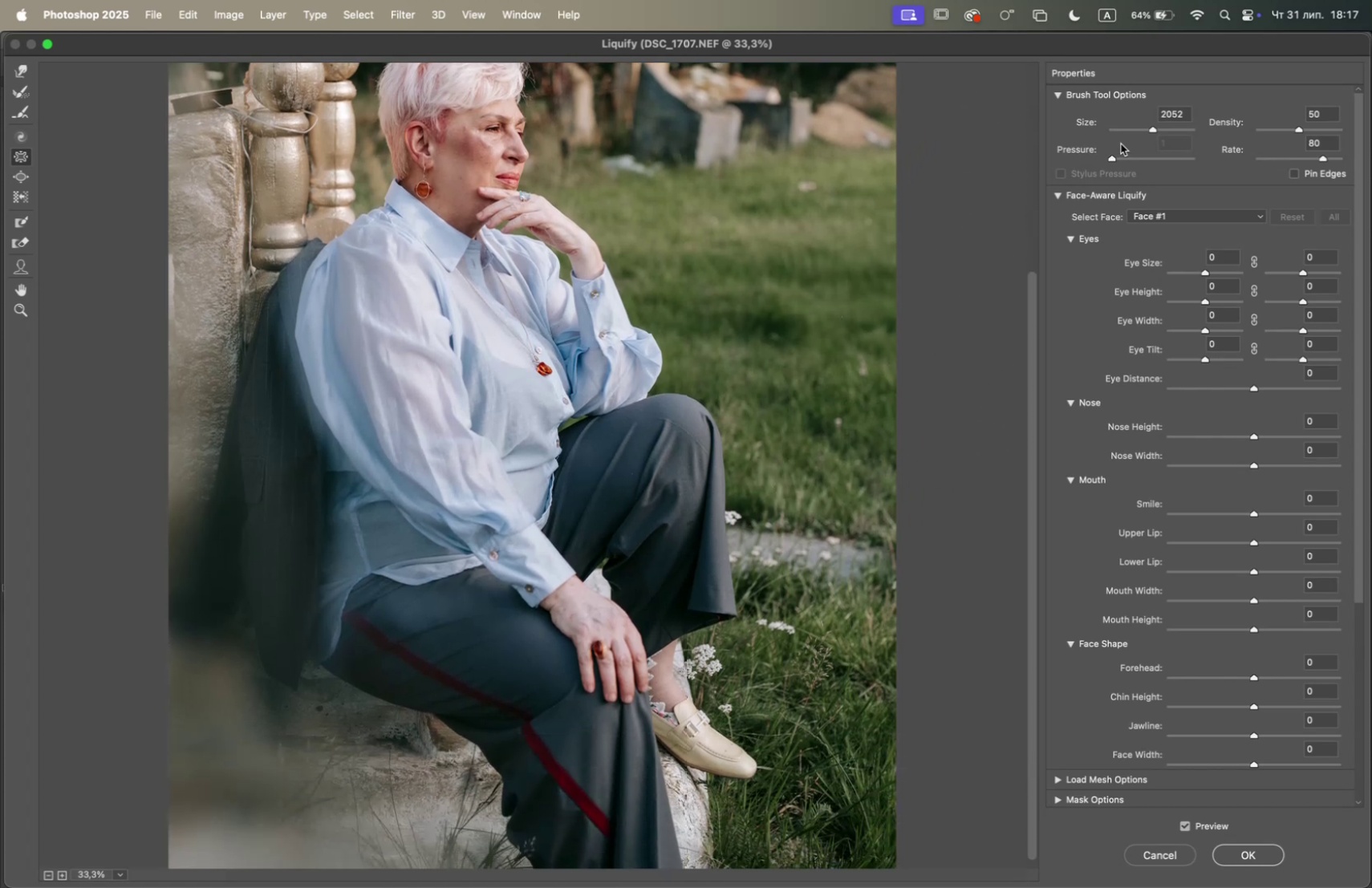 
left_click([1144, 128])
 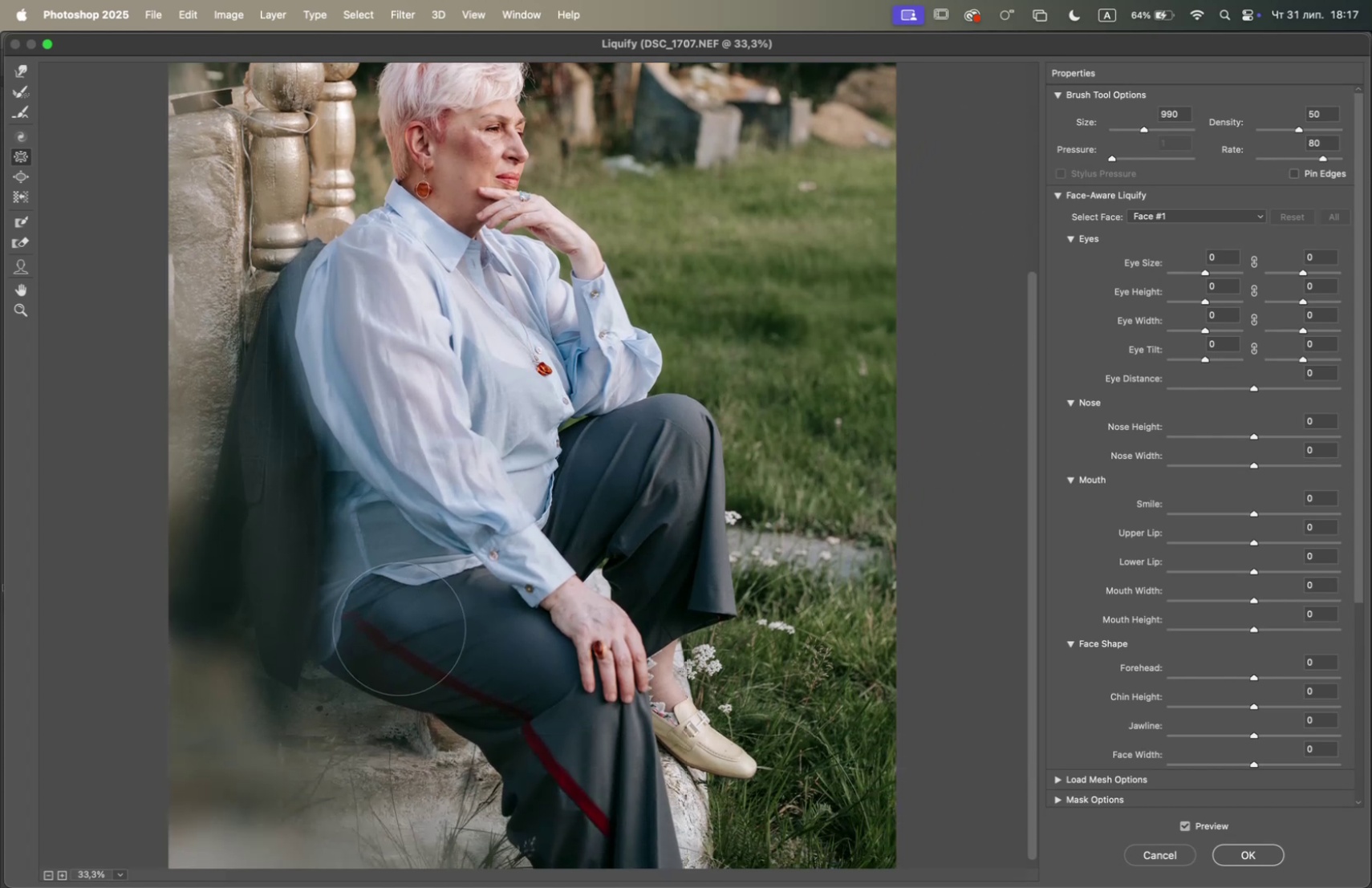 
left_click([422, 615])
 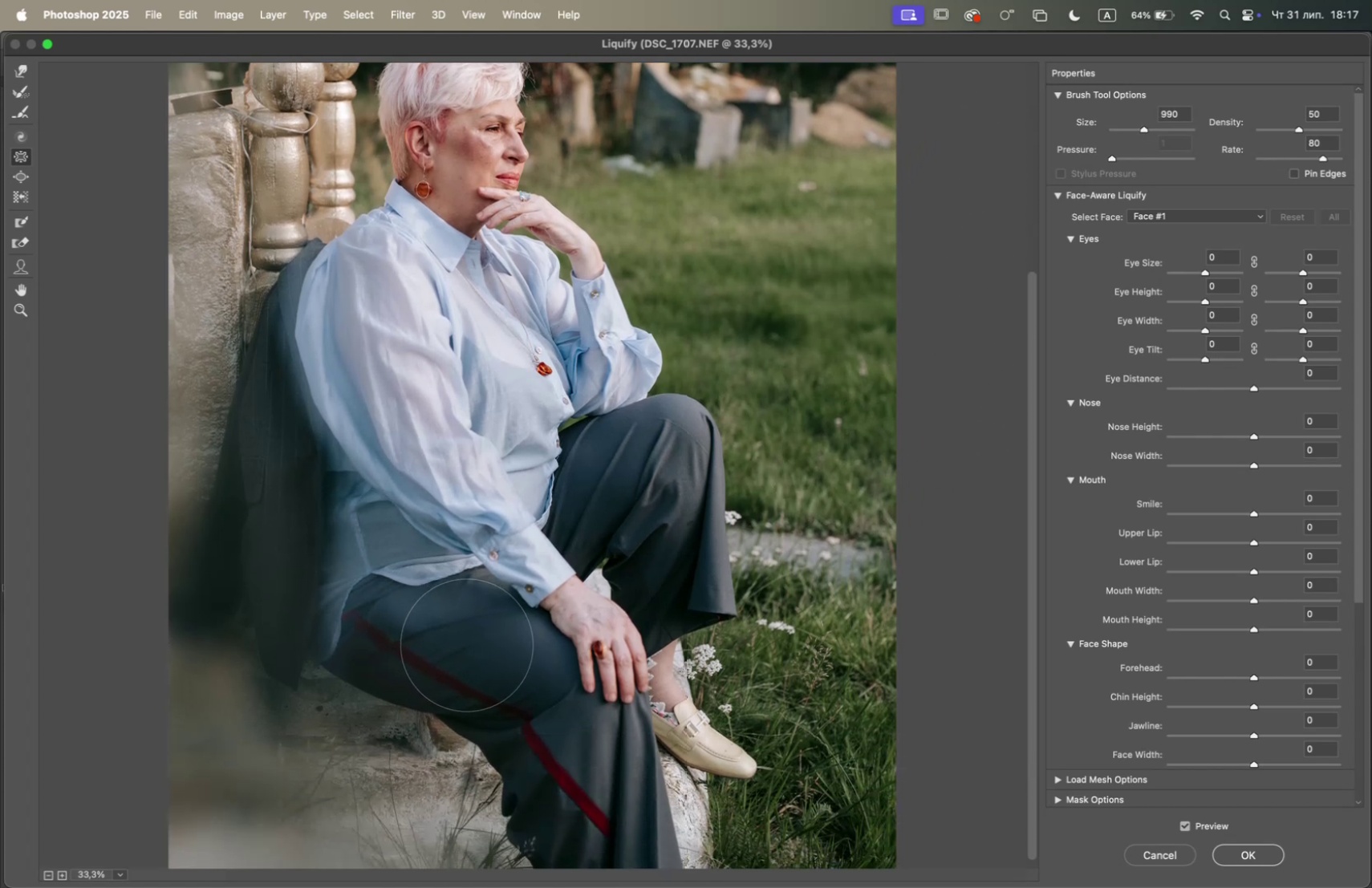 
left_click_drag(start_coordinate=[488, 655], to_coordinate=[492, 657])
 